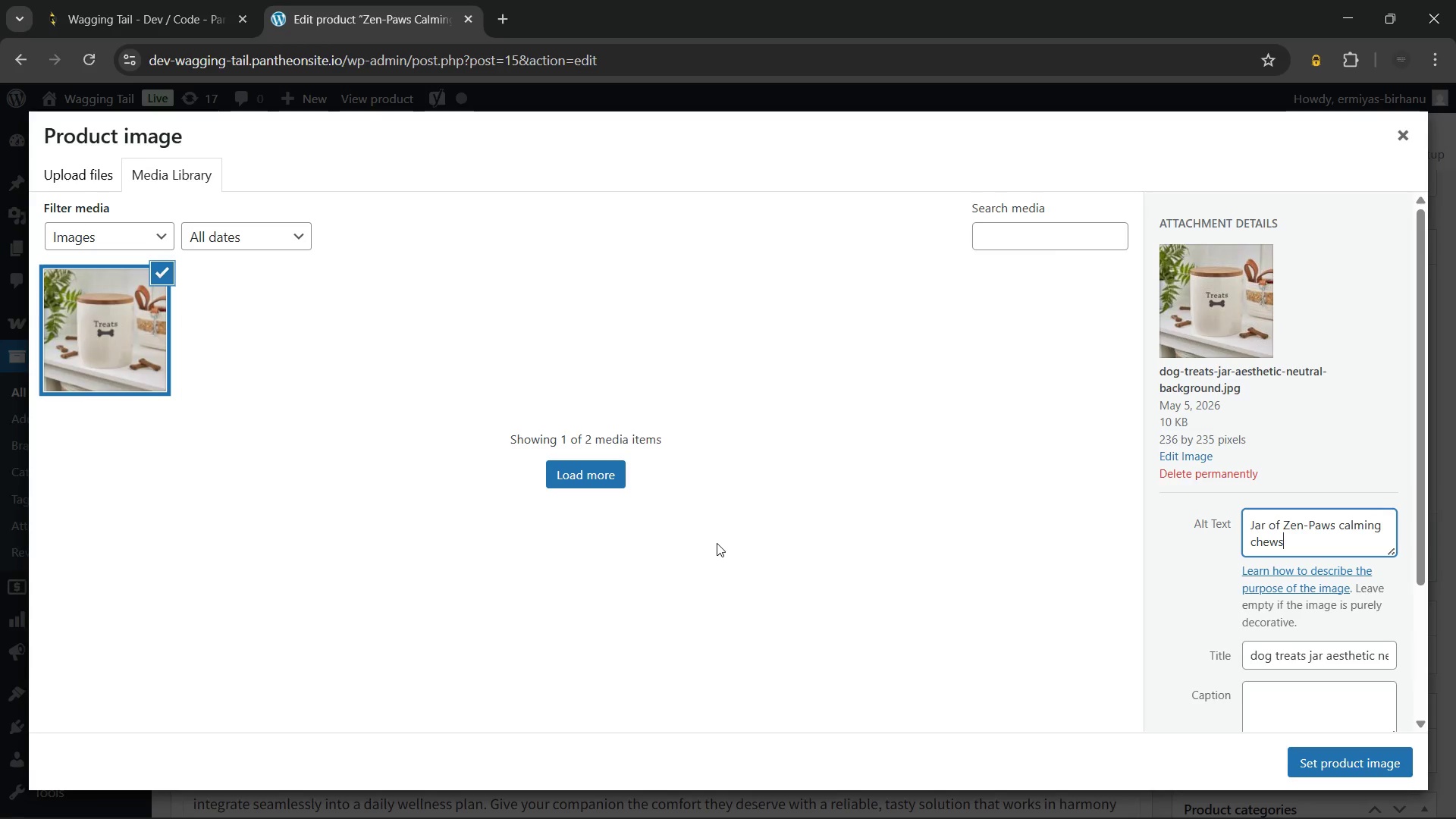 
type( for dogs with duck flavor label)
 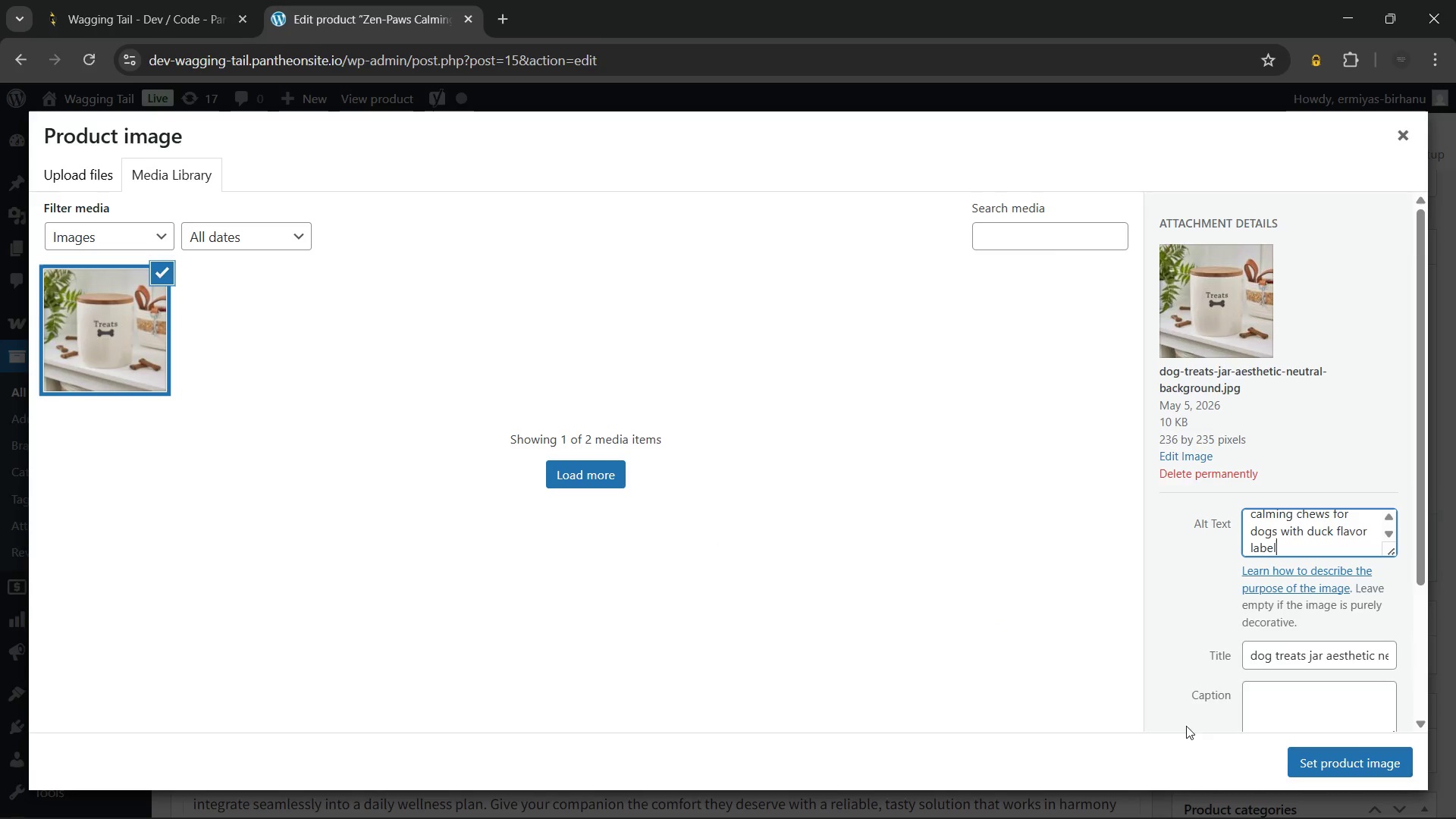 
left_click([1313, 755])
 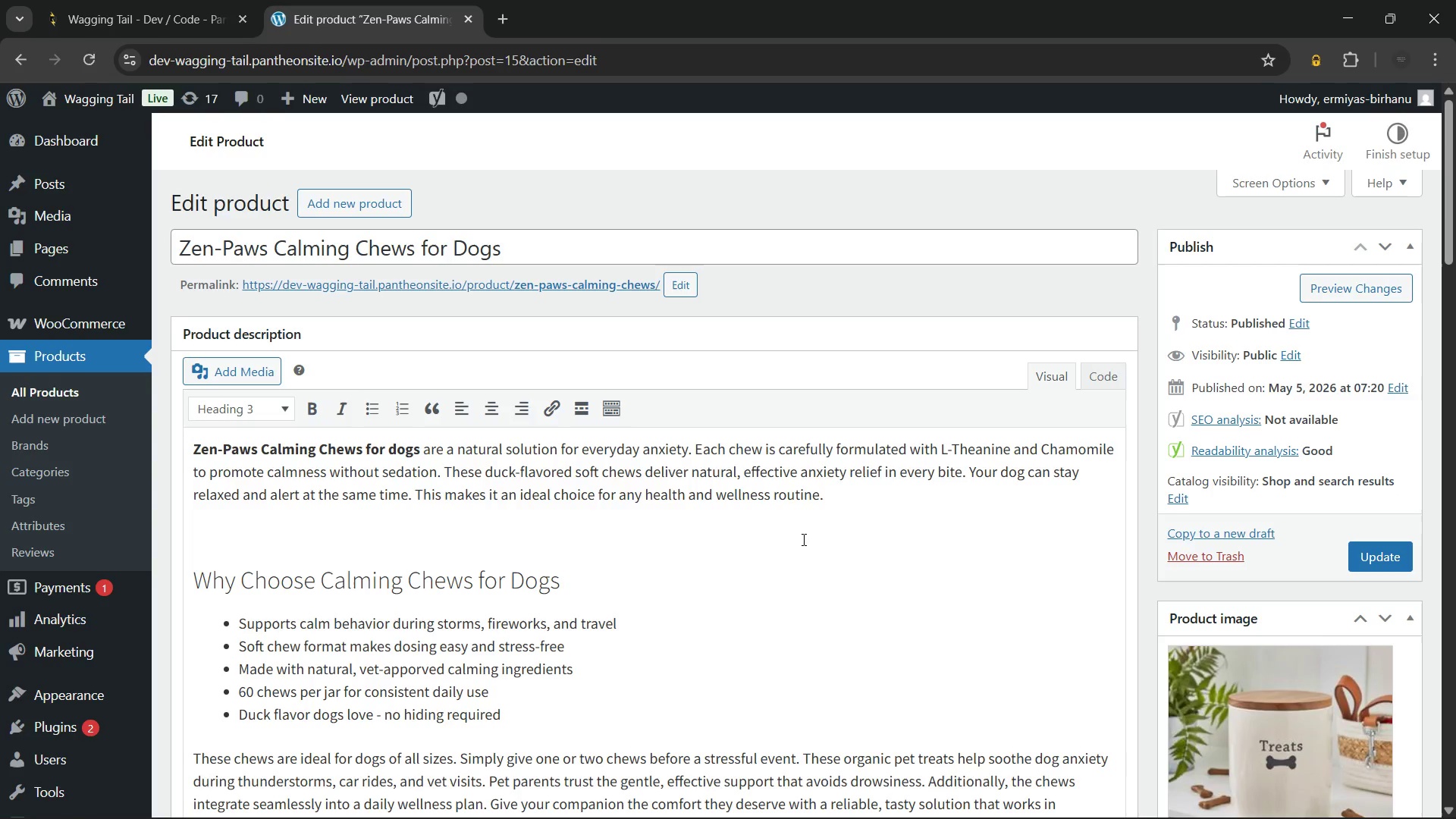 
left_click([789, 574])
 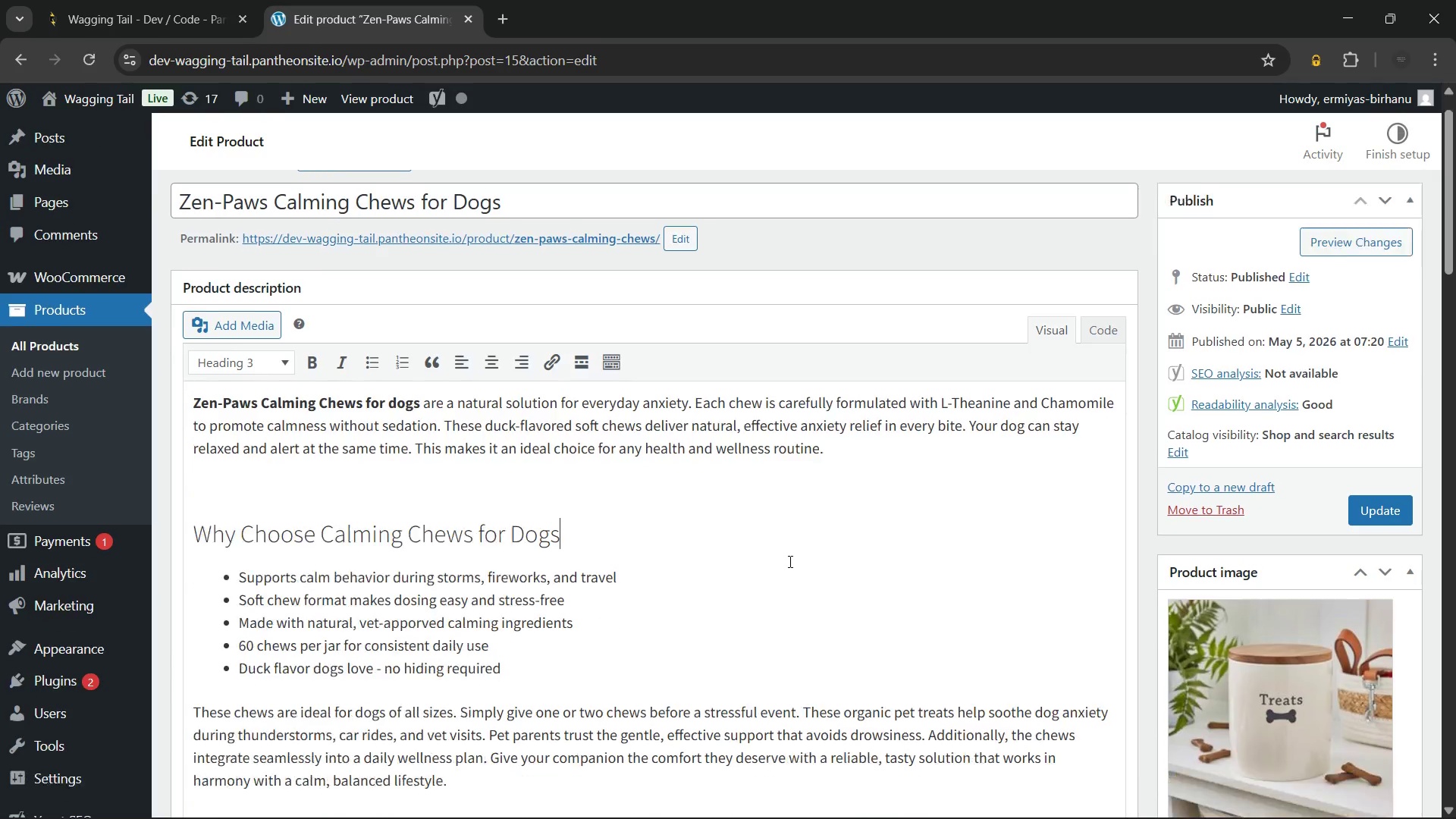 
scroll: coordinate [789, 561], scroll_direction: down, amount: 2.0
 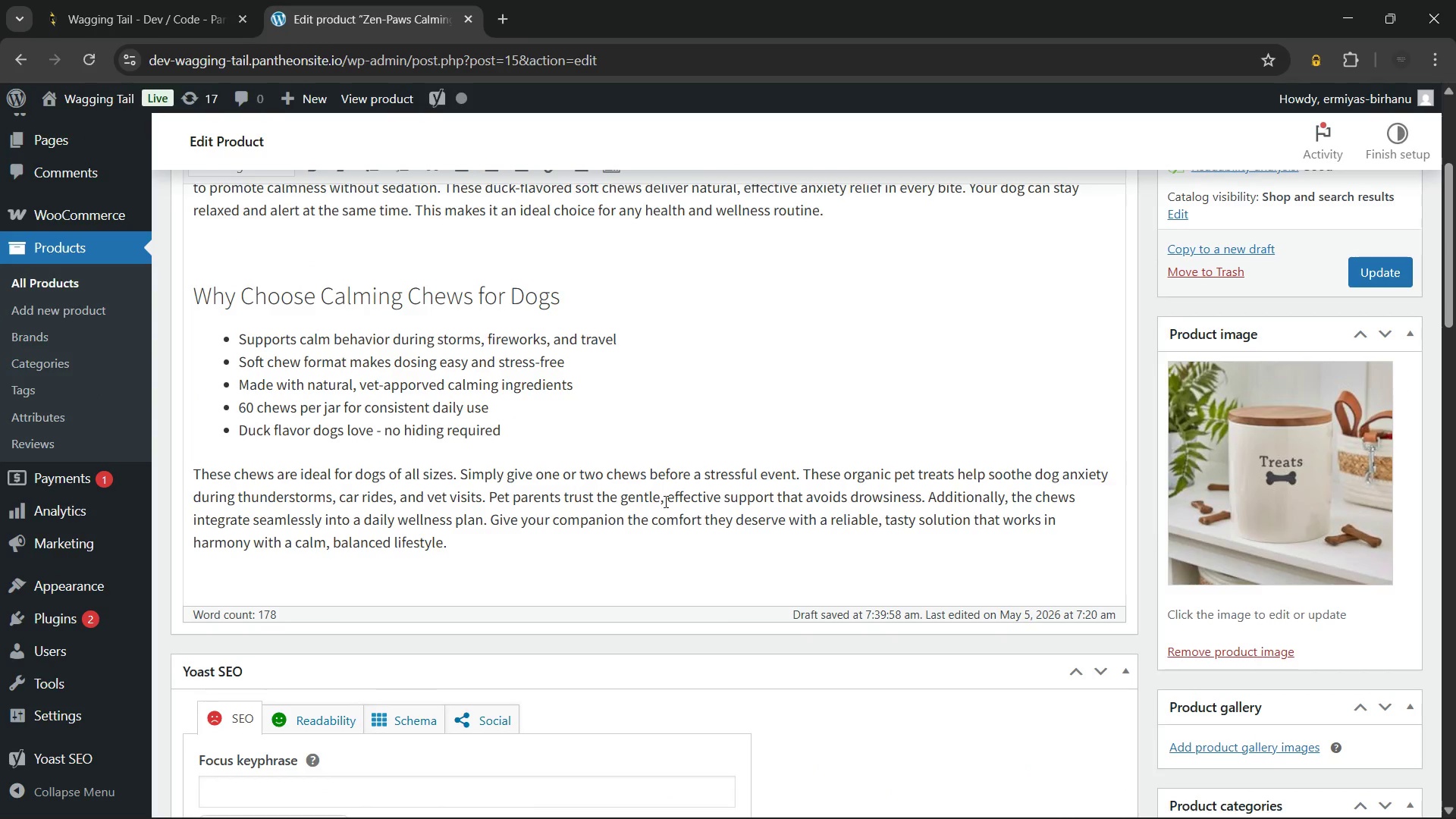 
scroll: coordinate [645, 447], scroll_direction: none, amount: 0.0
 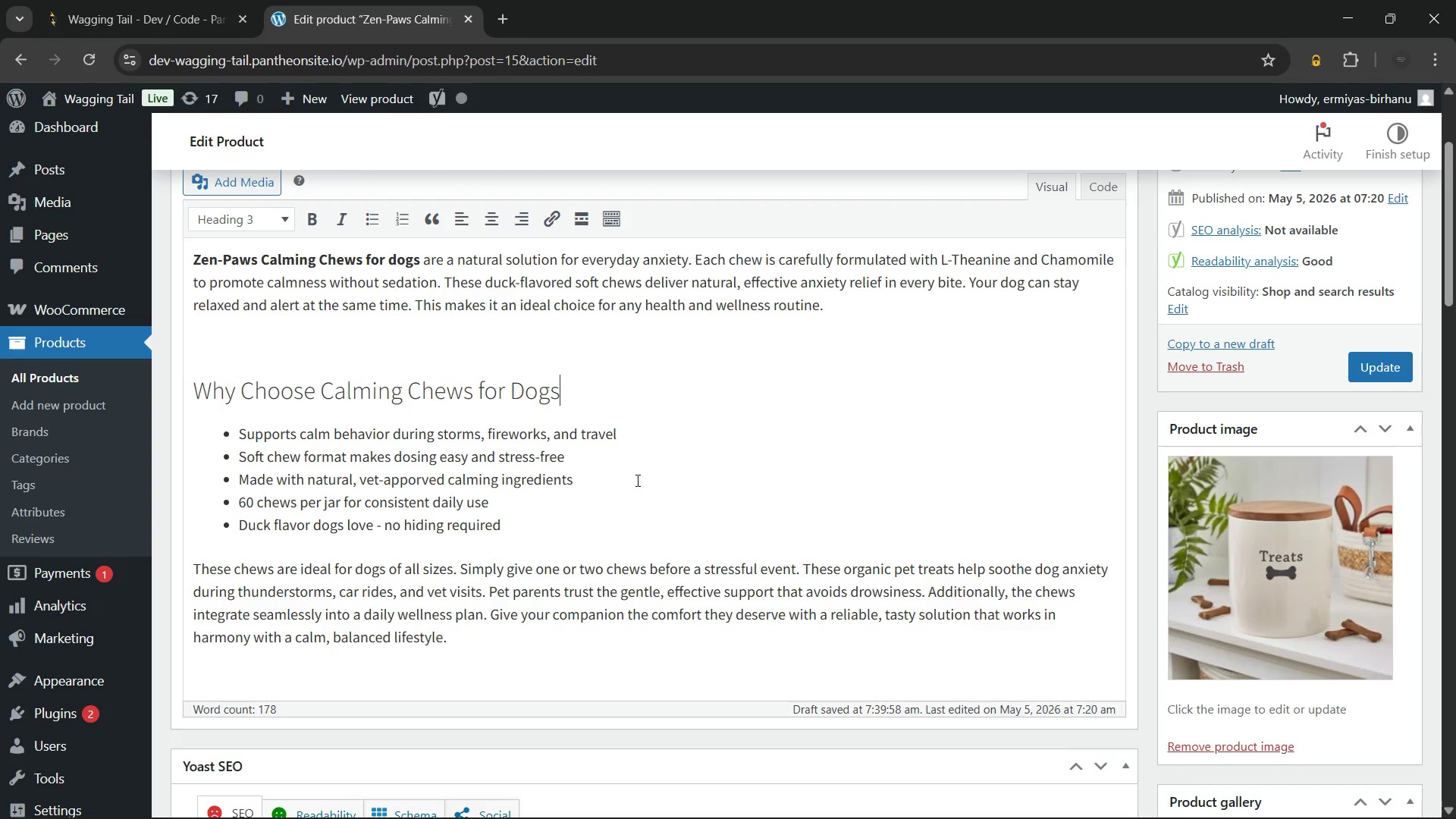 
scroll: coordinate [636, 480], scroll_direction: up, amount: 1.0
 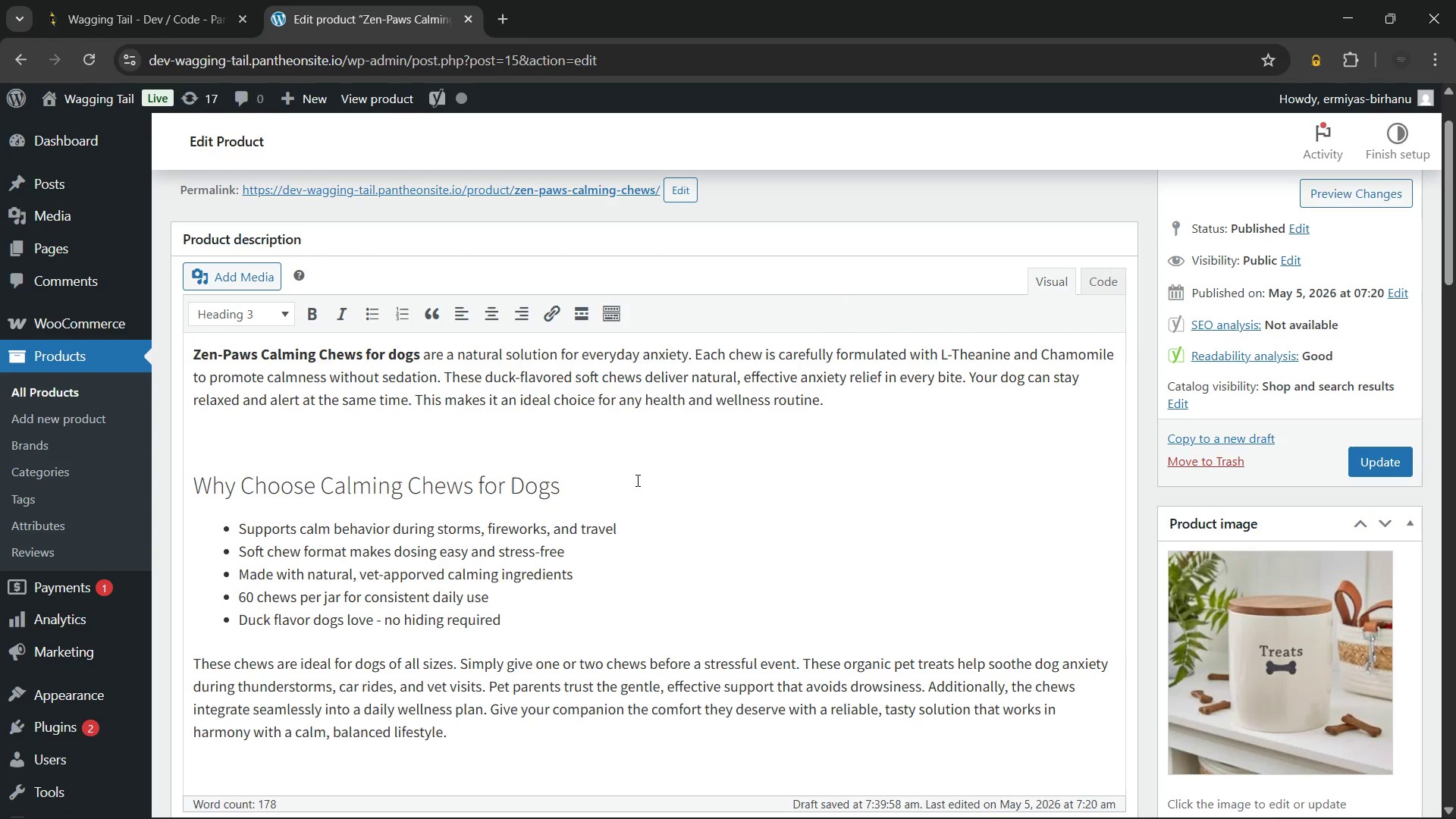 
scroll: coordinate [636, 473], scroll_direction: down, amount: 5.0
 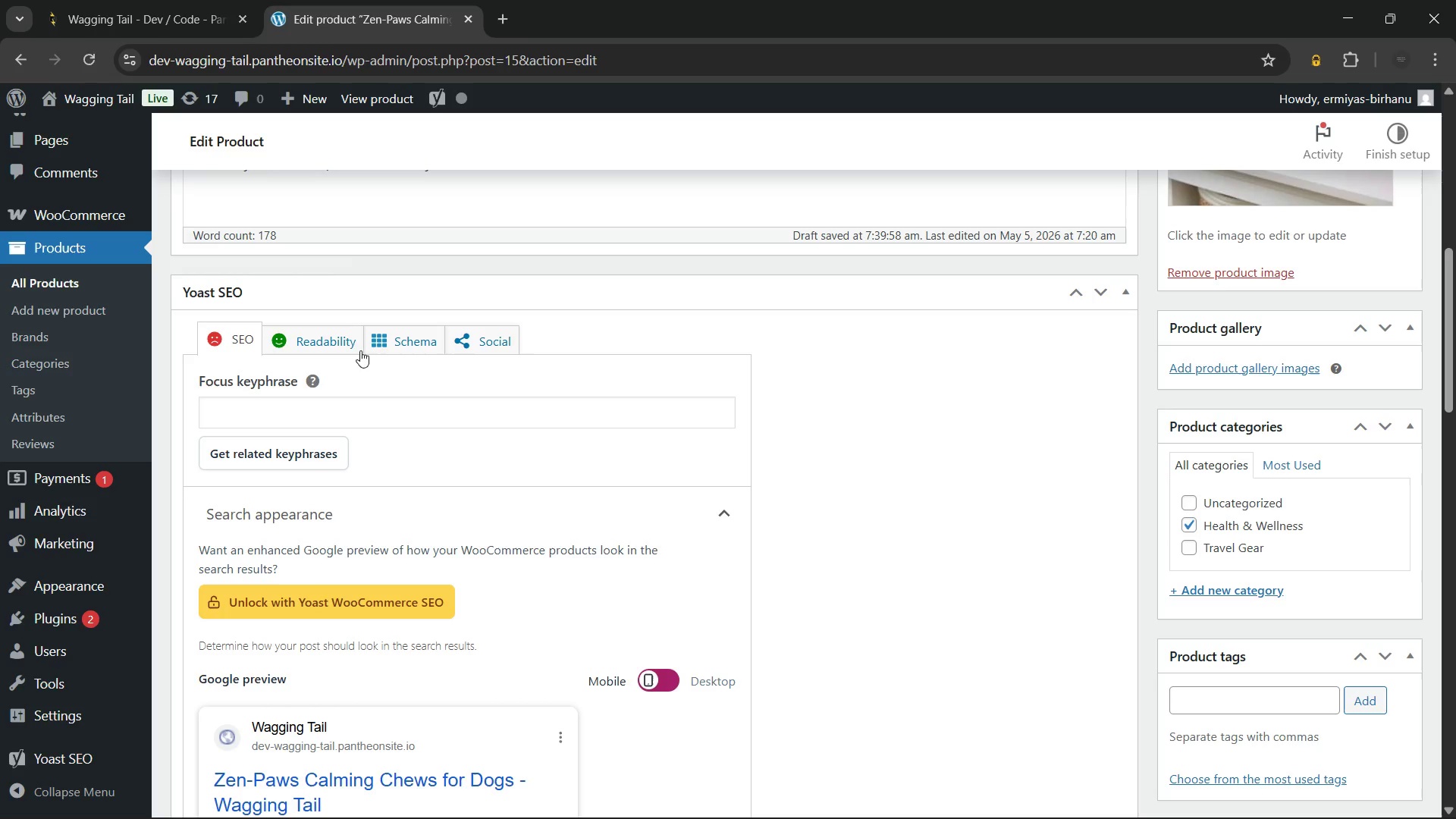 
left_click([332, 338])
 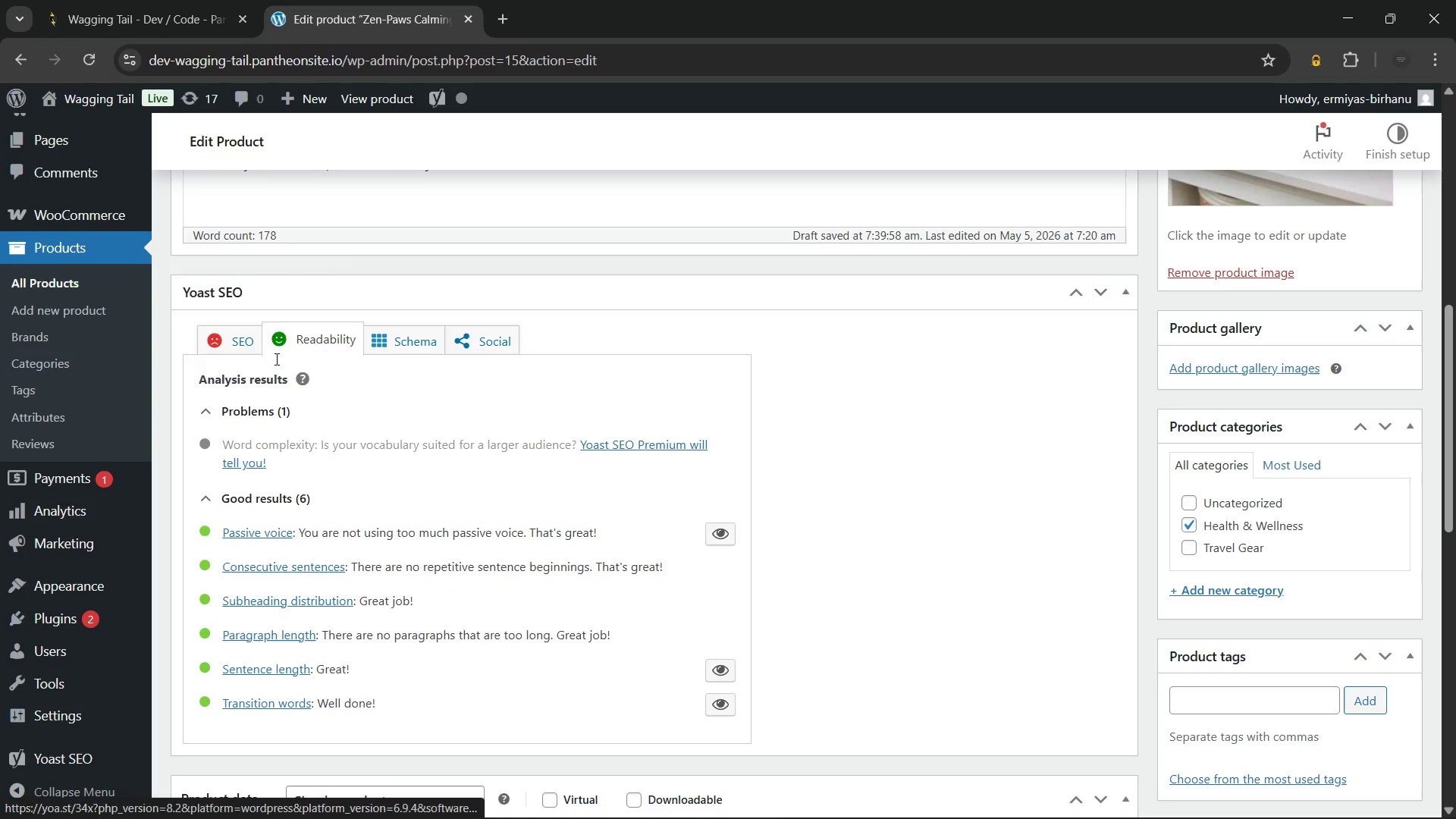 
left_click([225, 334])
 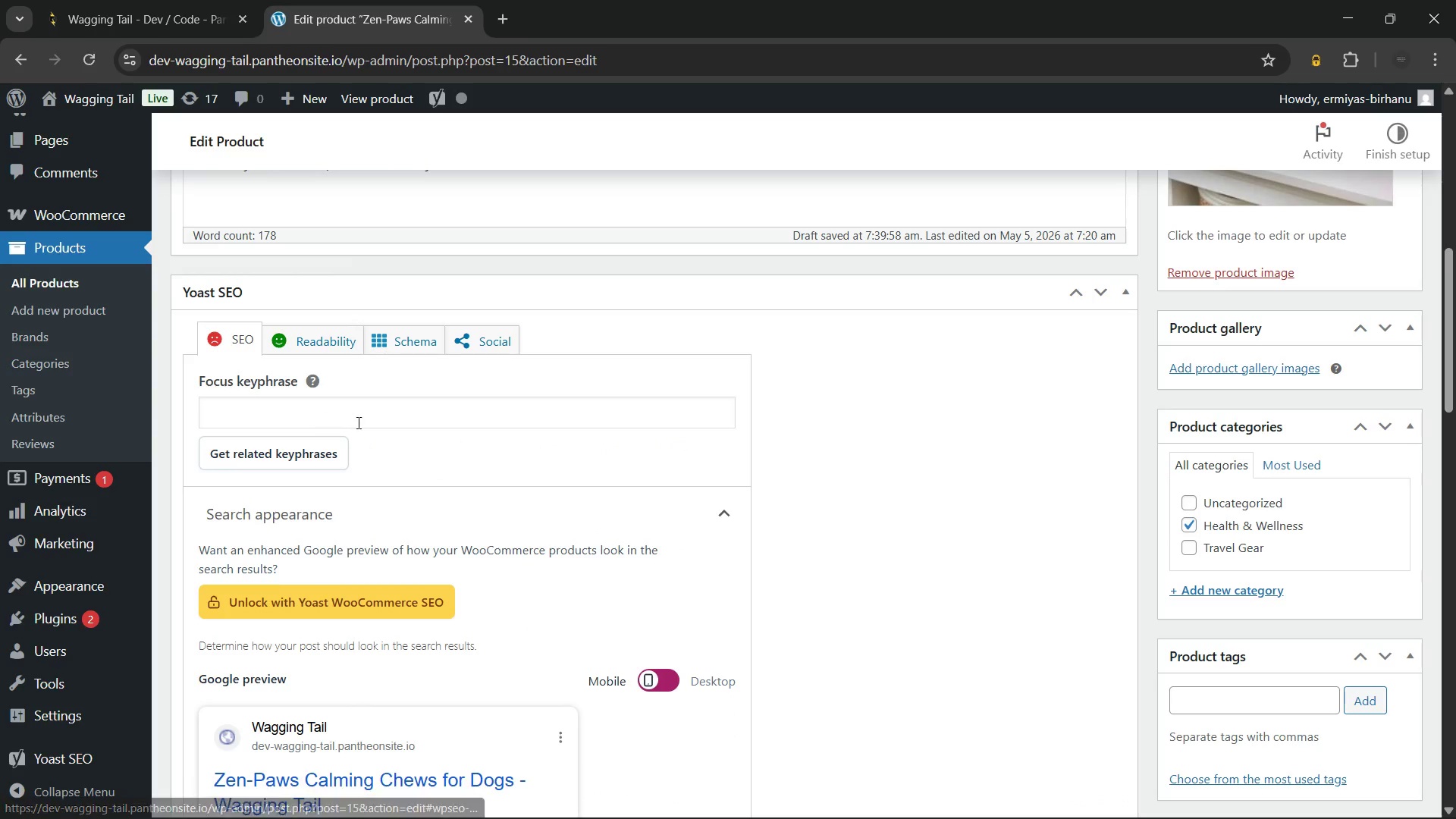 
left_click([358, 422])
 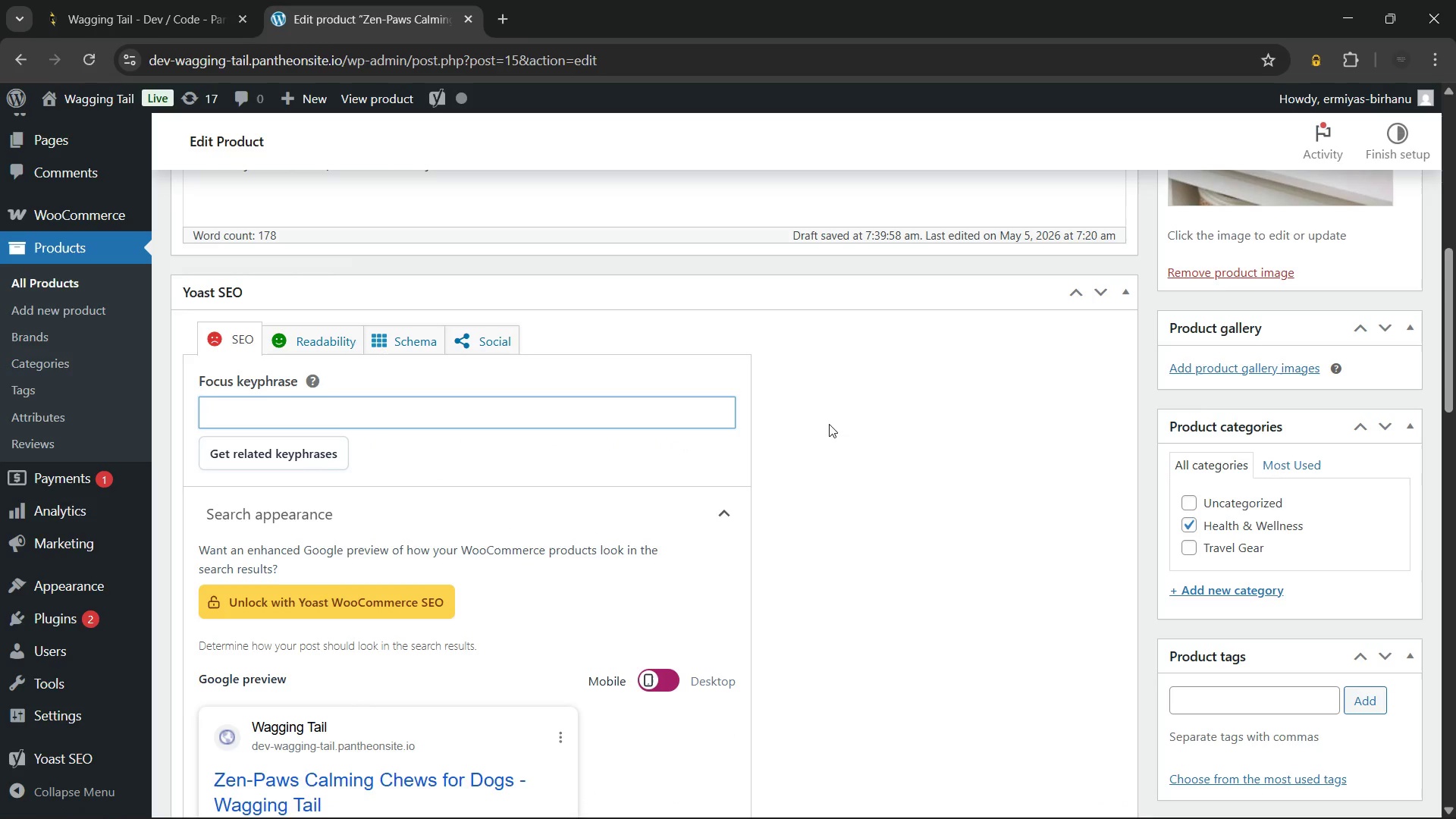 
wait(10.05)
 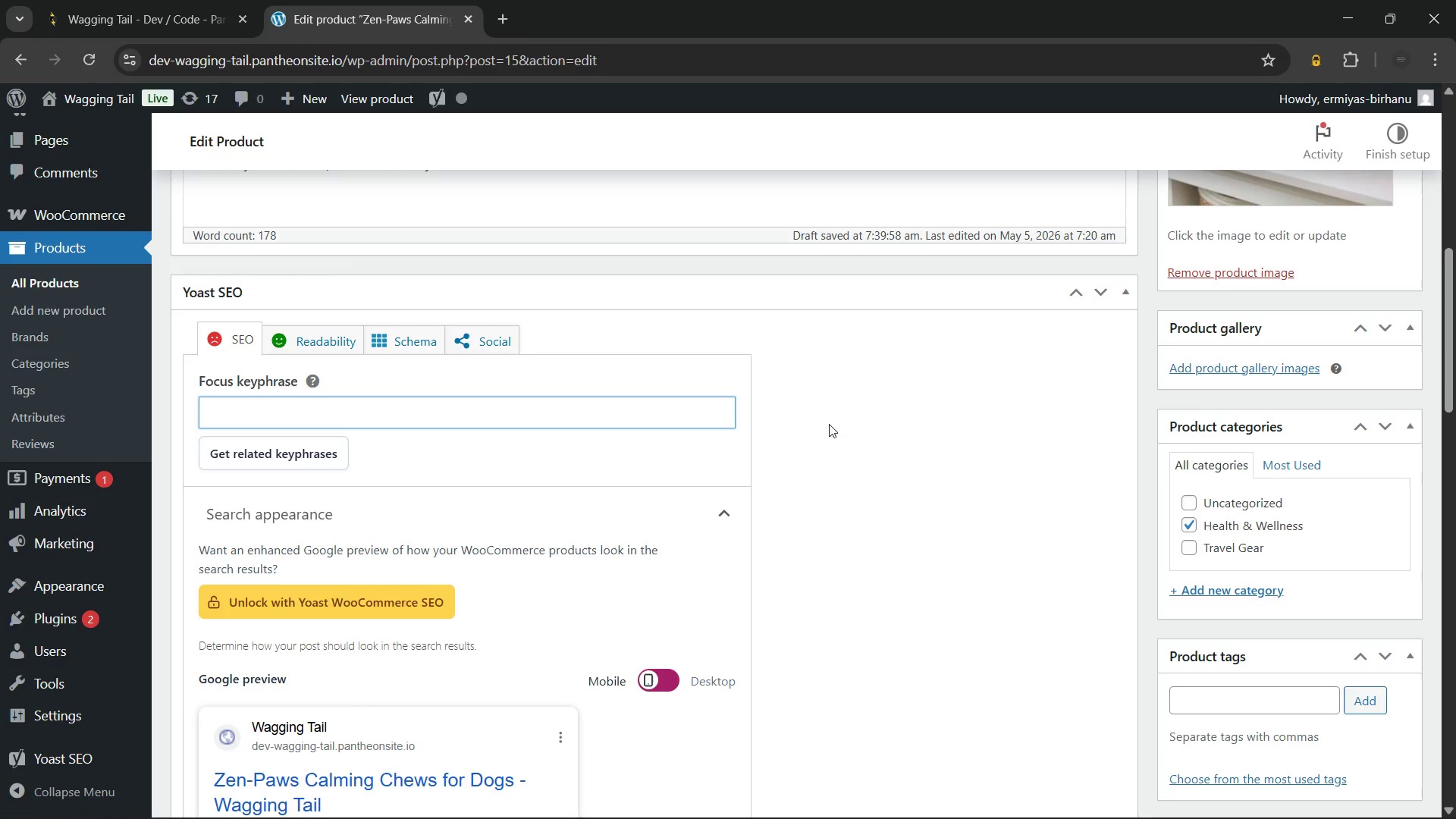 
type(Calming chews for dogs)
 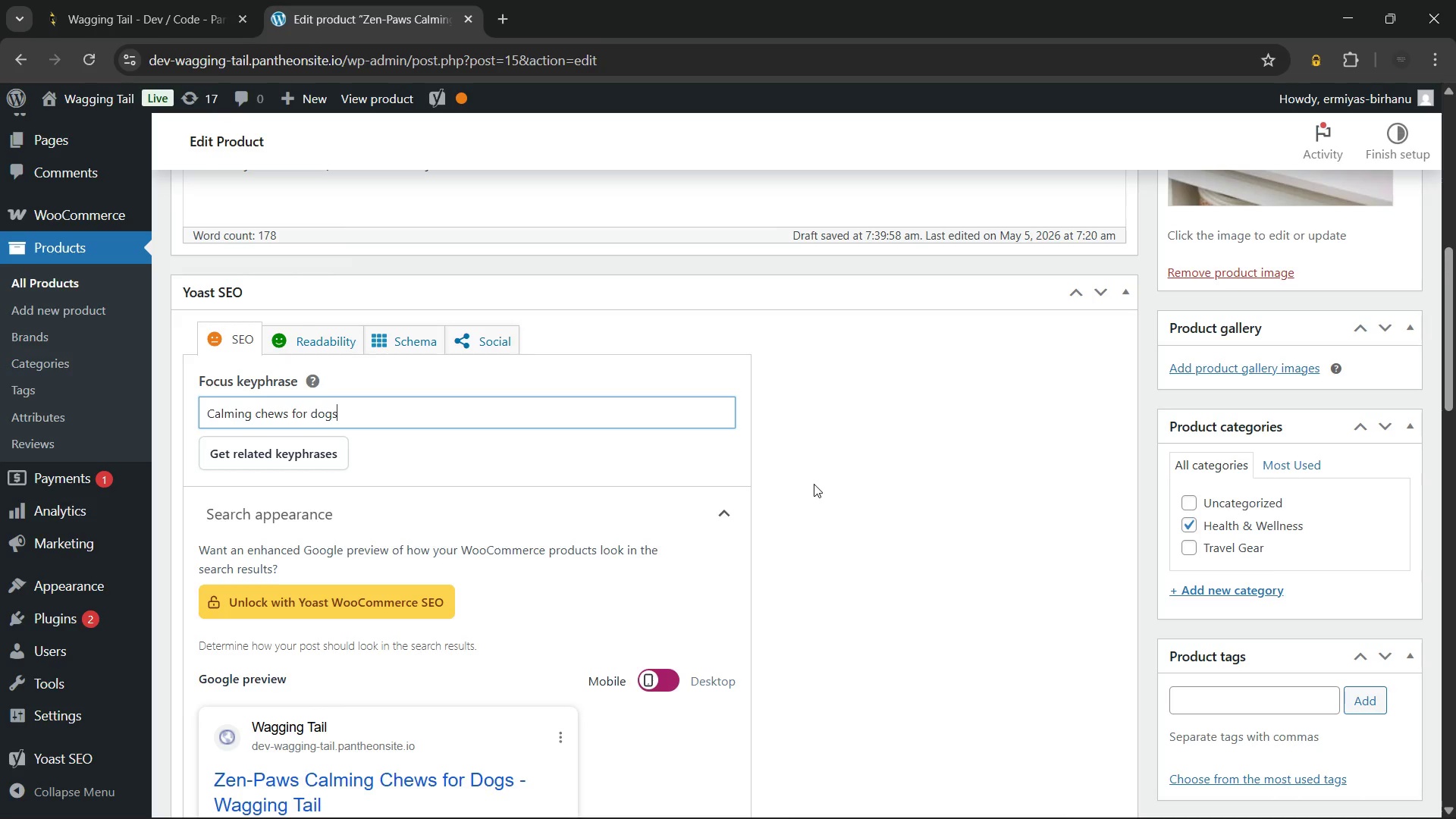 
left_click([814, 484])
 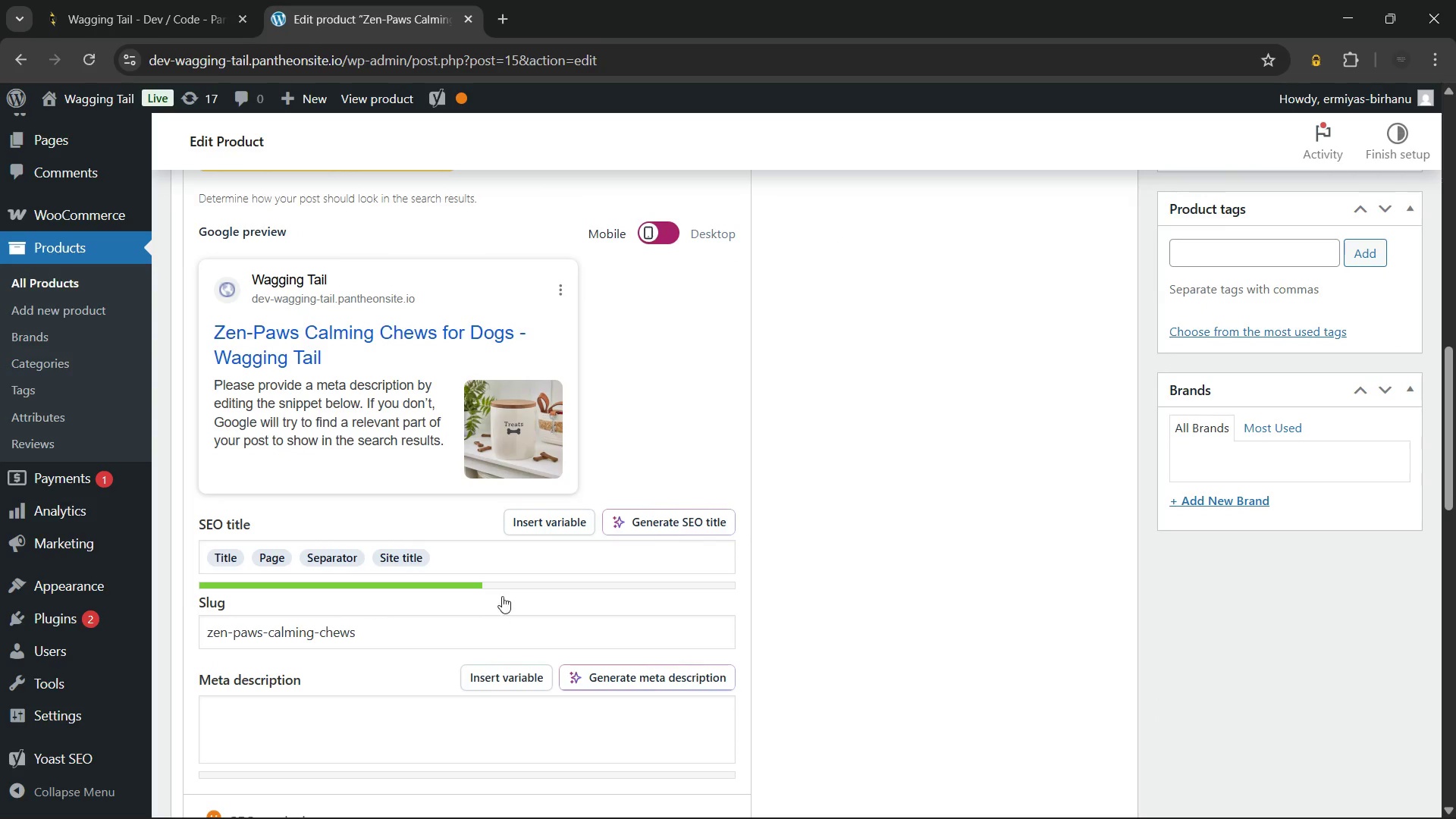 
left_click([533, 562])
 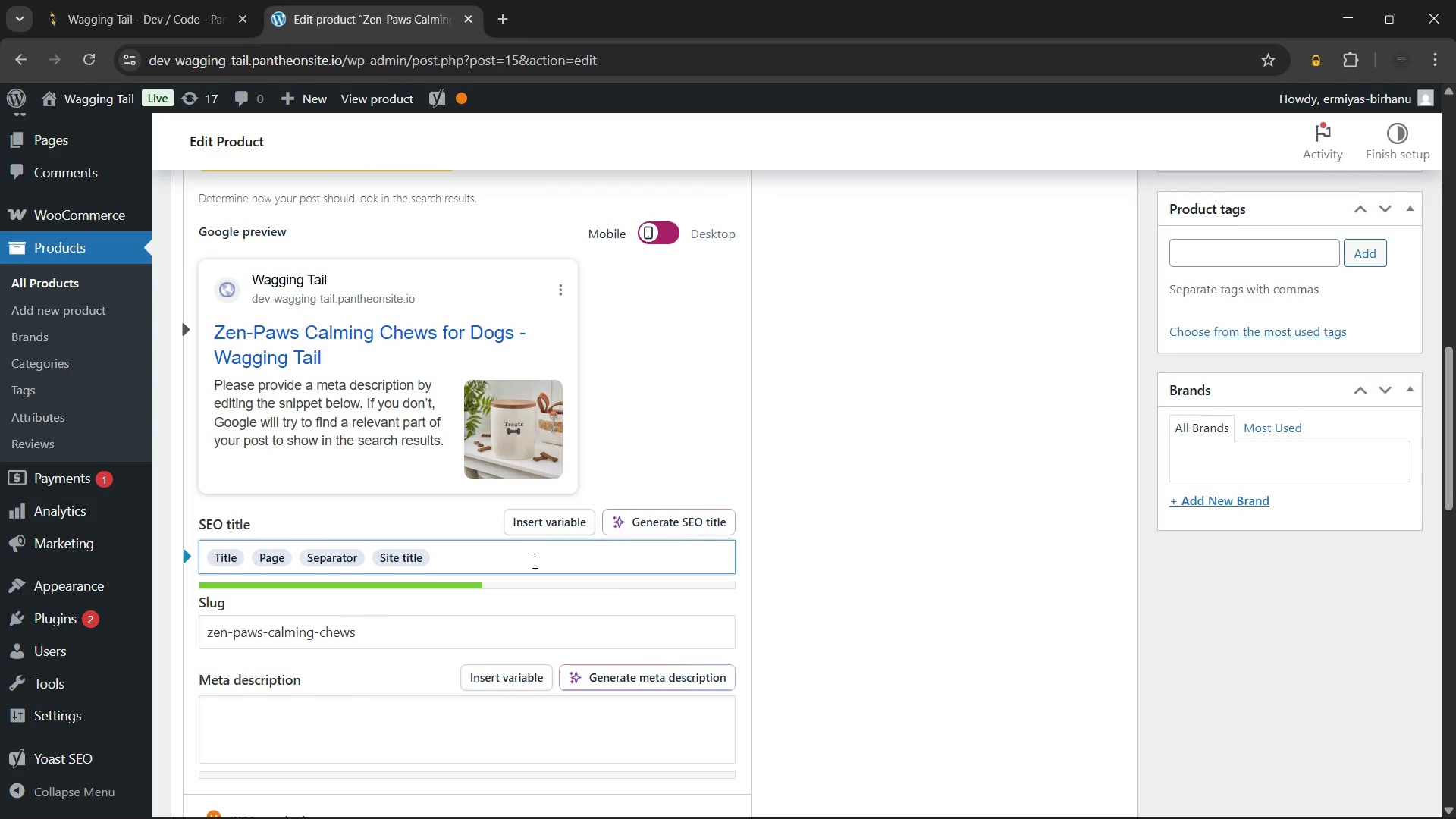 
key(Backspace)
 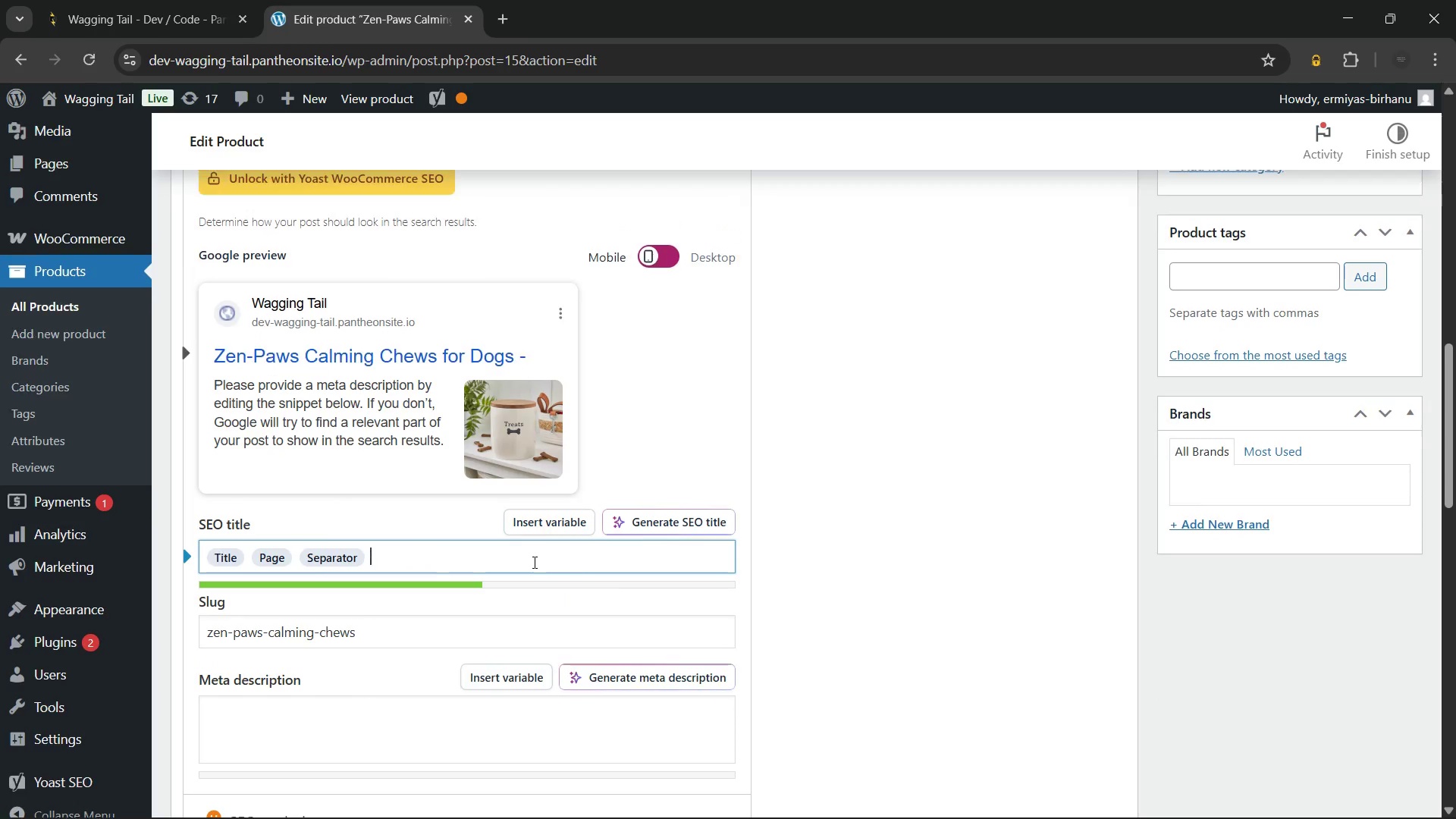 
key(Backspace)
 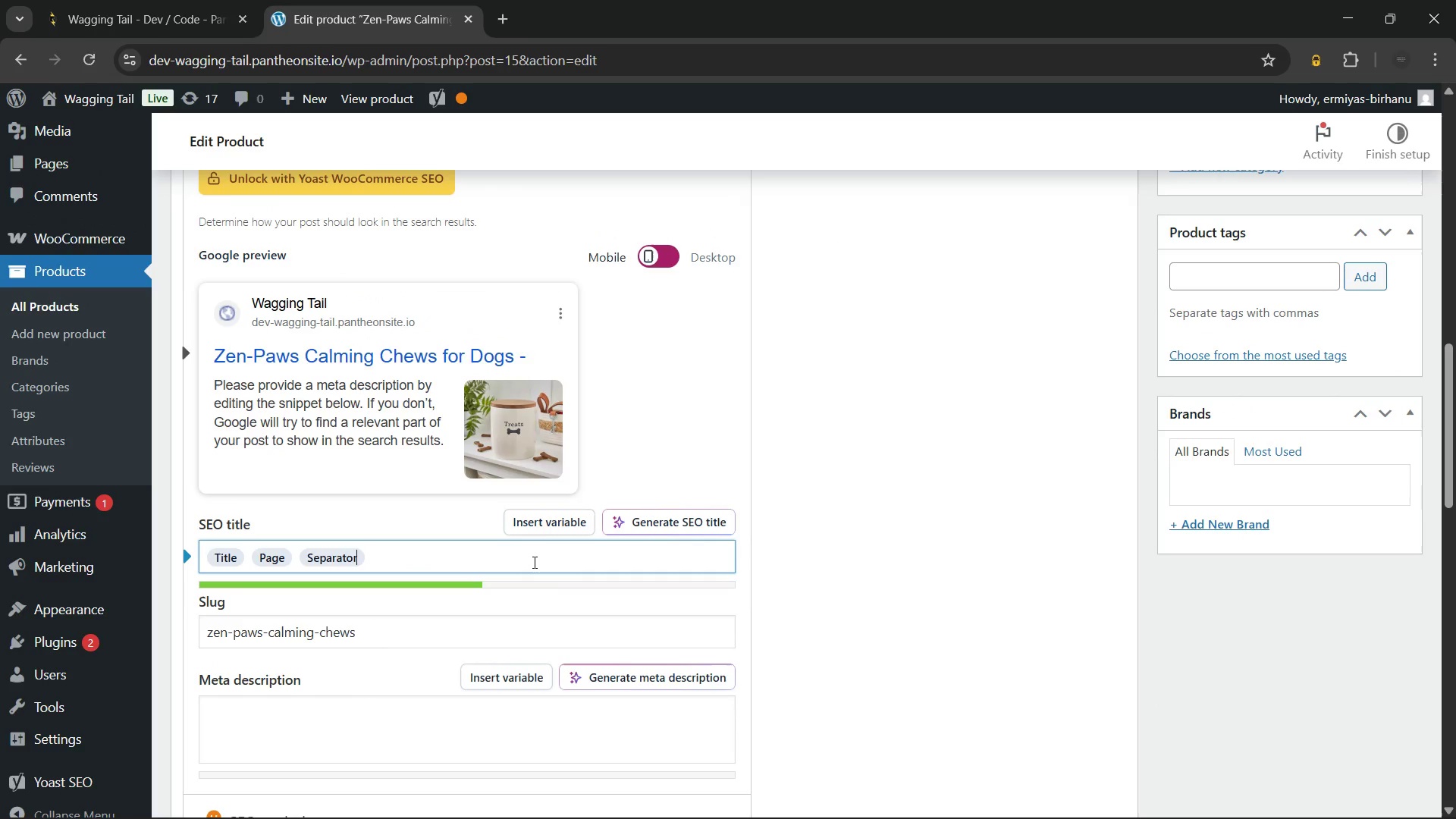 
key(Backspace)
 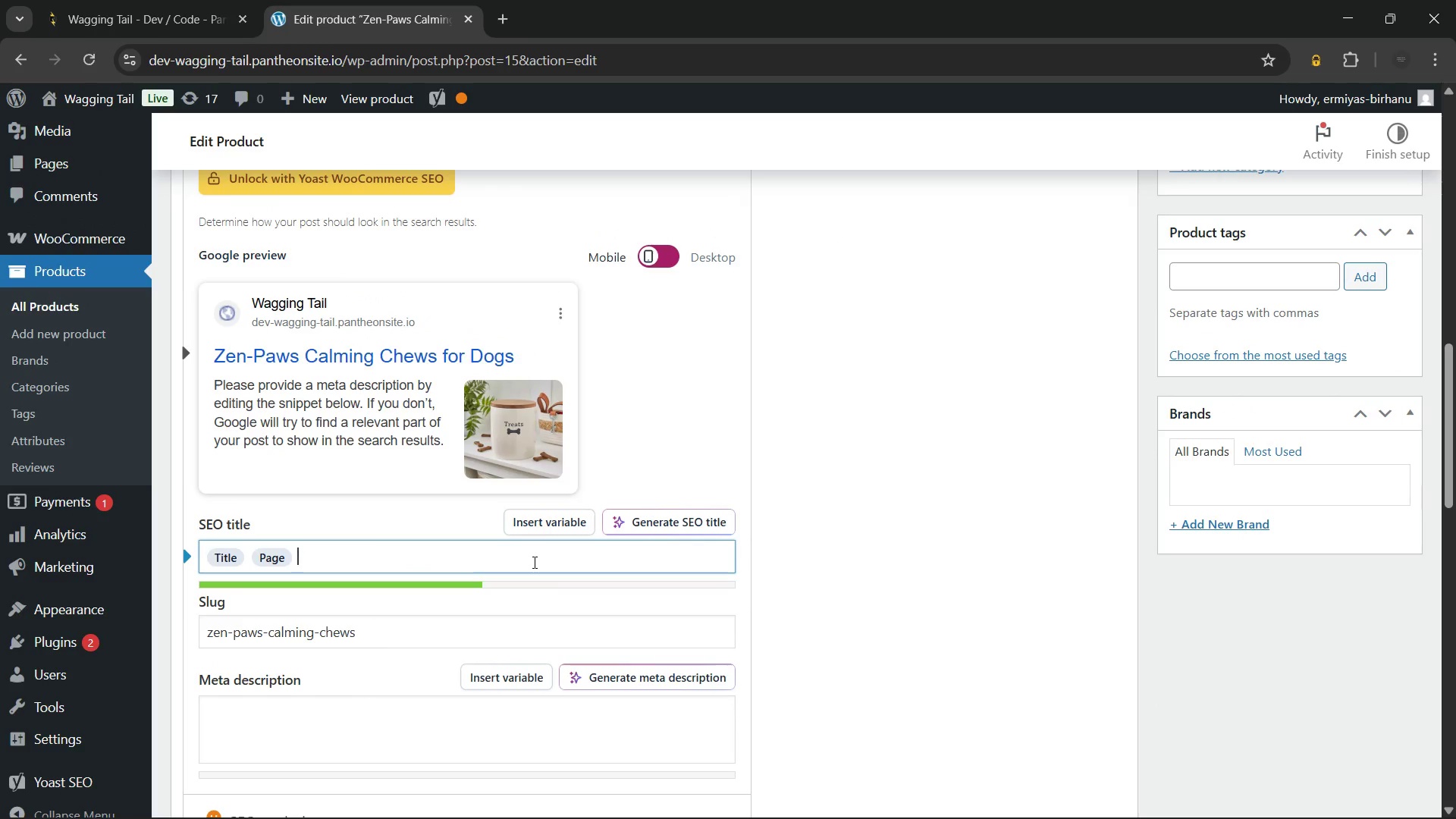 
key(Backspace)
 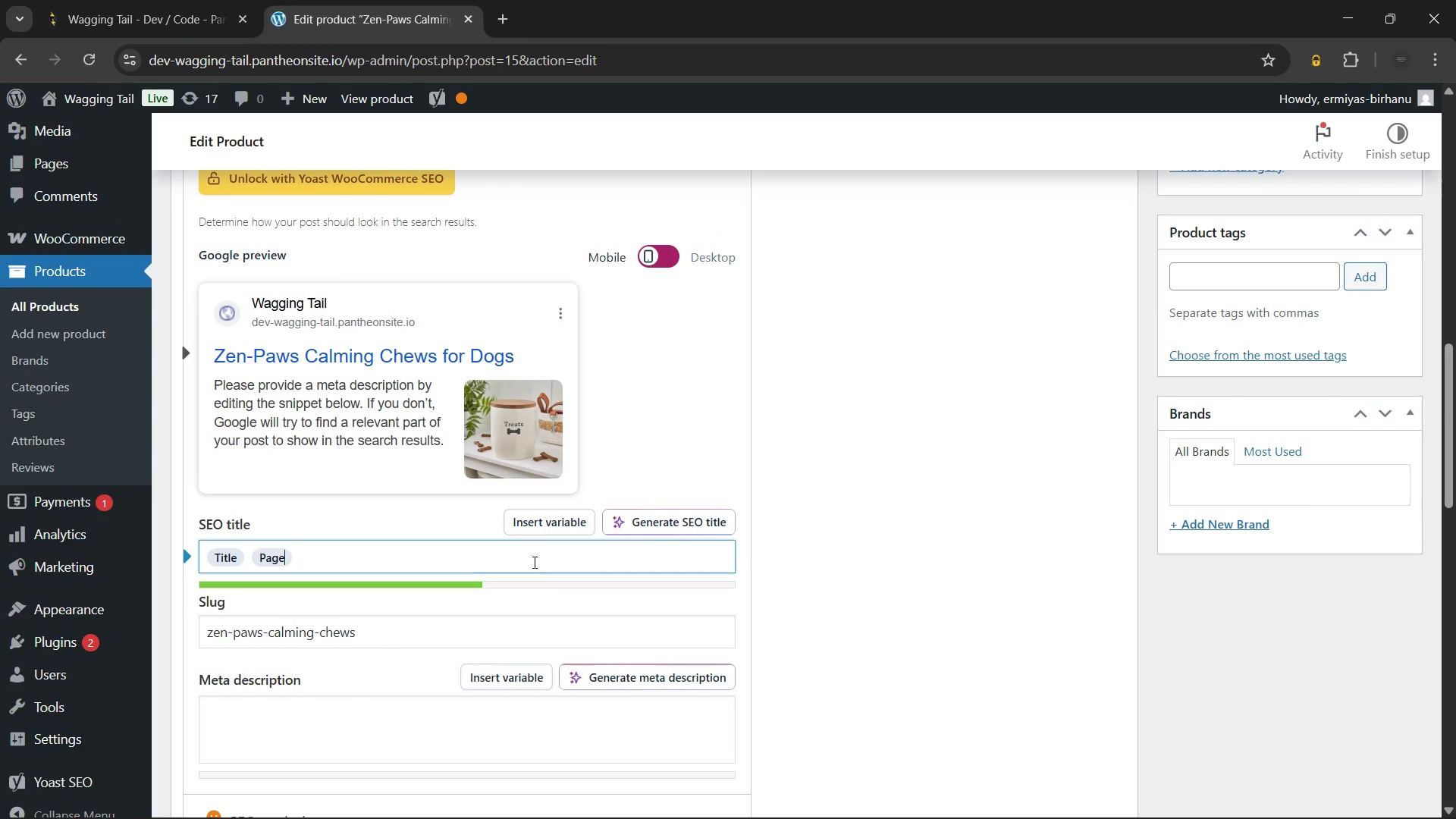 
key(Backspace)
 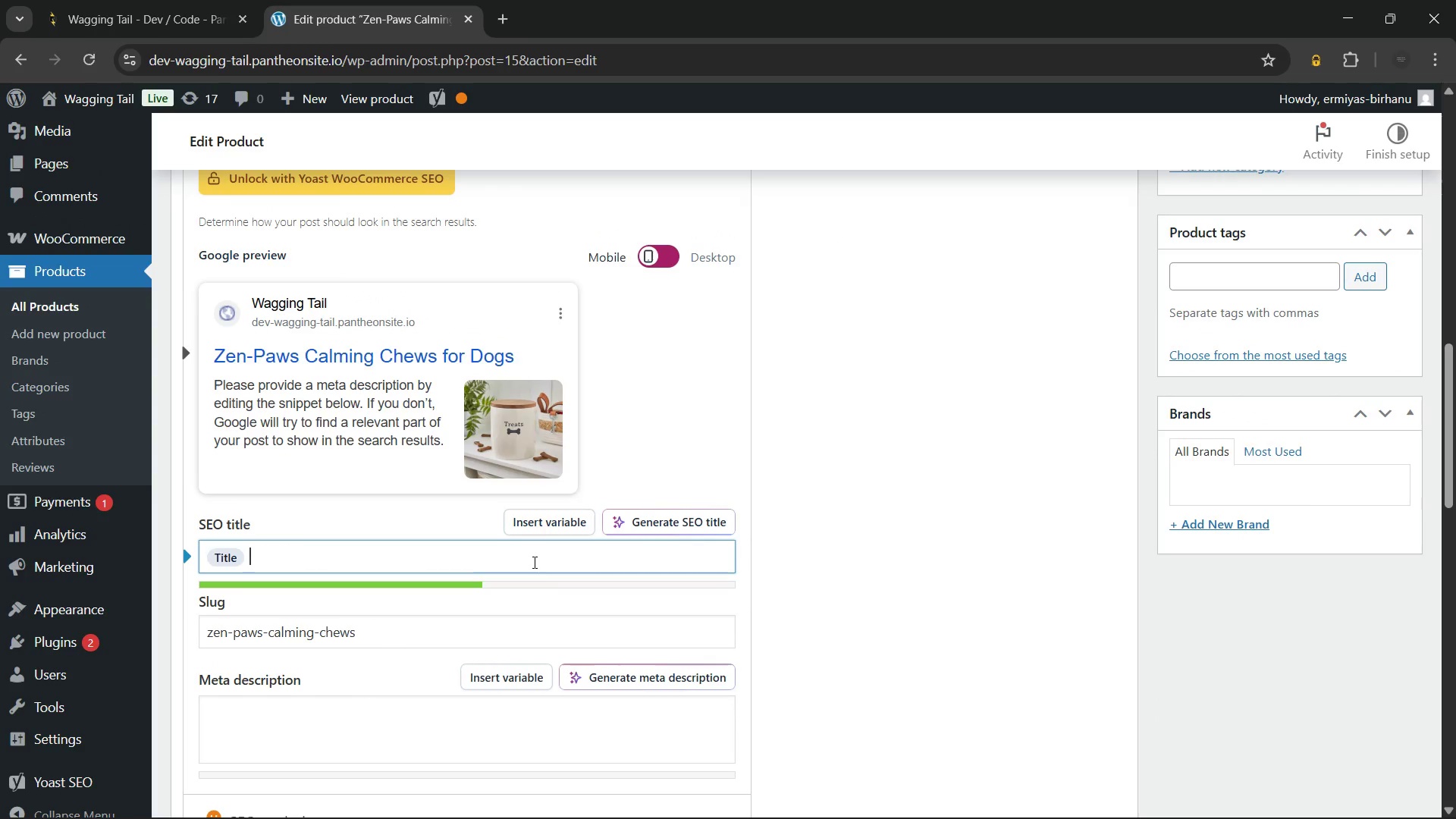 
key(Backspace)
 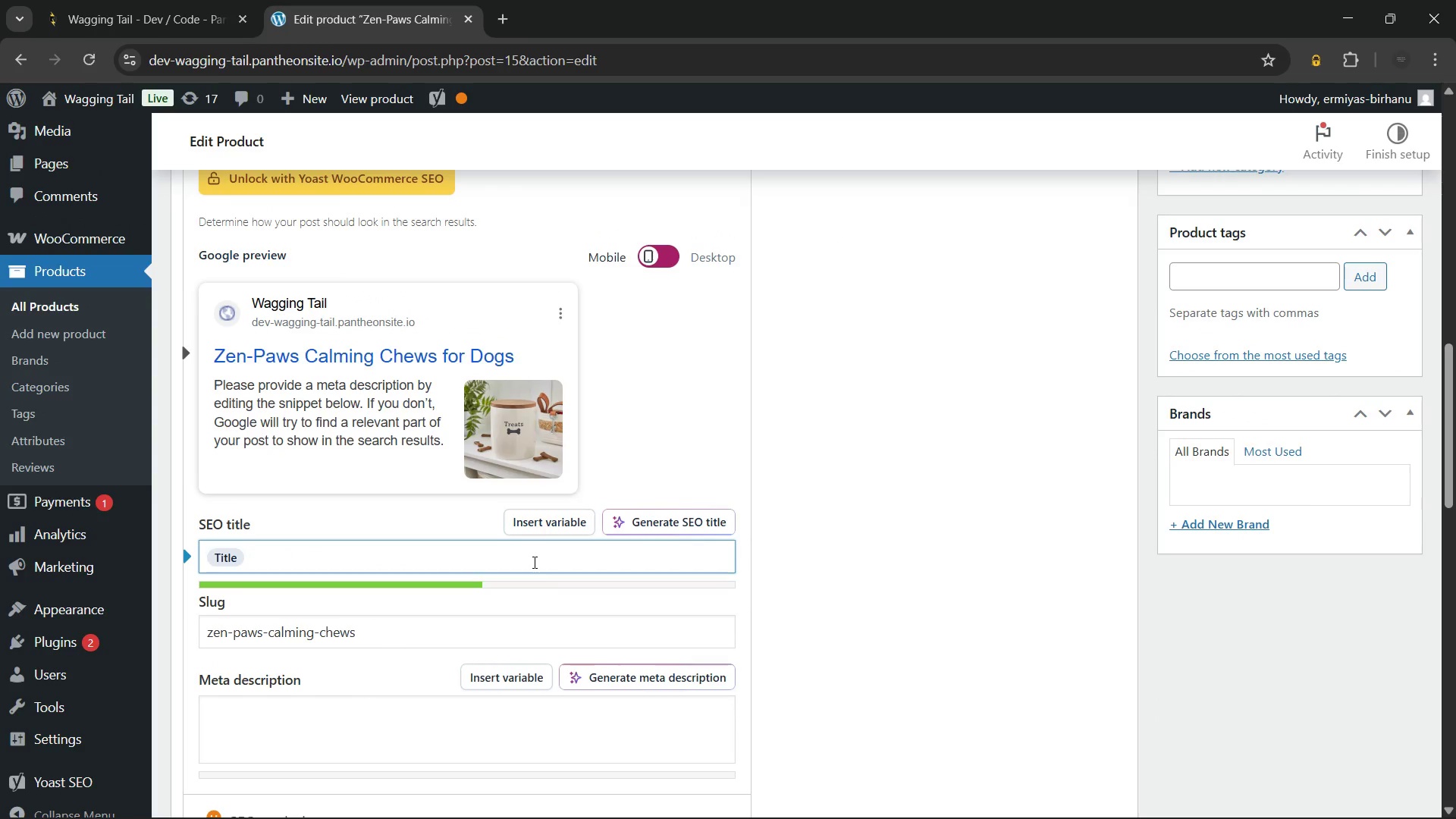 
key(Backspace)
 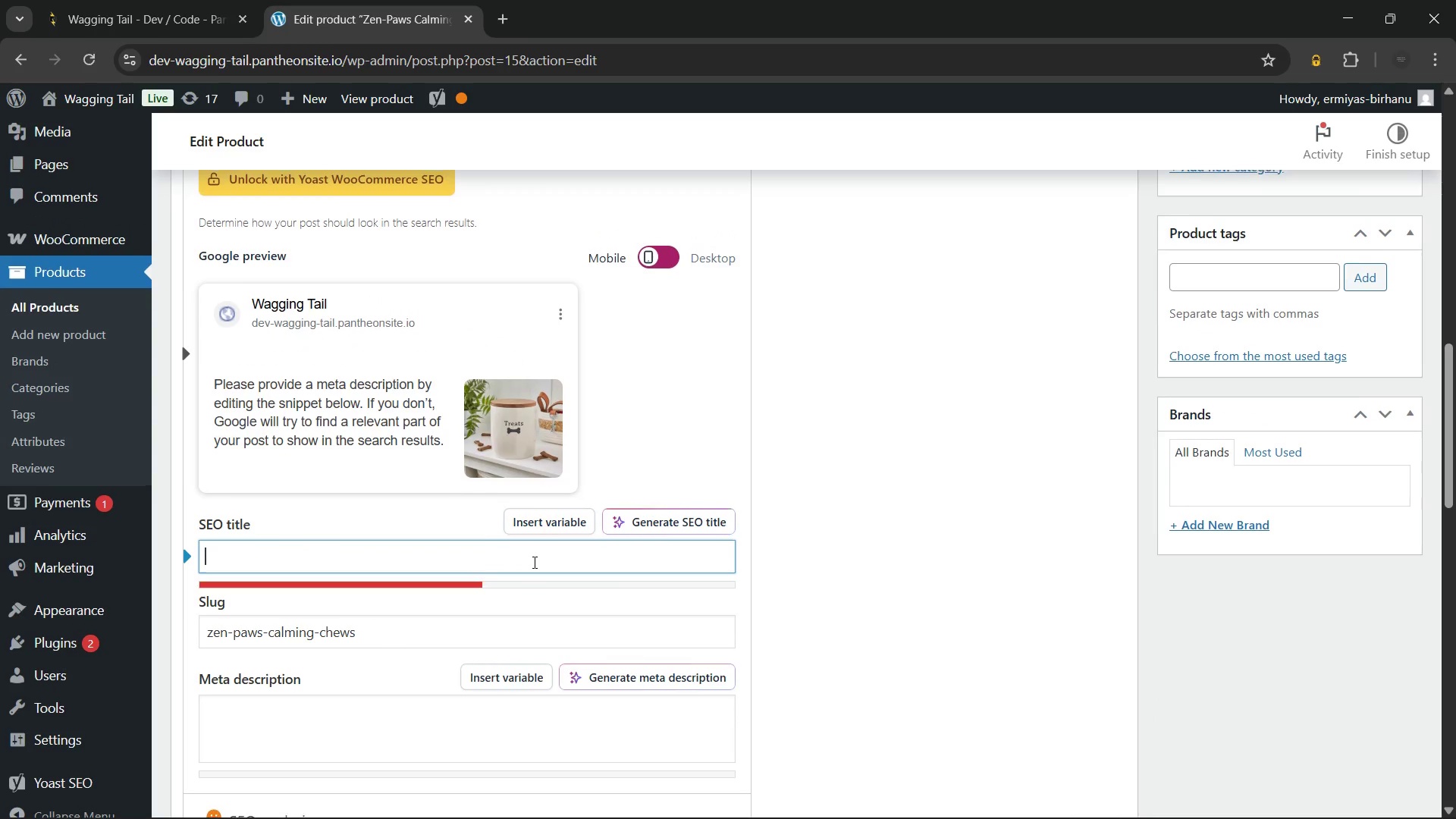 
key(Backspace)
 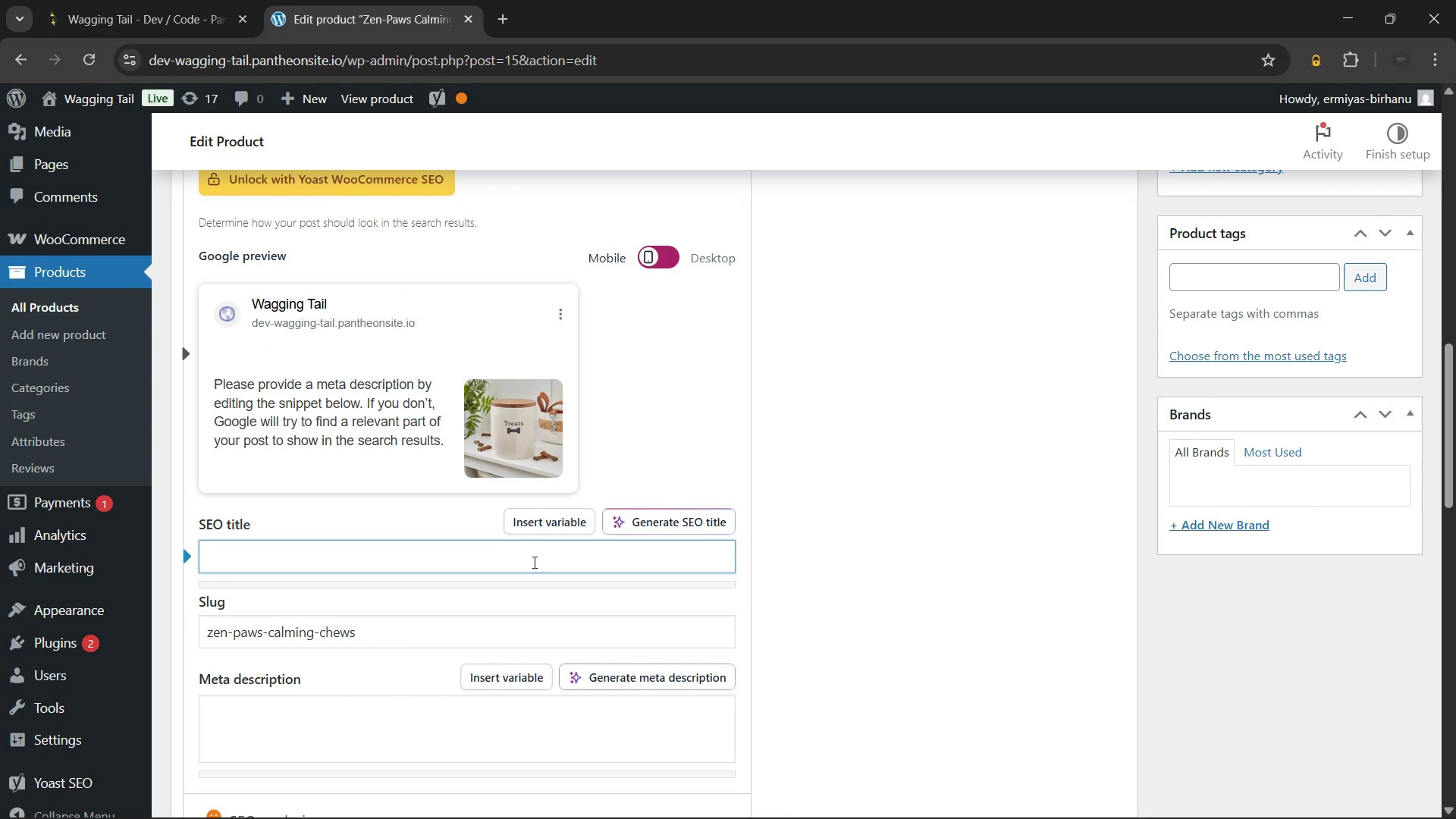 
hold_key(key=ShiftLeft, duration=0.52)
 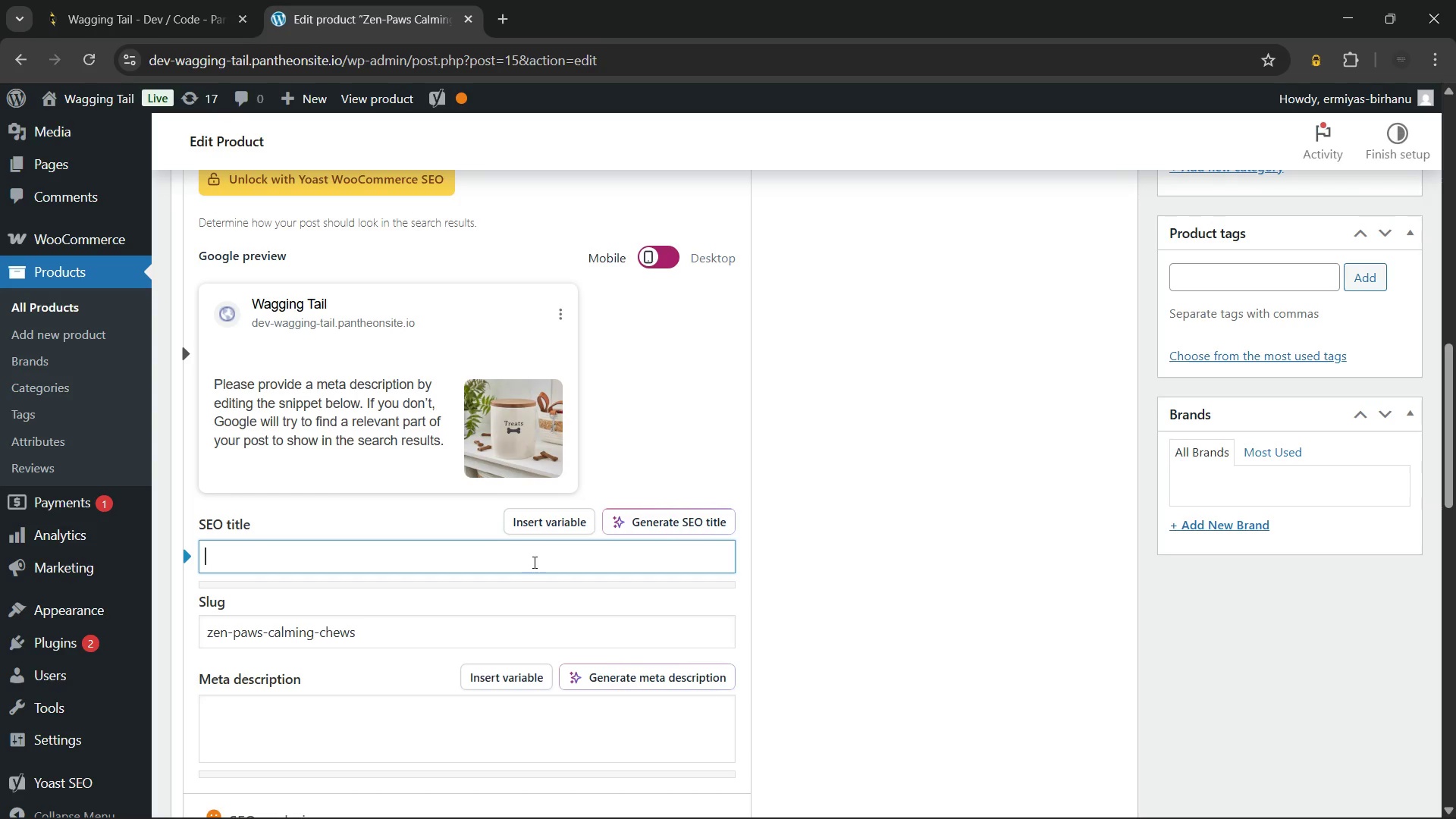 
type(Zen-Paws Calming Chews - Dog Anxiey)
key(Backspace)
type(ty Relief)
 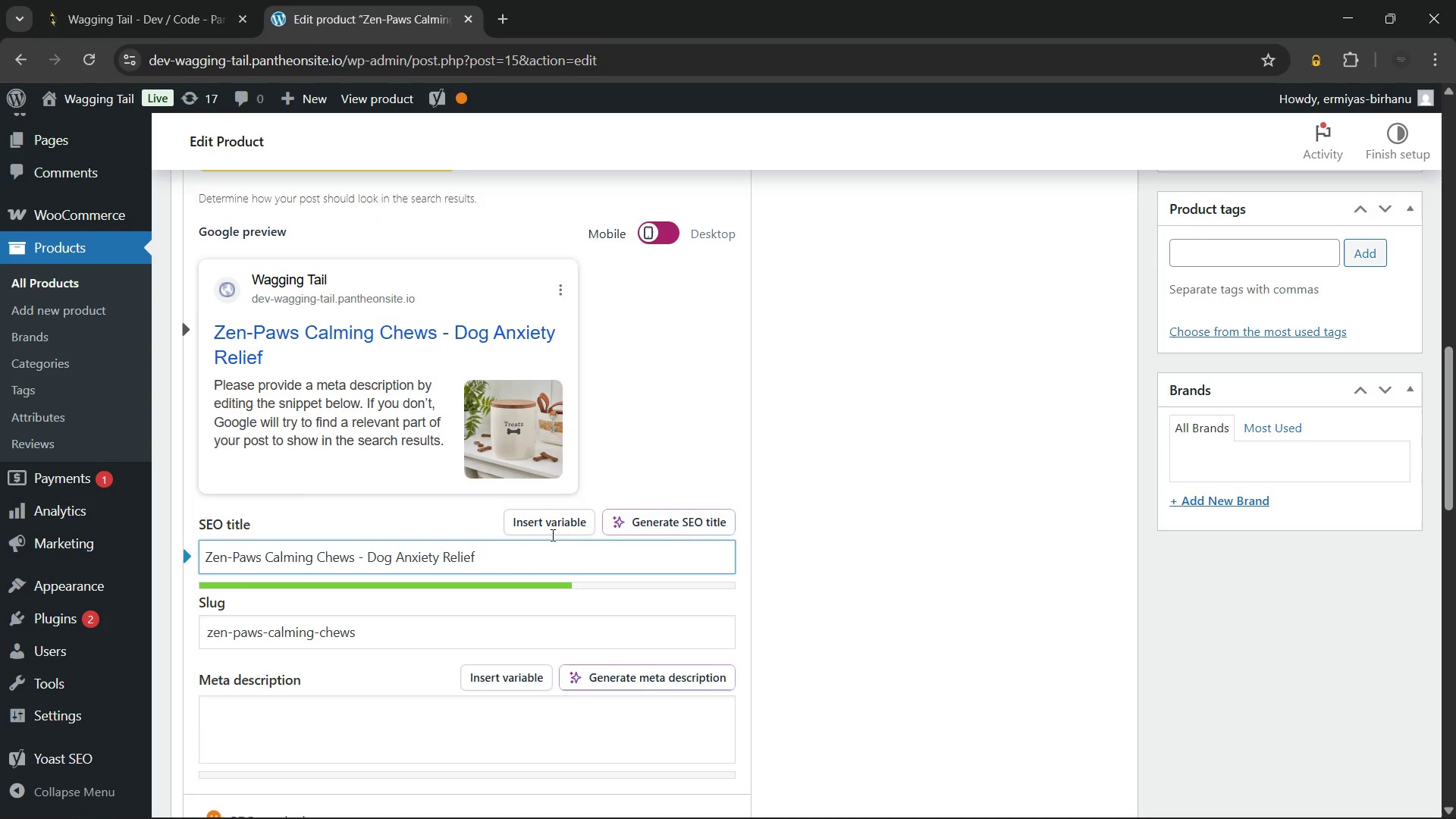 
left_click([381, 628])
 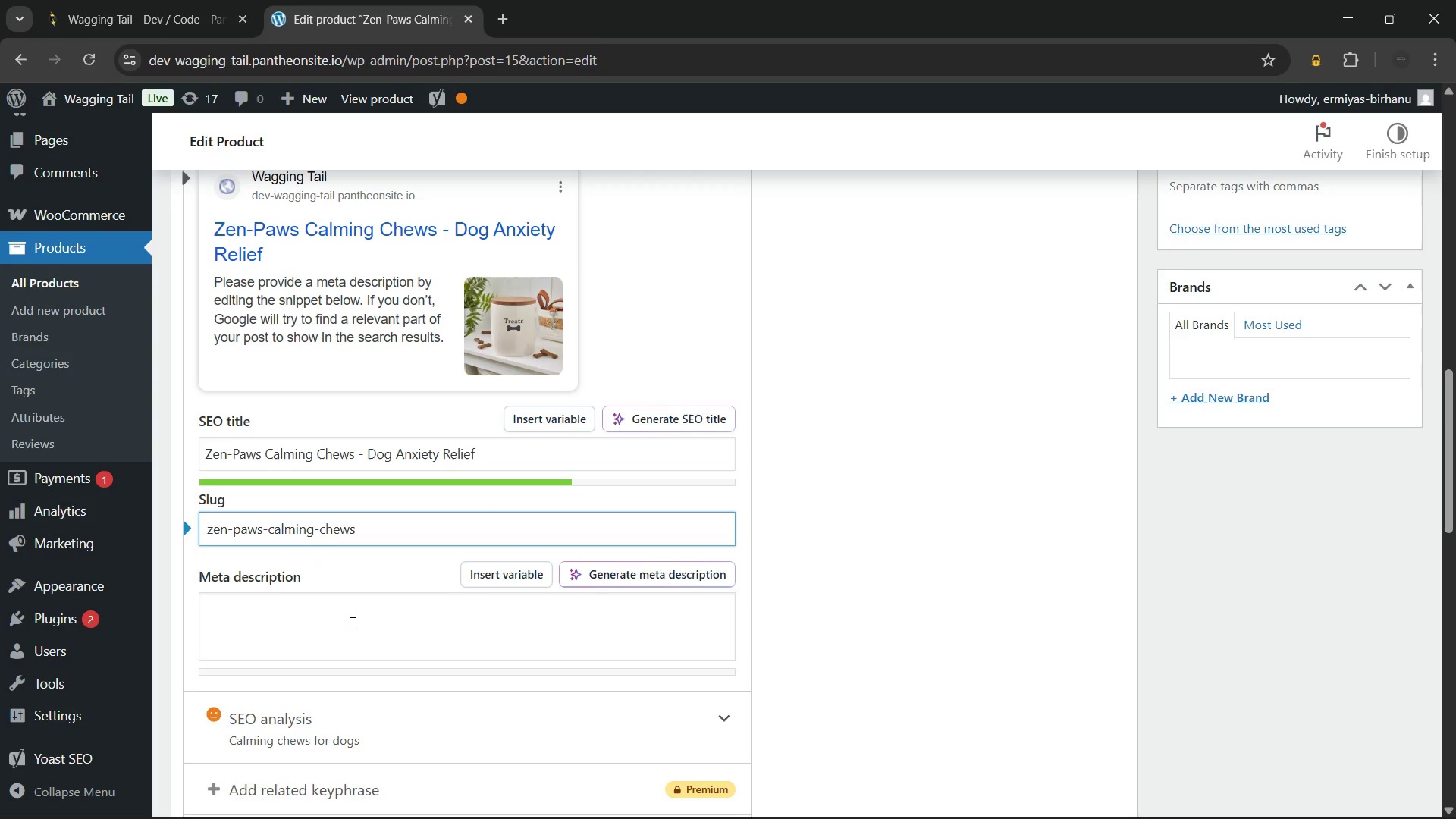 
left_click([351, 623])
 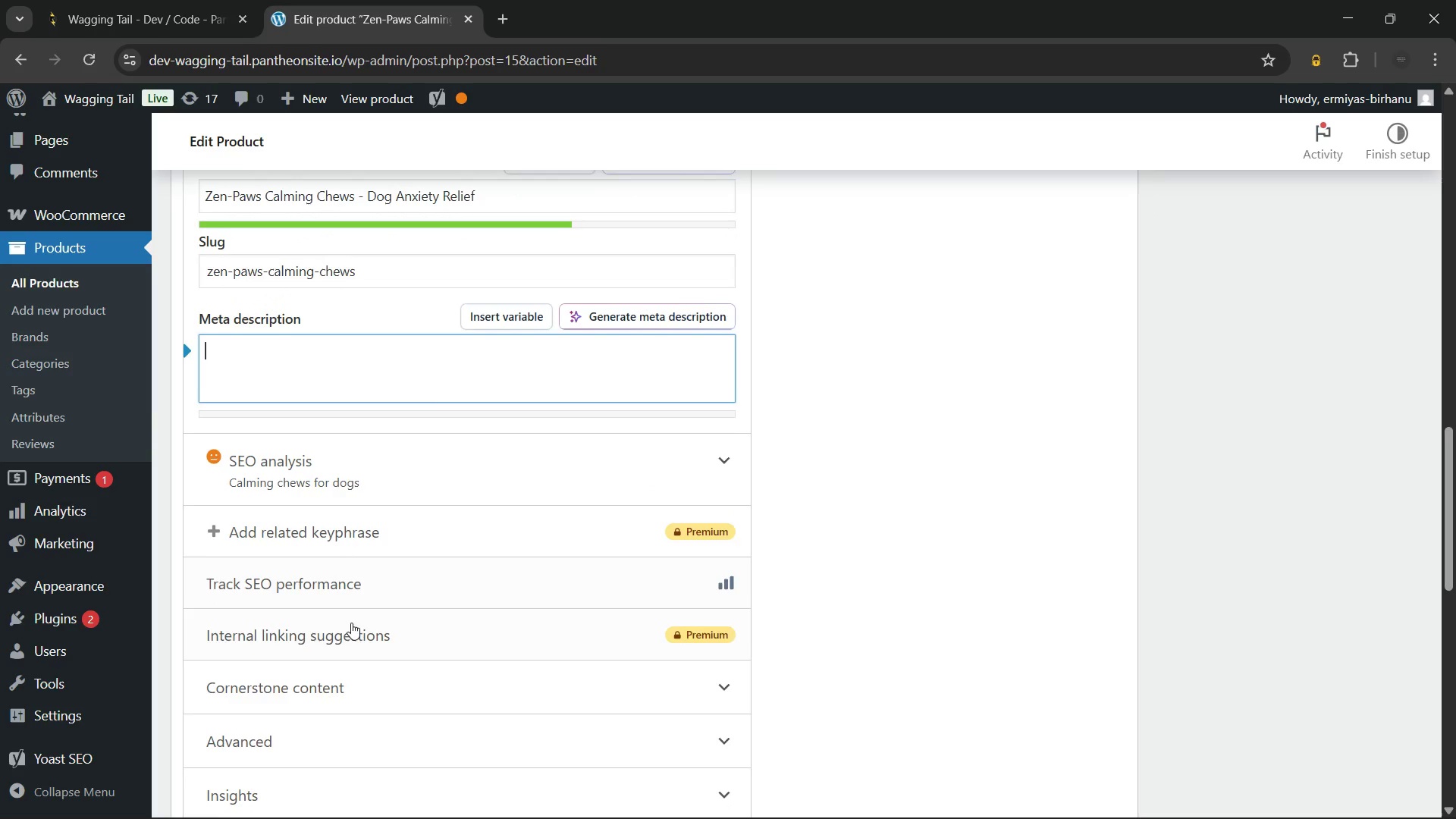 
left_click([442, 463])
 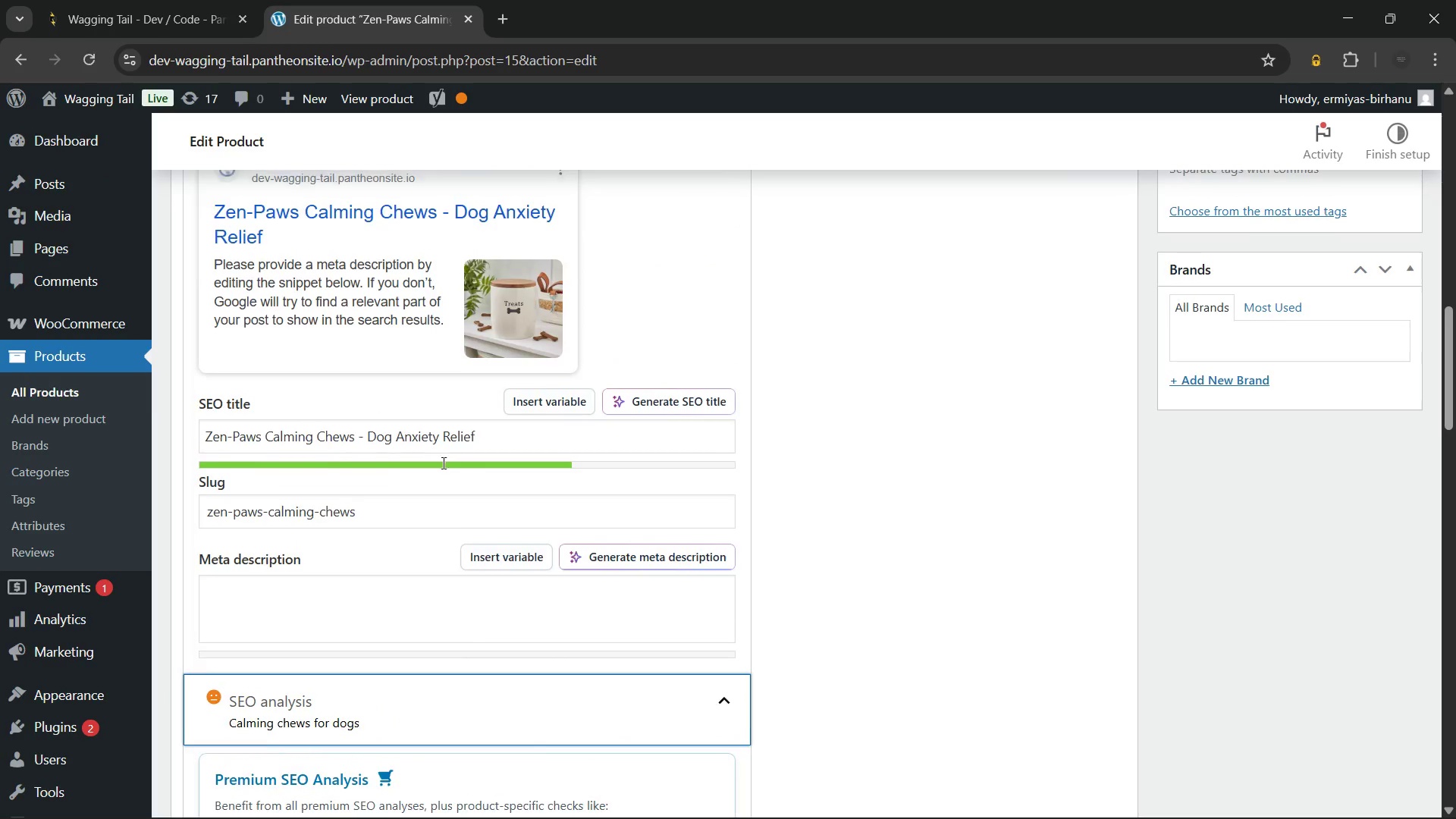 
wait(9.77)
 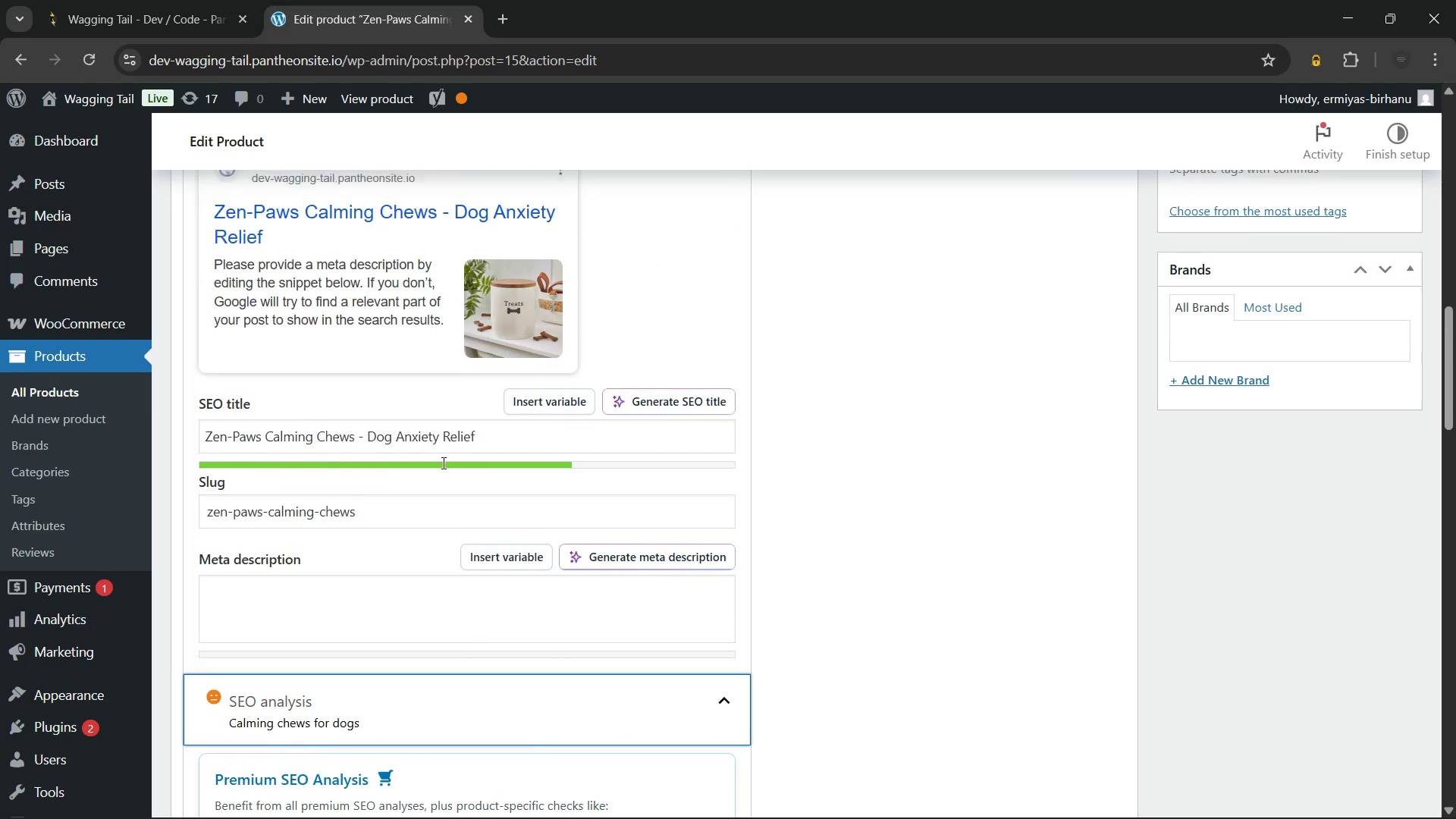 
left_click([356, 444])
 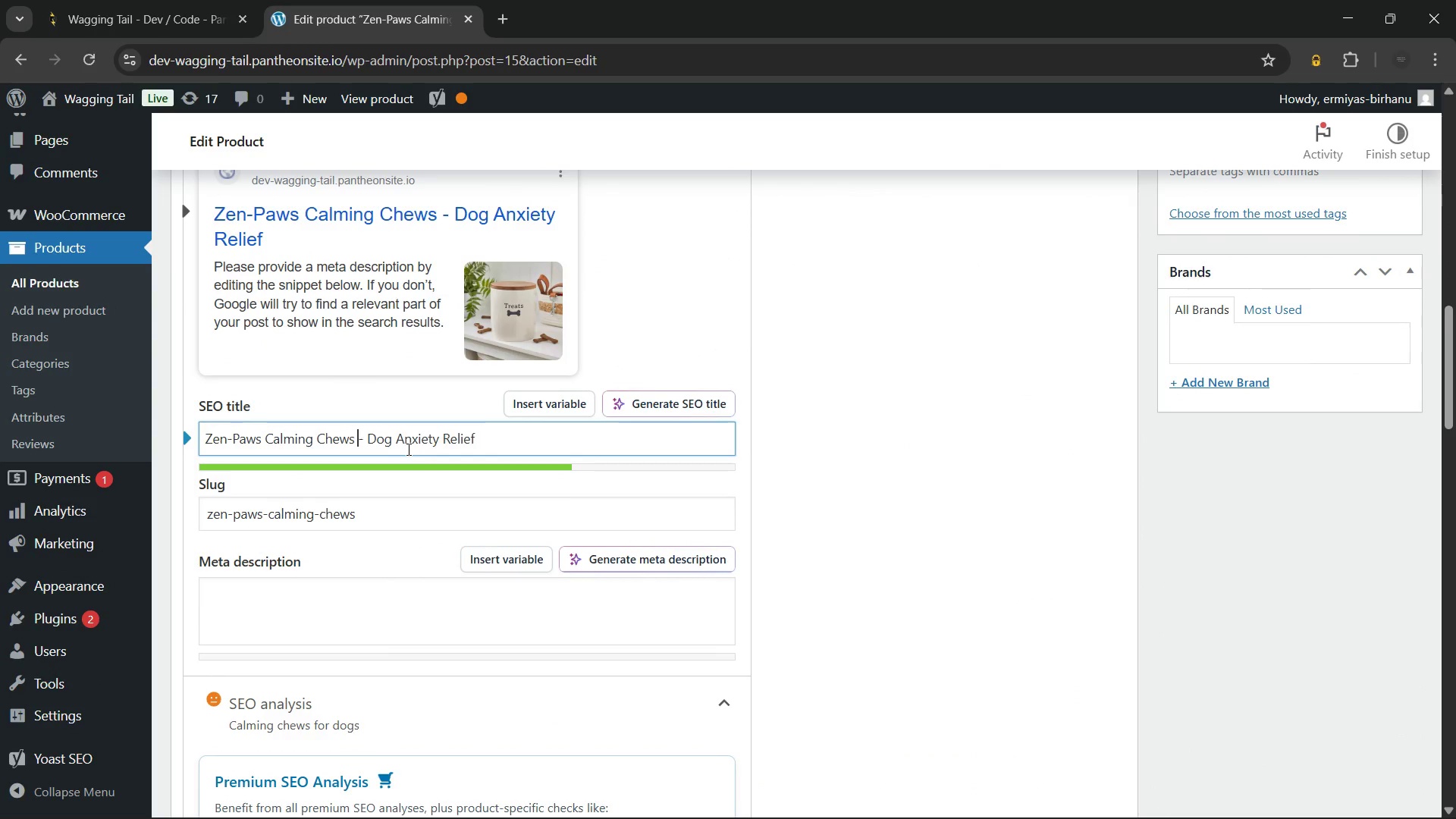 
key(ArrowLeft)
 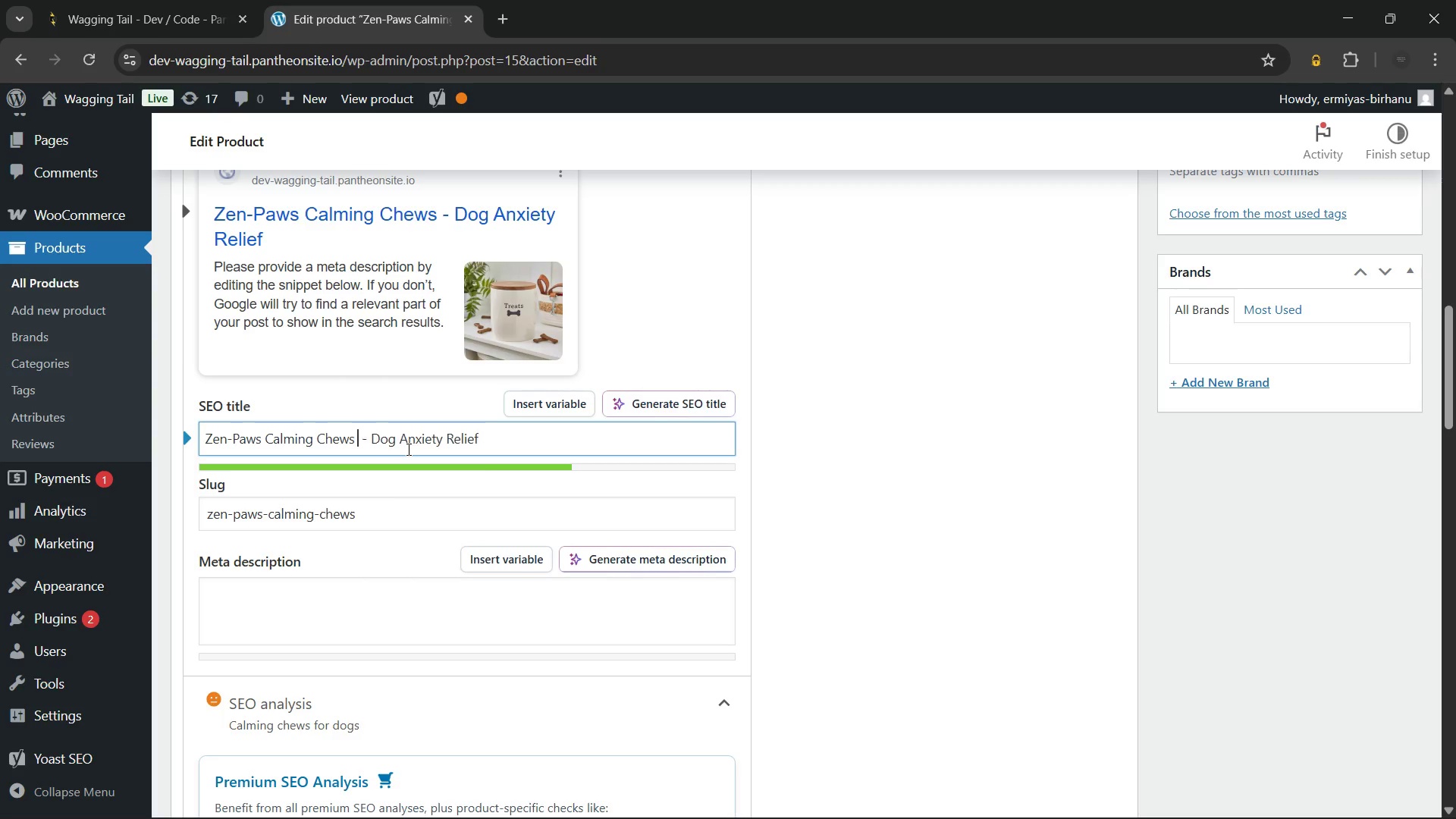 
type( for Dogs)
 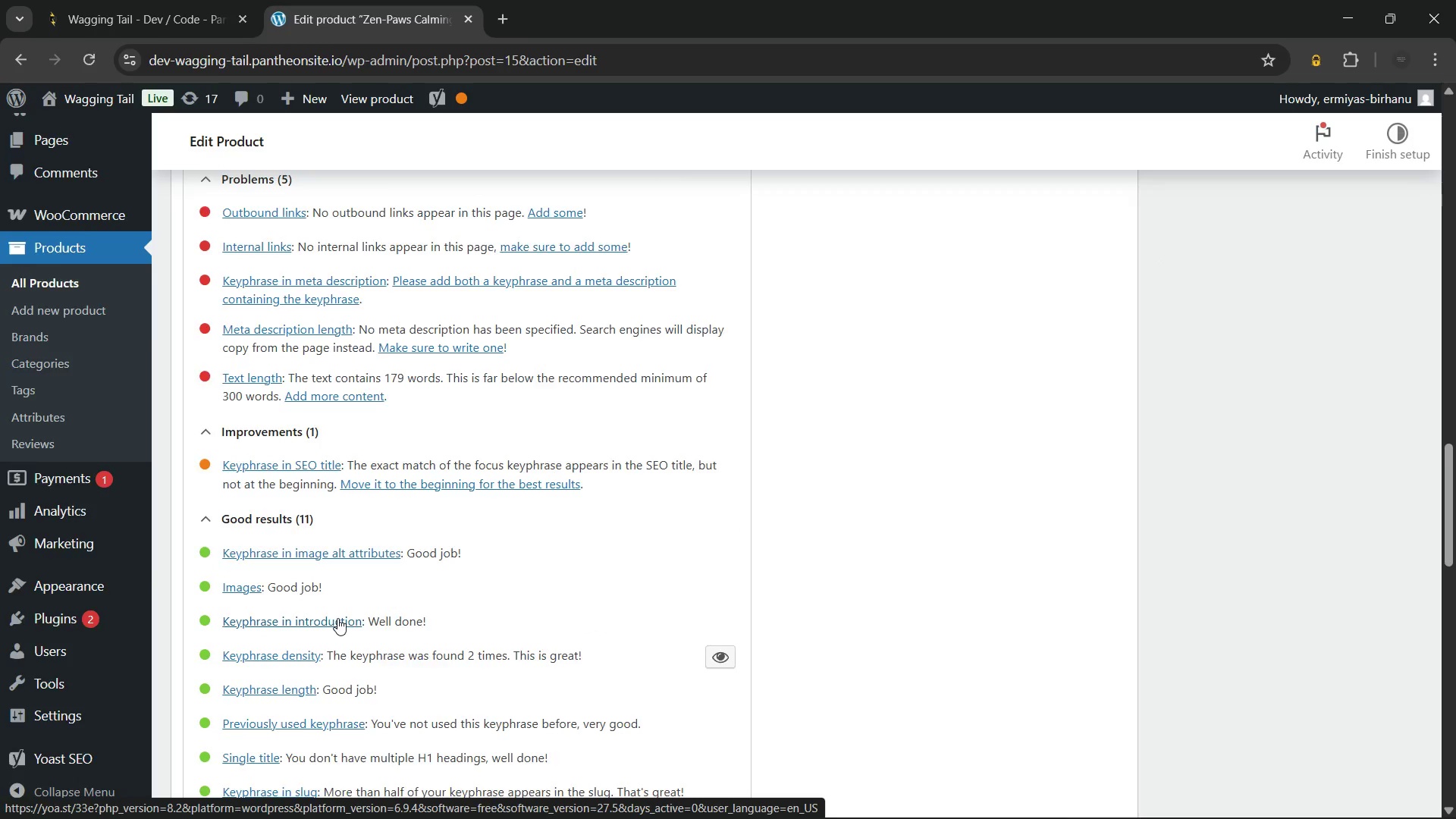 
wait(10.86)
 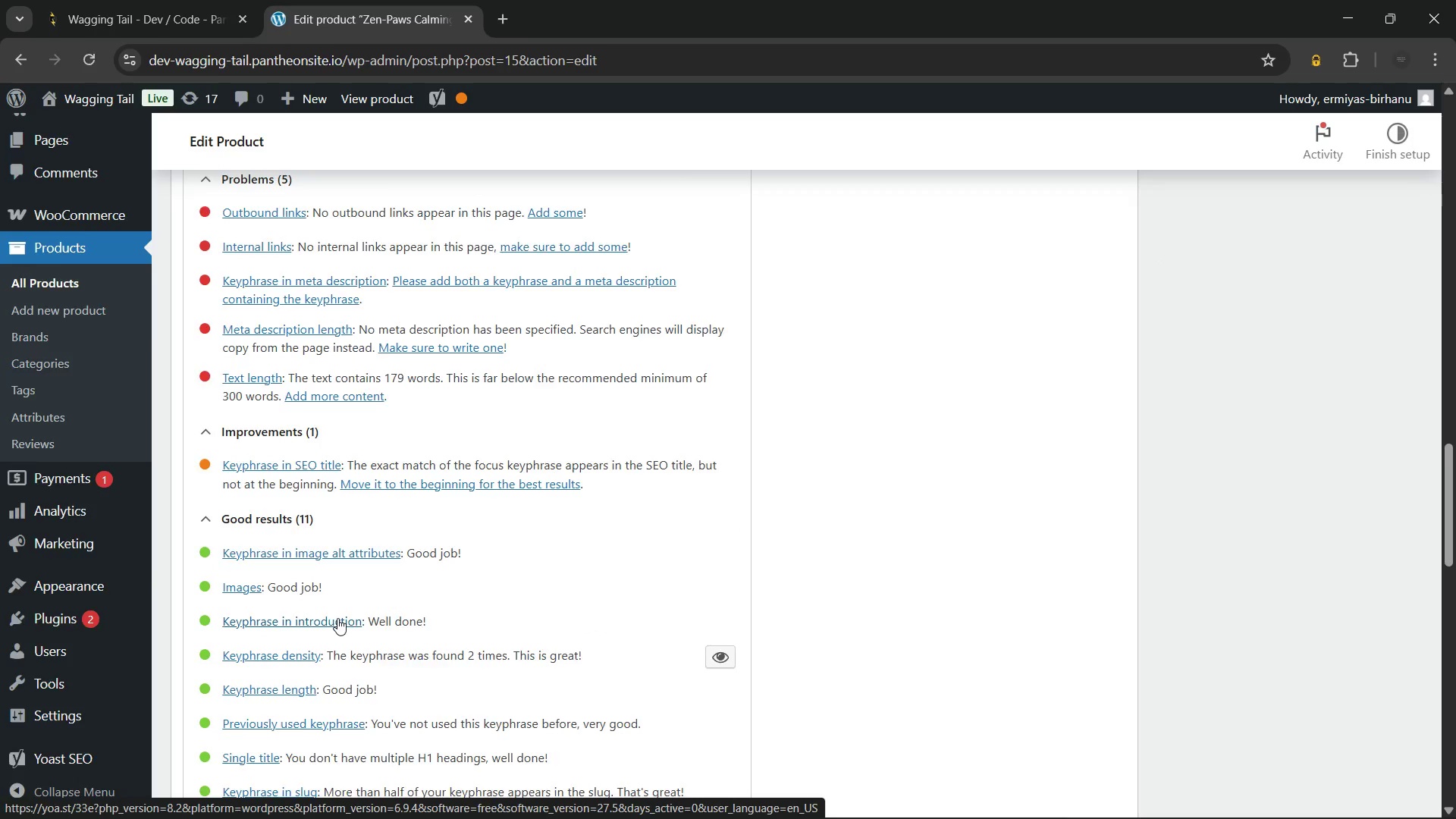 
left_click([400, 513])
 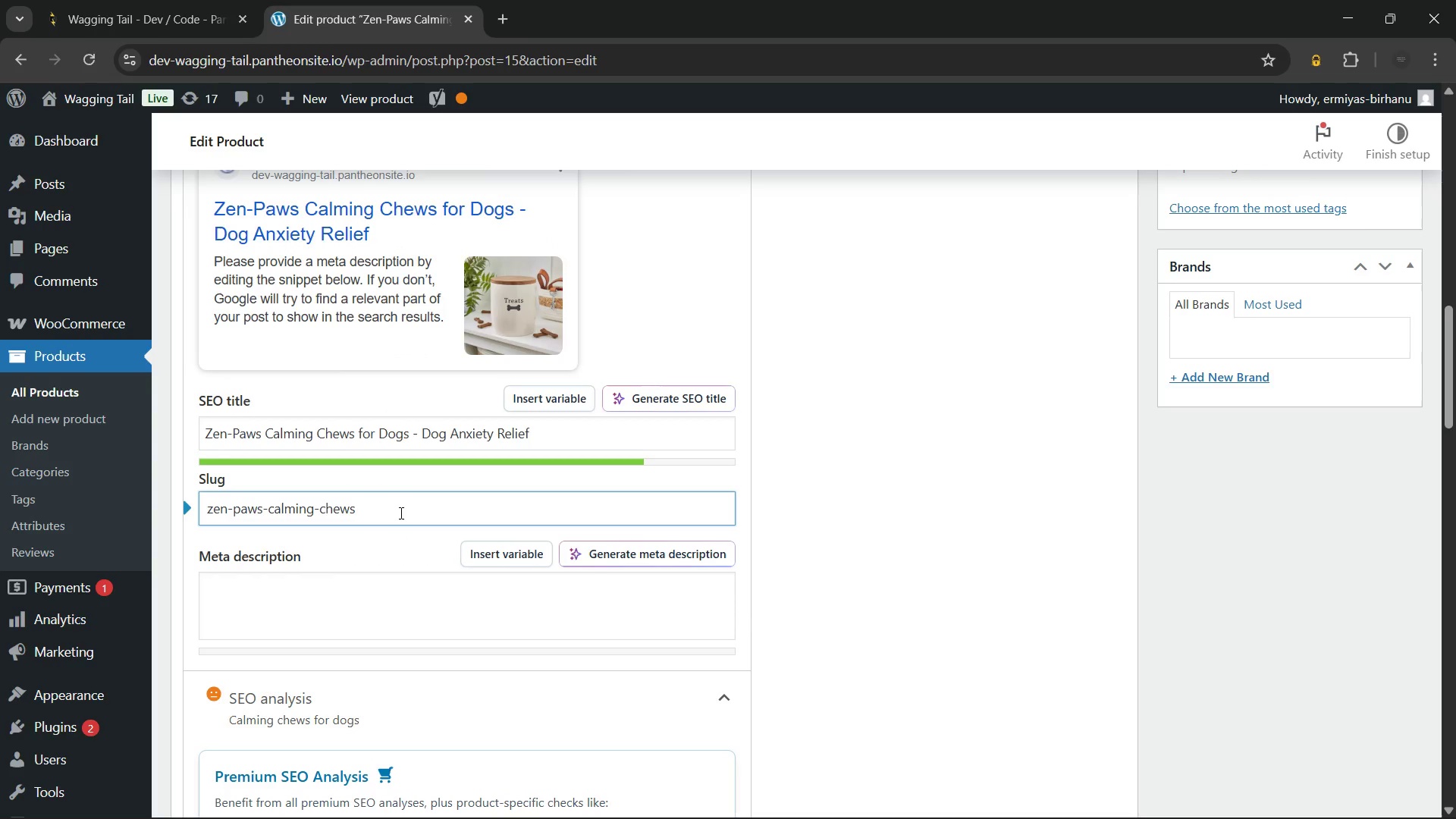 
type(-for-dogs)
 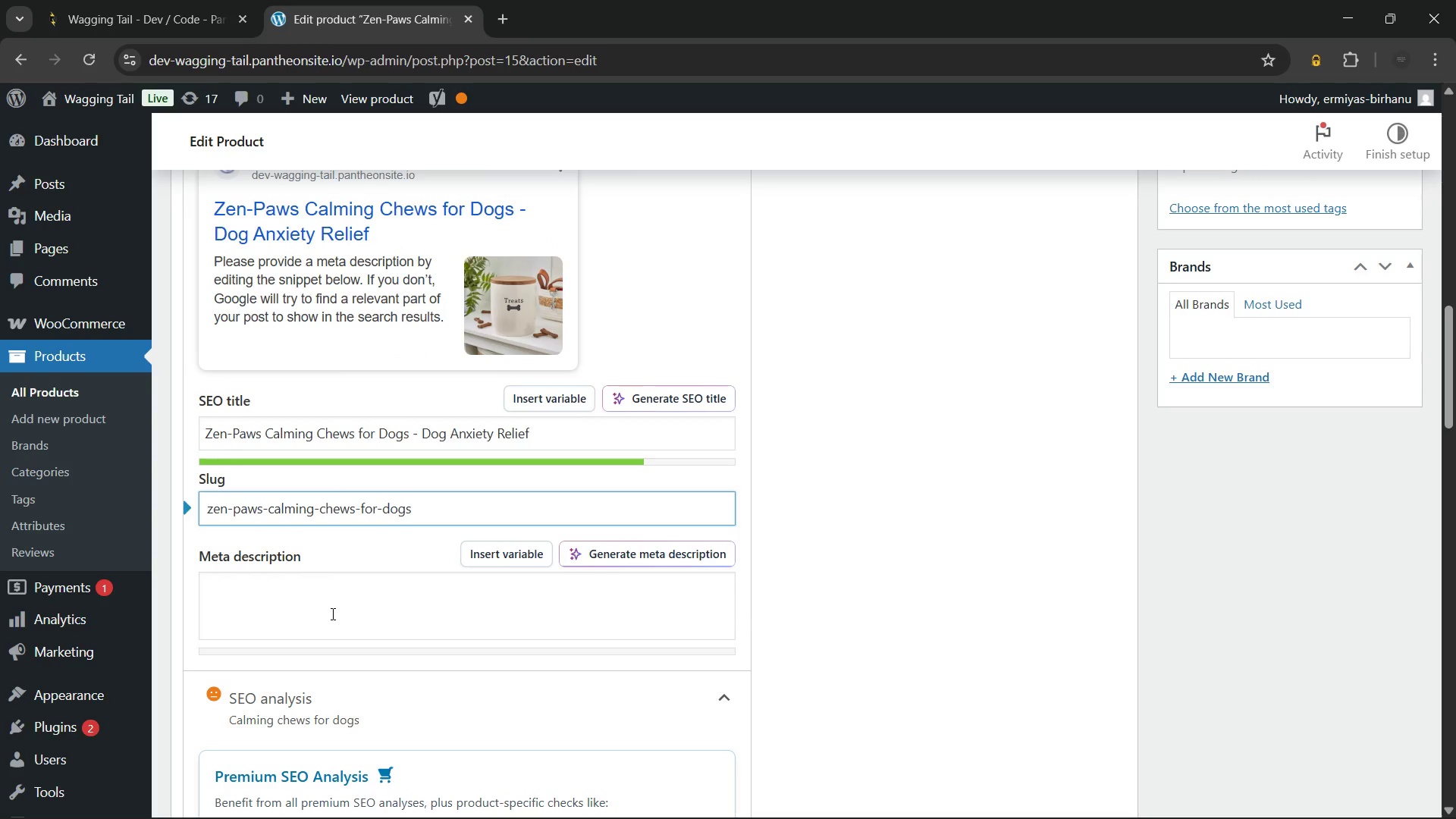 
left_click([331, 613])
 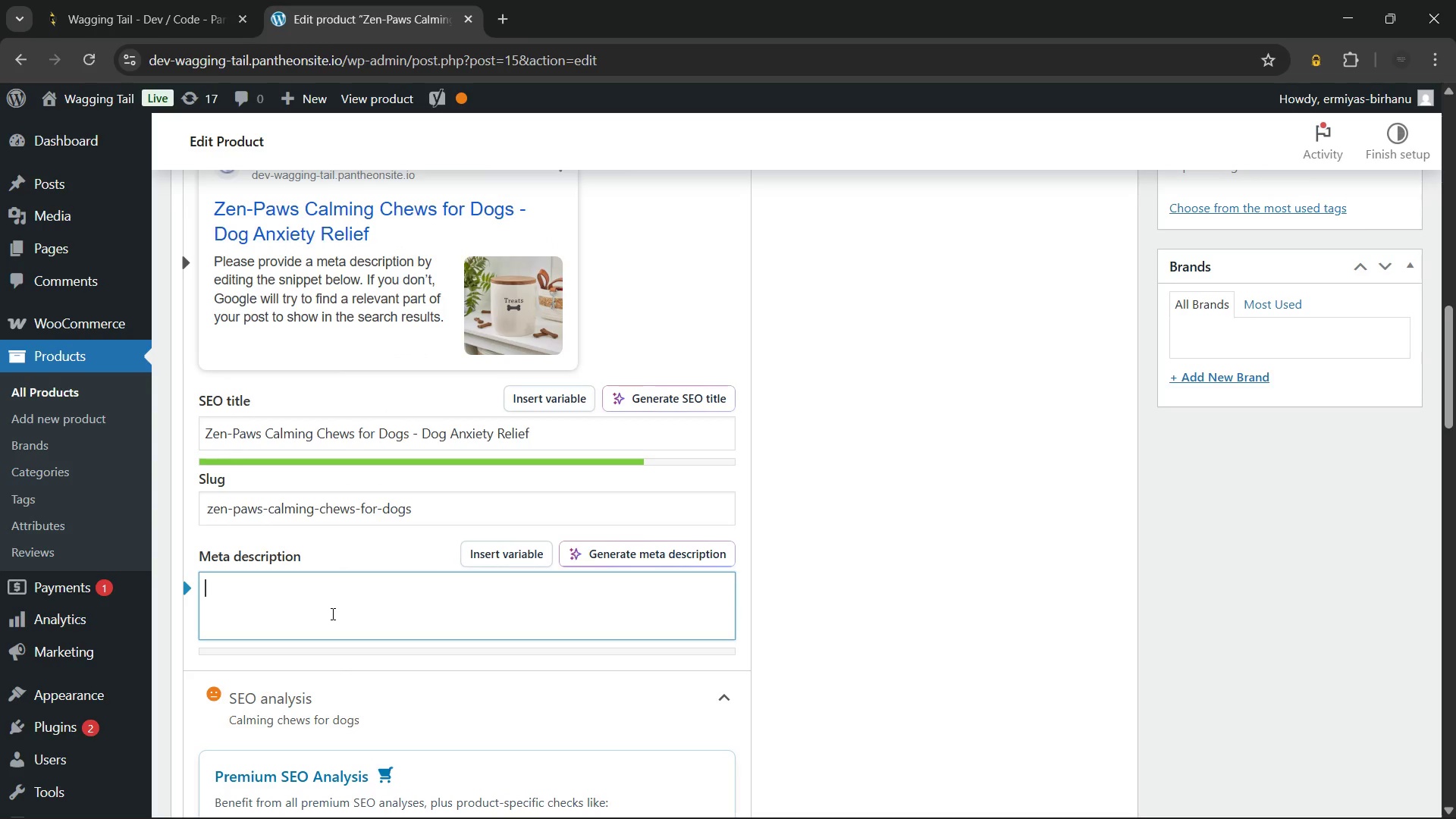 
type(Support your dog's calm with Zen-Paws Calming Chw)
key(Backspace)
type(ews for Dogs.)
 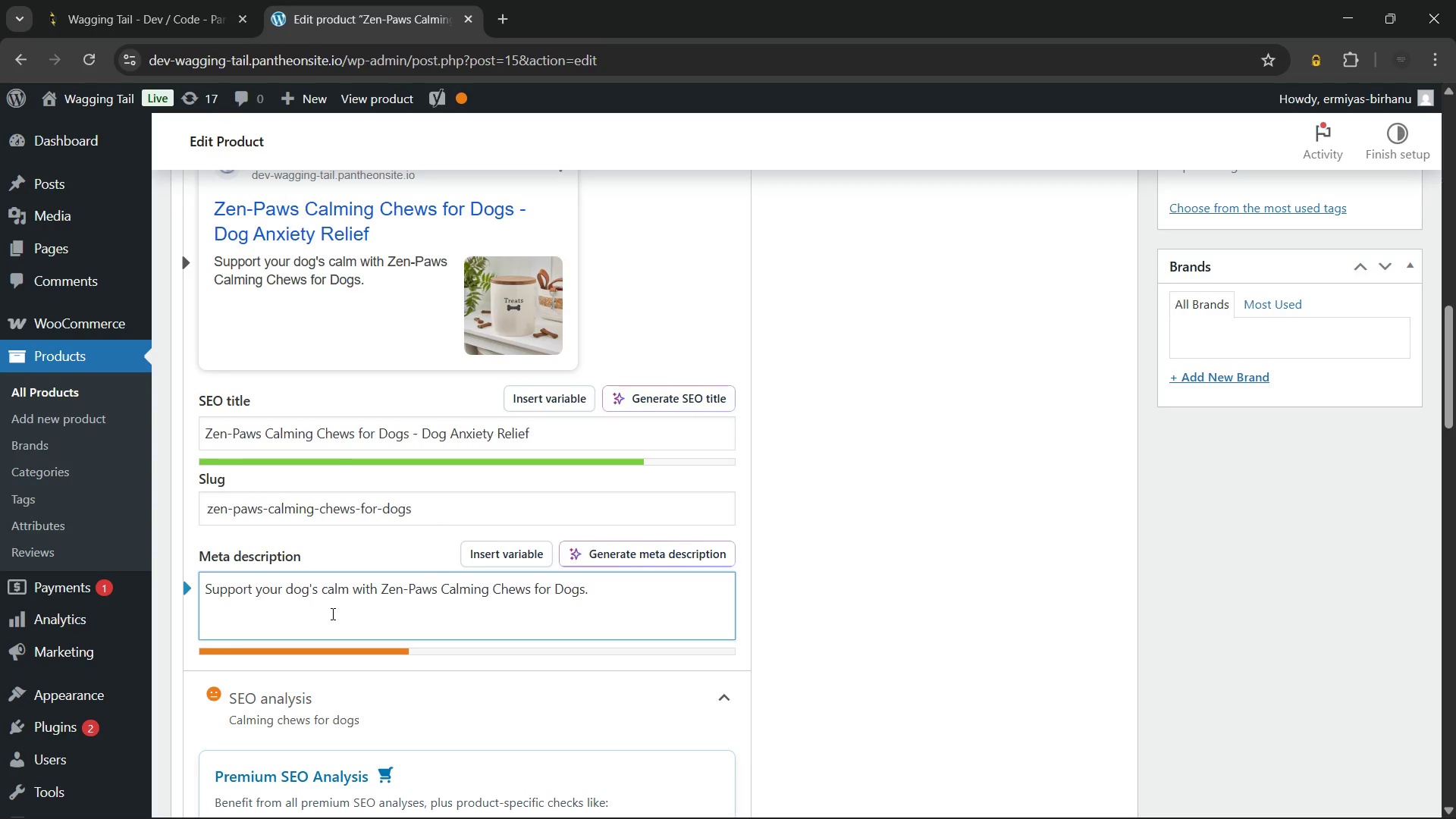 
wait(7.66)
 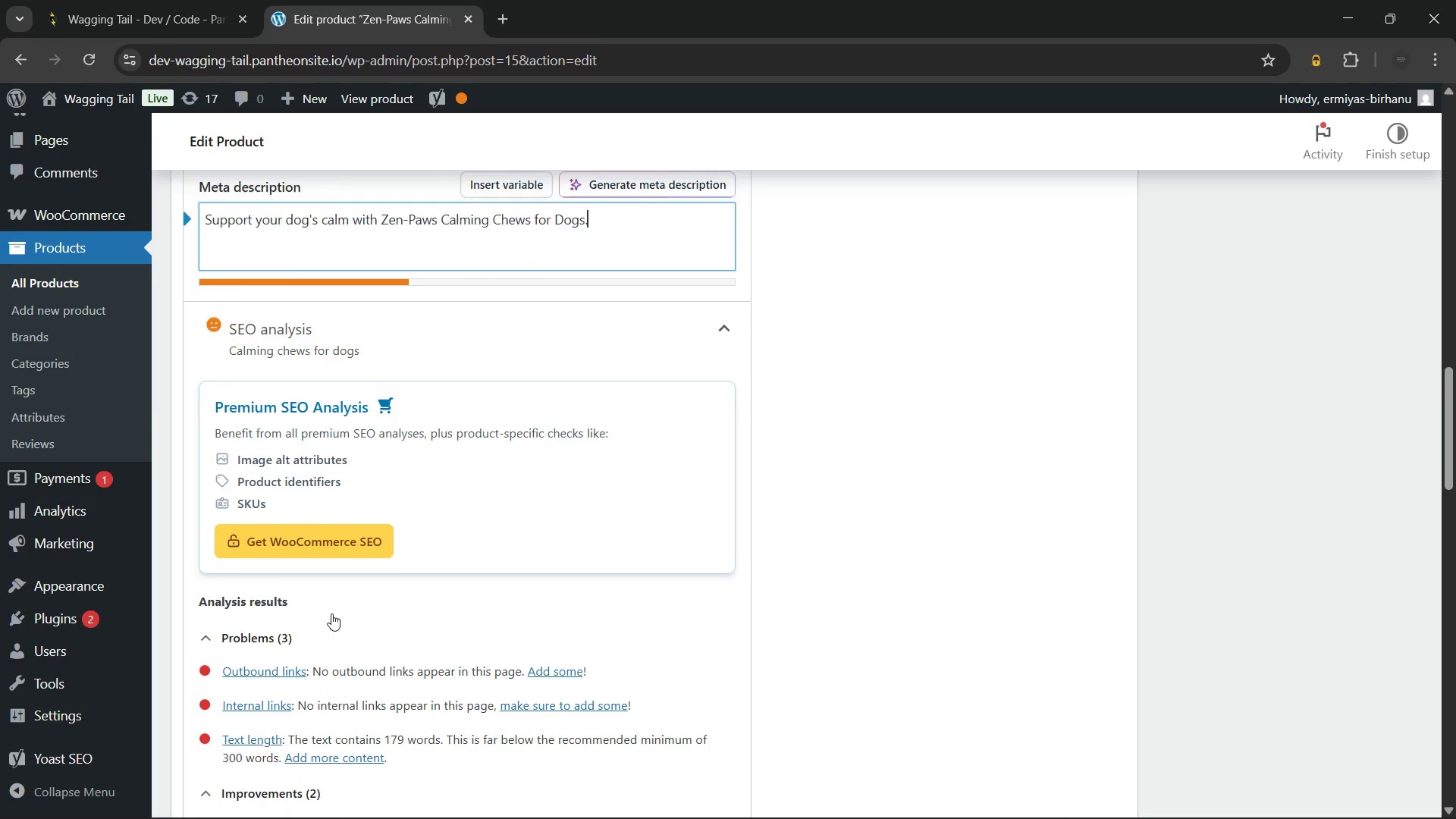 
type( Natural L-Theanine and Chamomile focumal)
key(Backspace)
key(Backspace)
key(Backspace)
key(Backspace)
key(Backspace)
type(rmula. 60 soft chews dfke)
key(Backspace)
key(Backspace)
key(Backspace)
key(Backspace)
key(Backspace)
 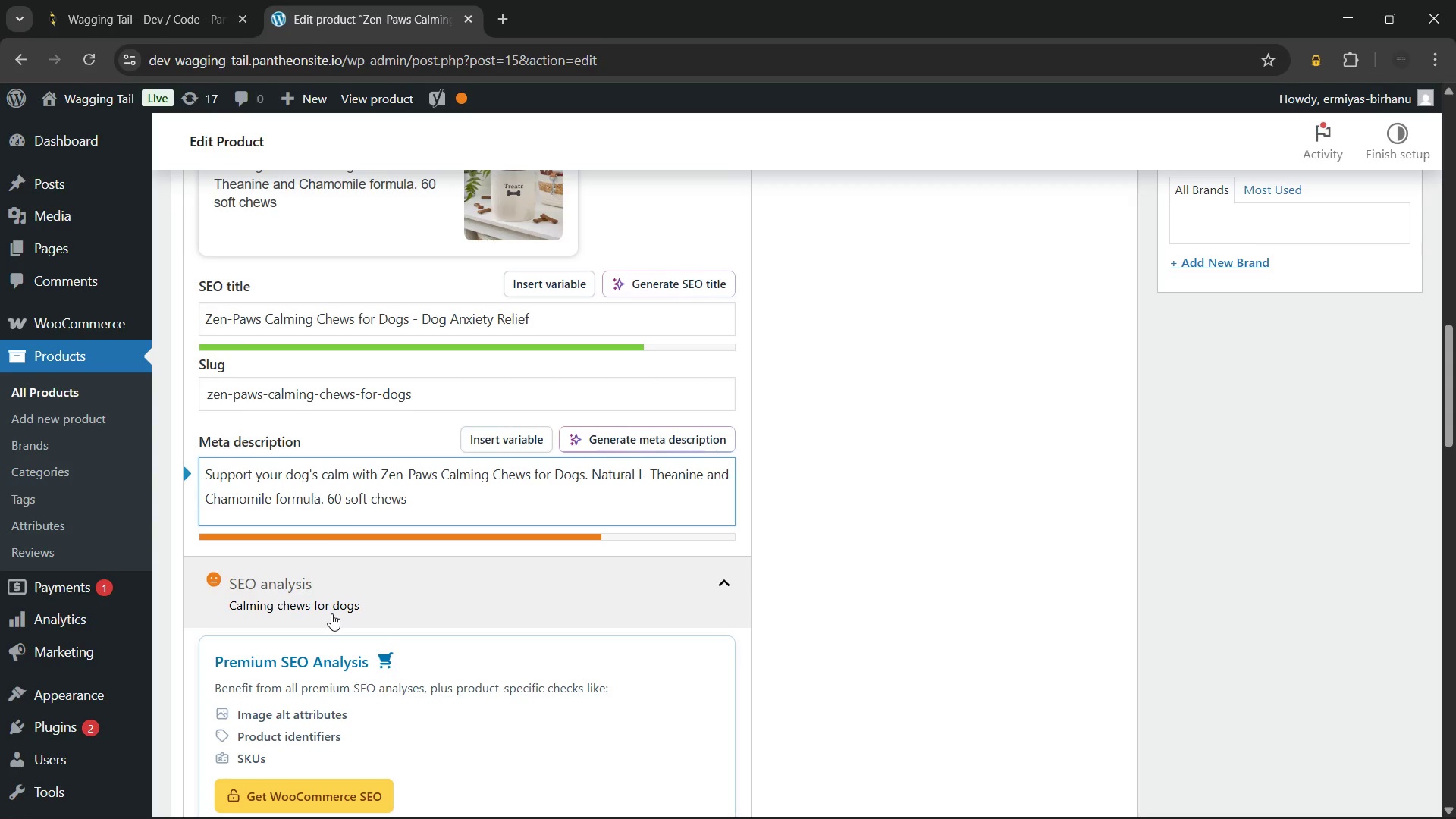 
wait(97.92)
 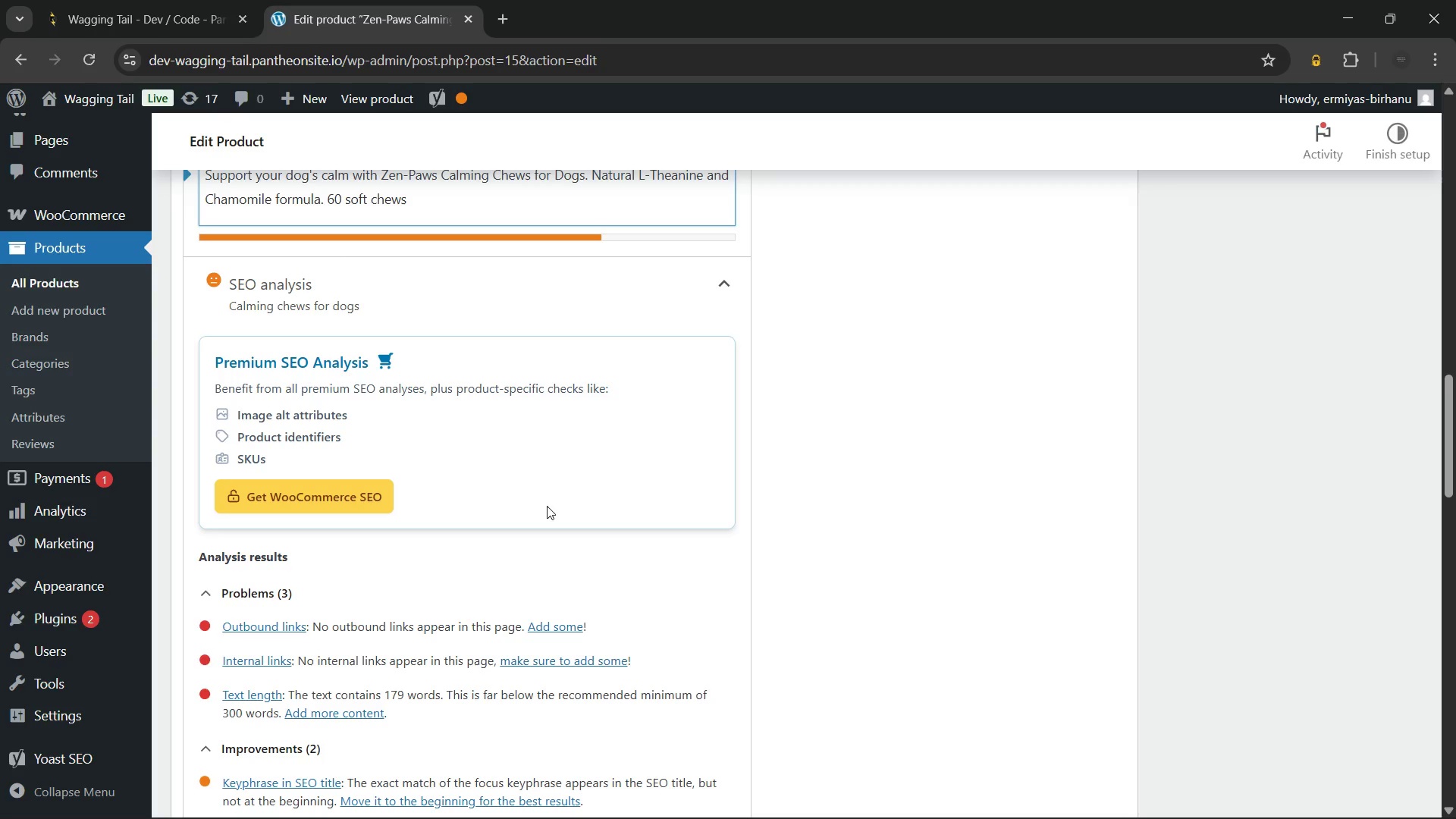 
hold_key(key=ArrowLeft, duration=0.75)
 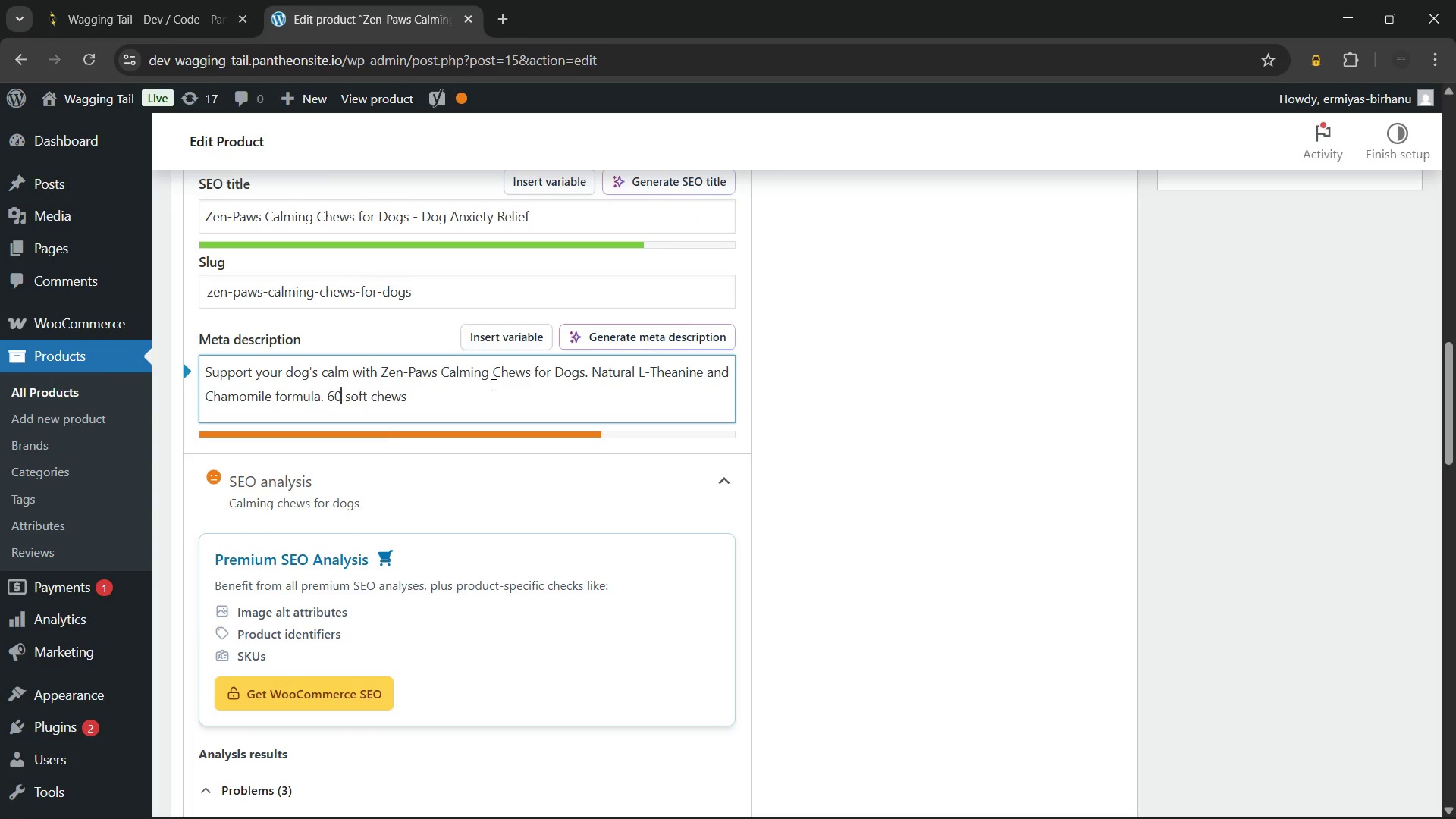 
key(ArrowLeft)
 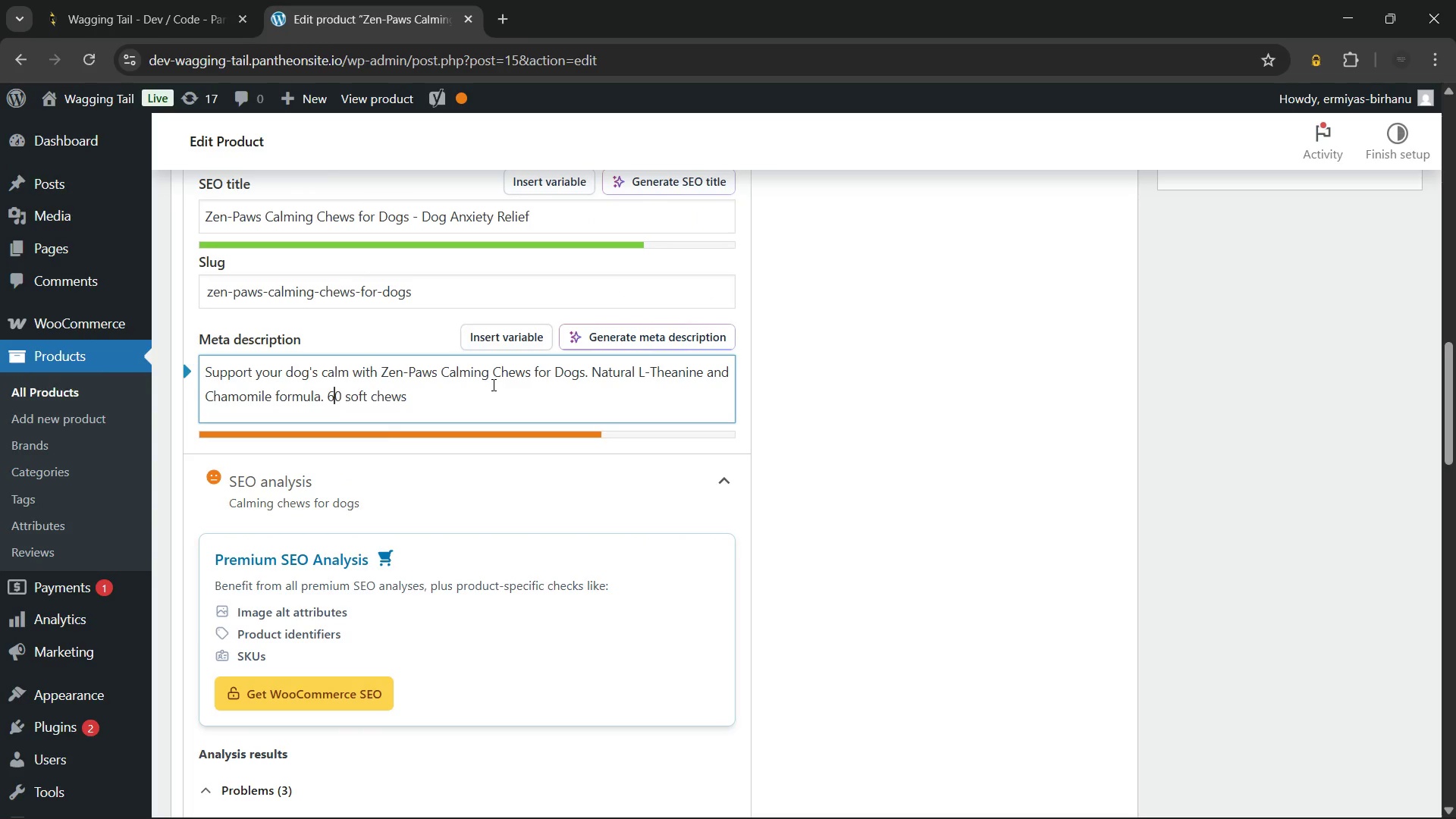 
key(ArrowLeft)
 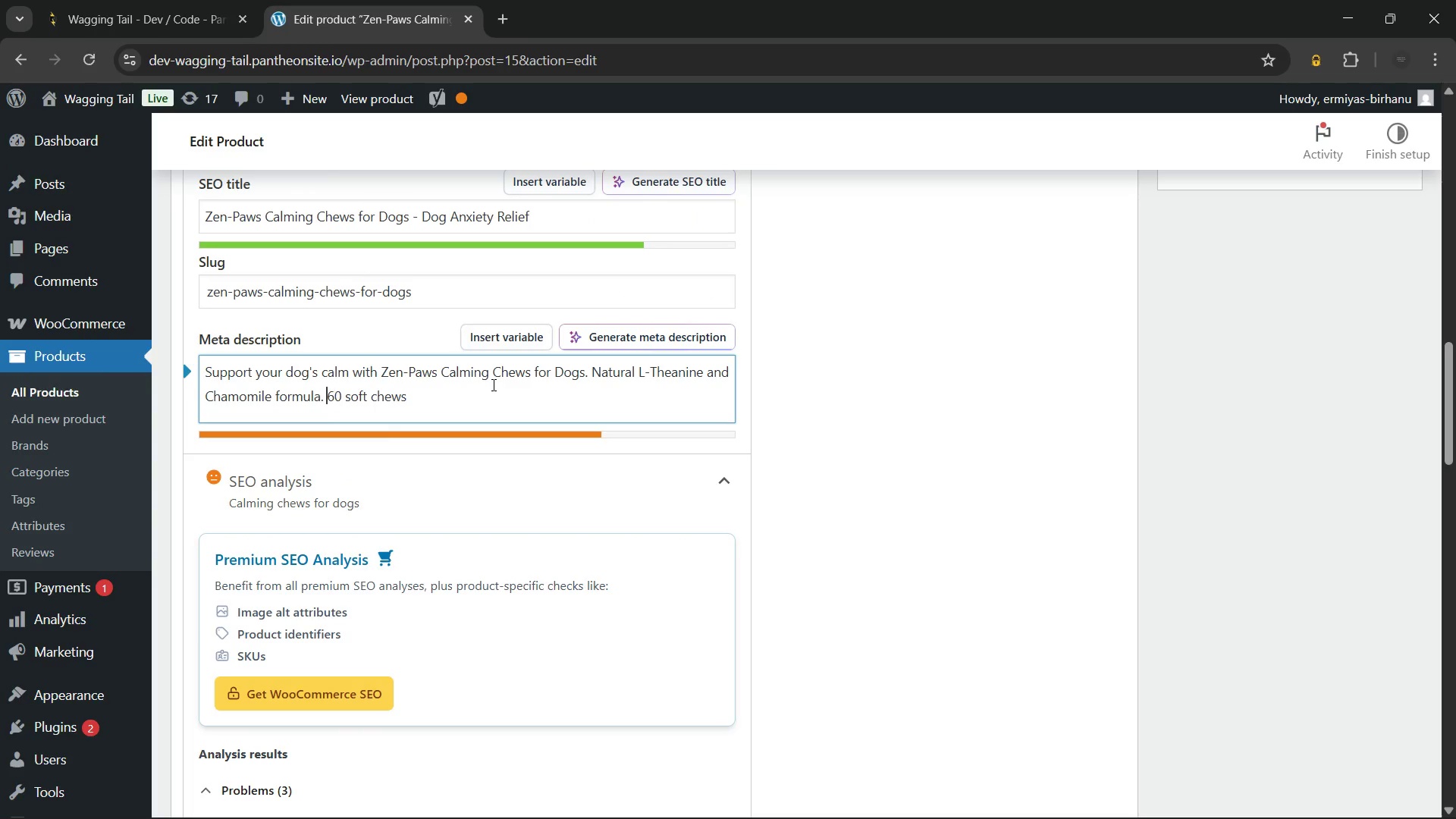 
key(ArrowLeft)
 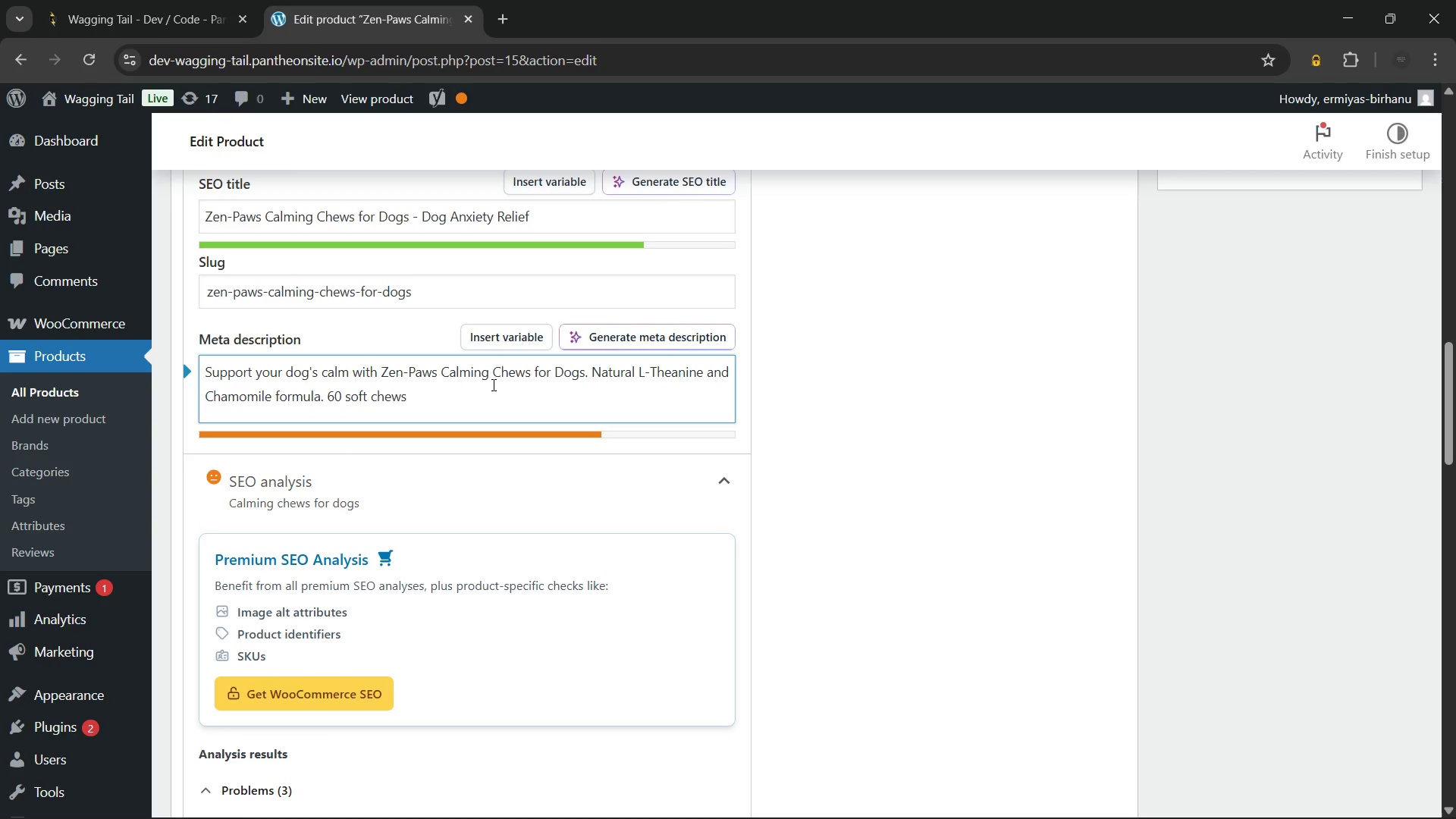 
type(Shop )
 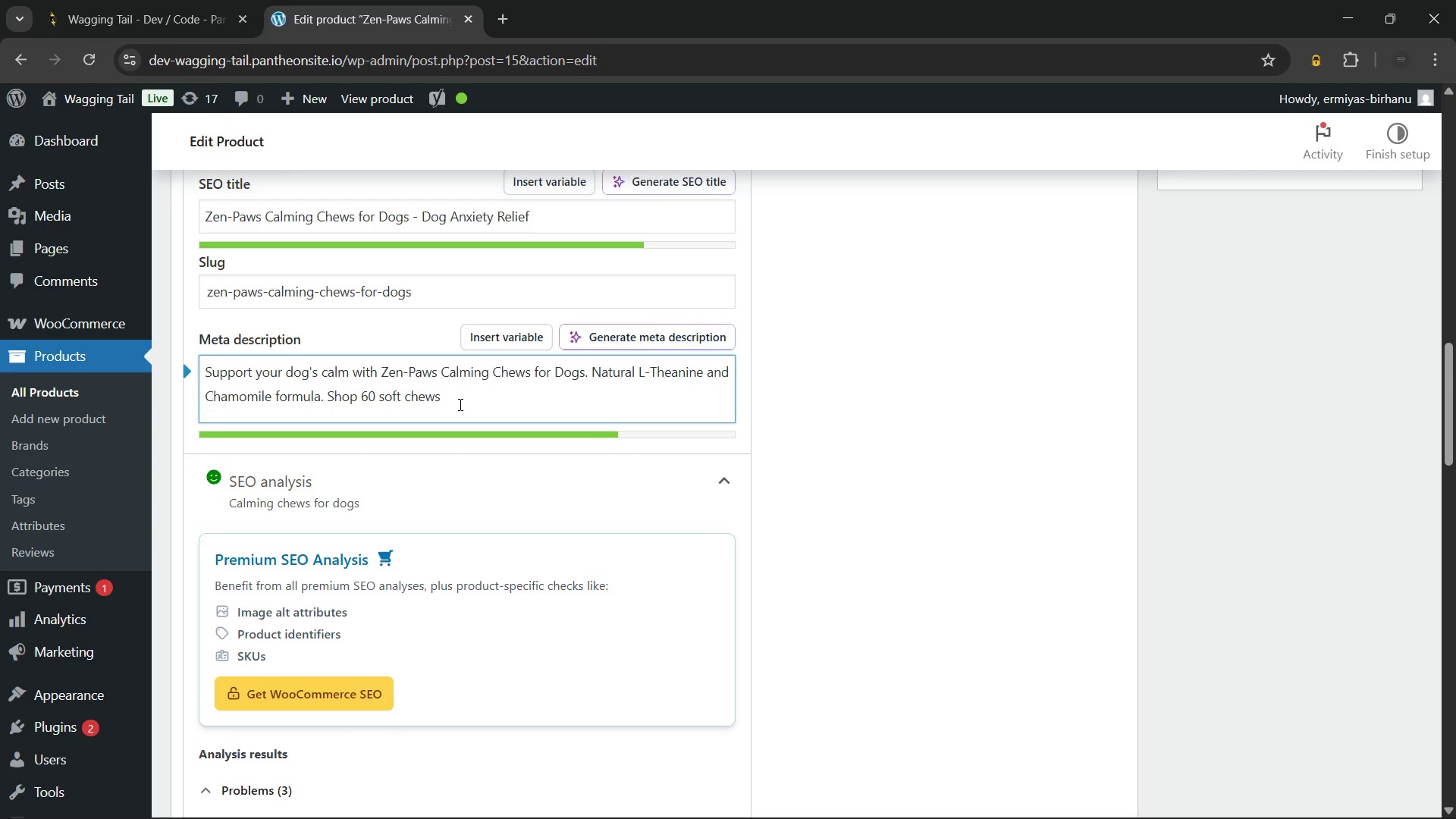 
left_click([459, 404])
 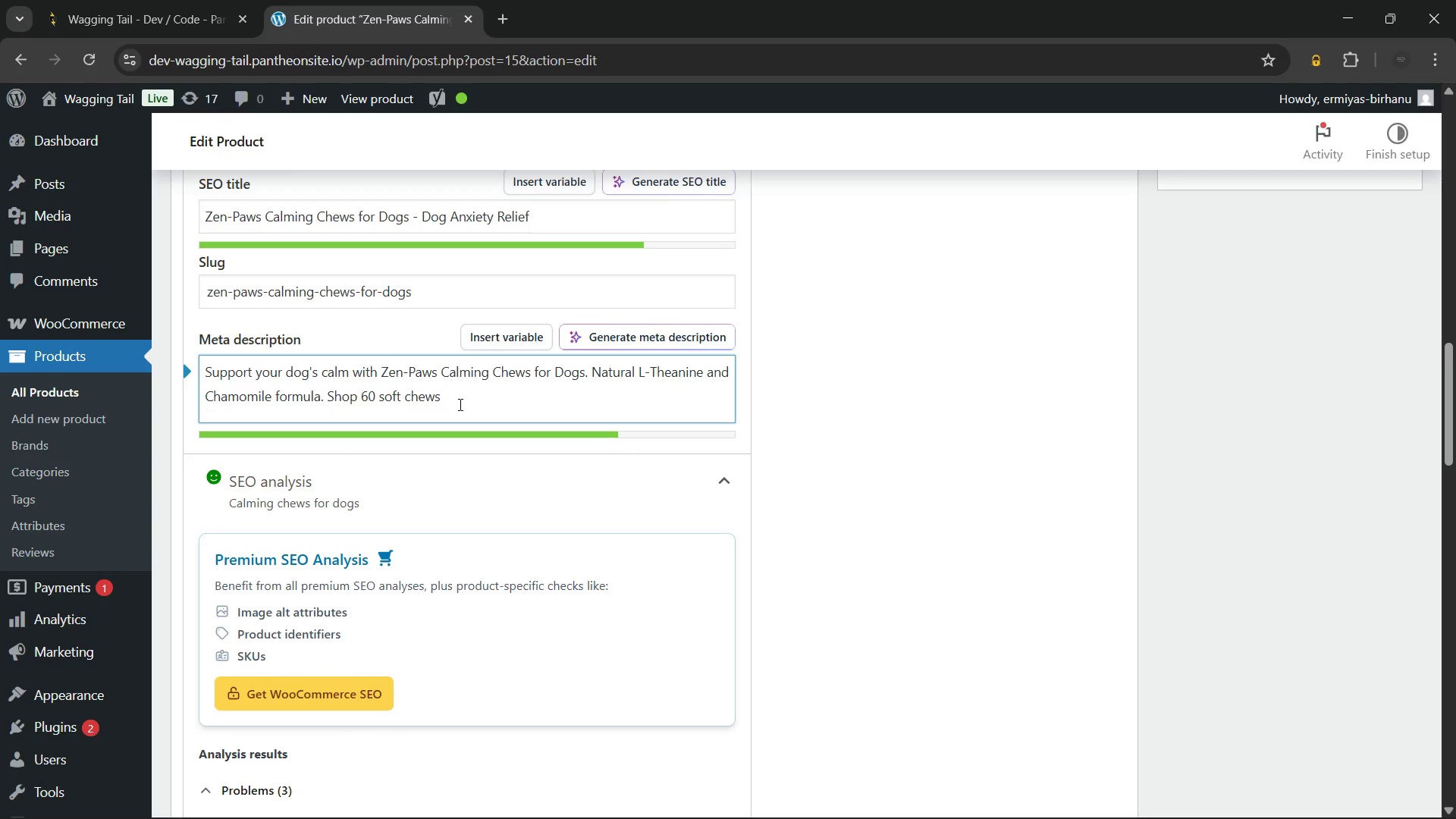 
type( now)
 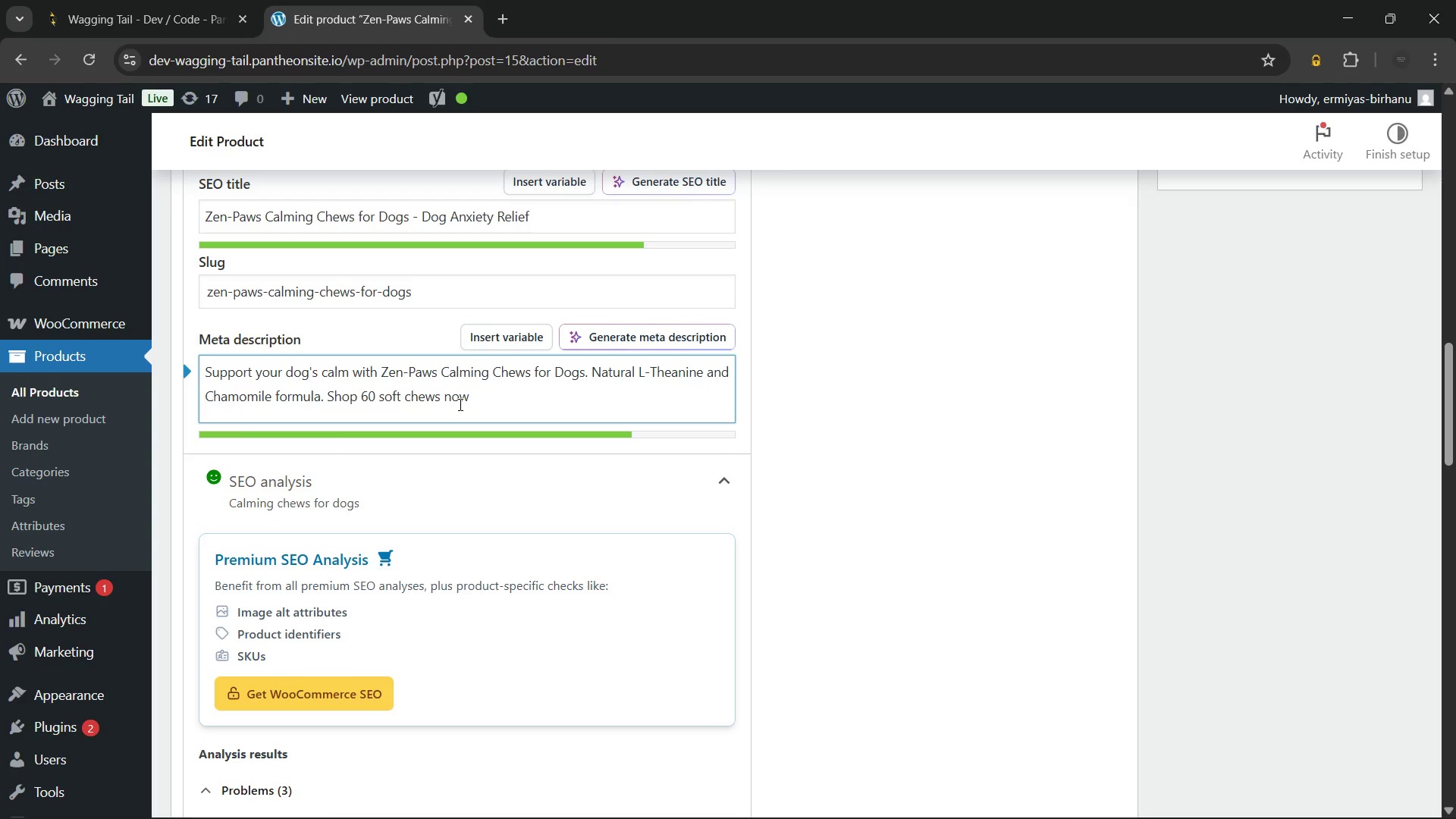 
wait(9.83)
 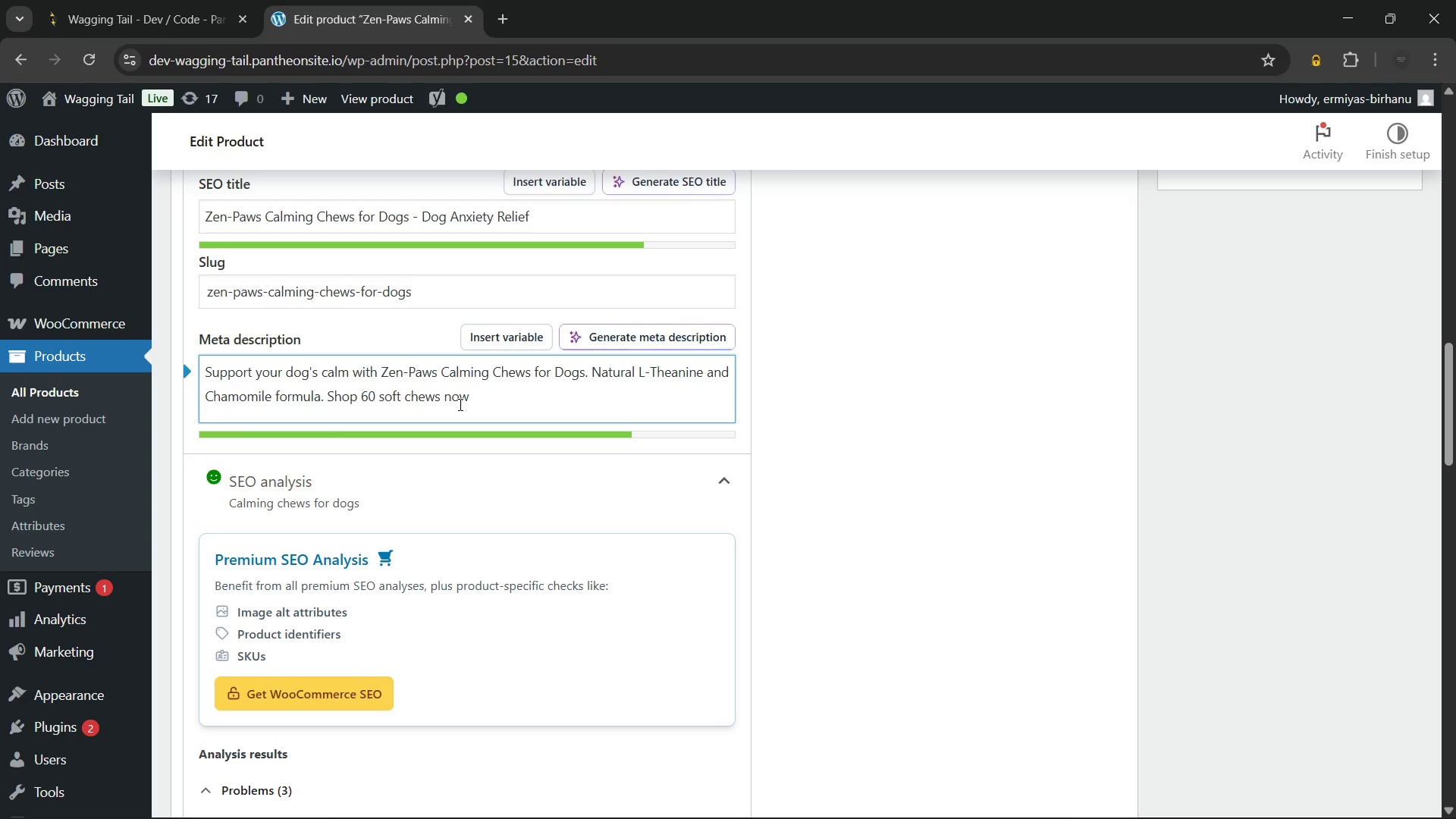 
key(Period)
 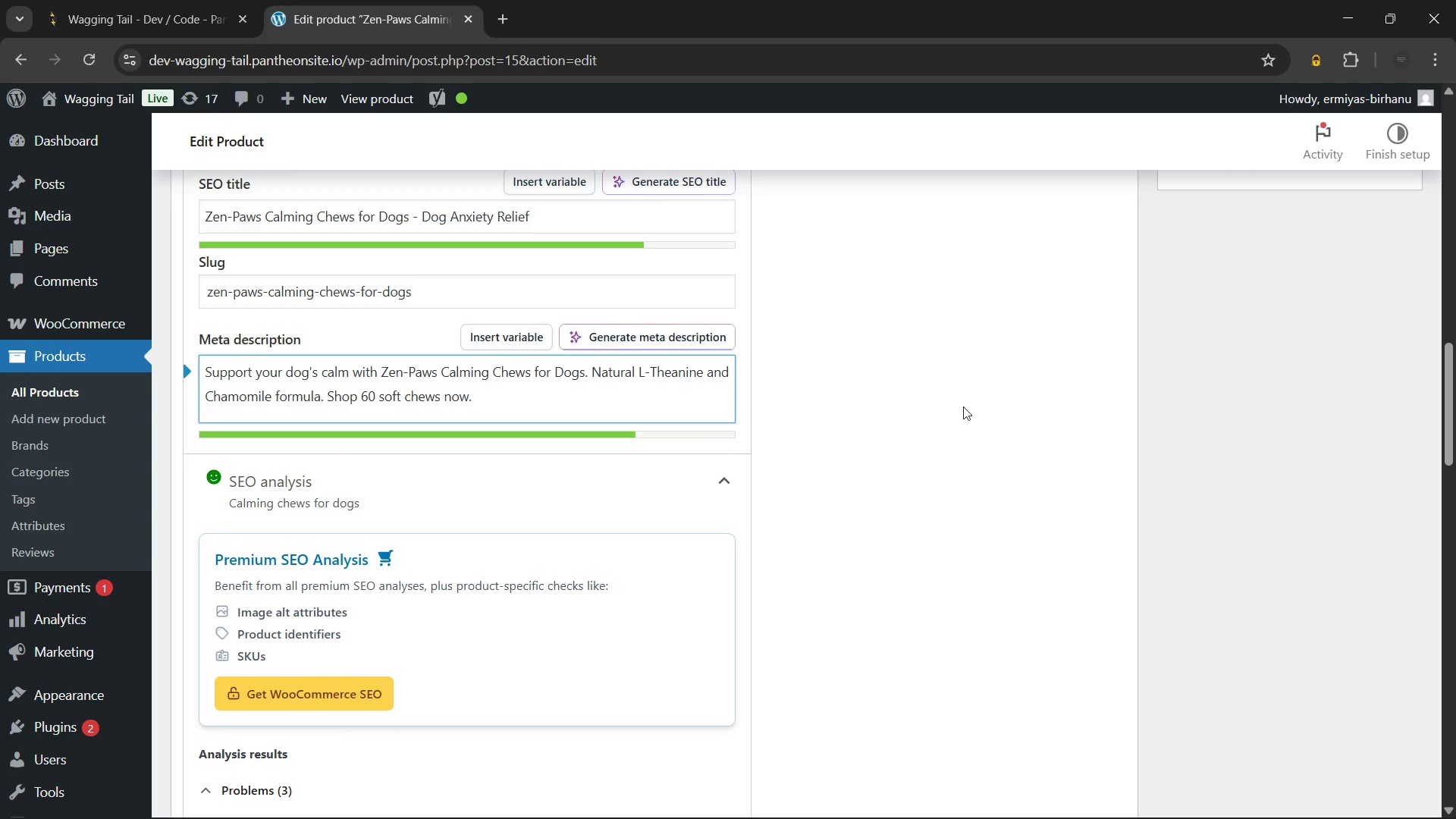 
left_click([964, 406])
 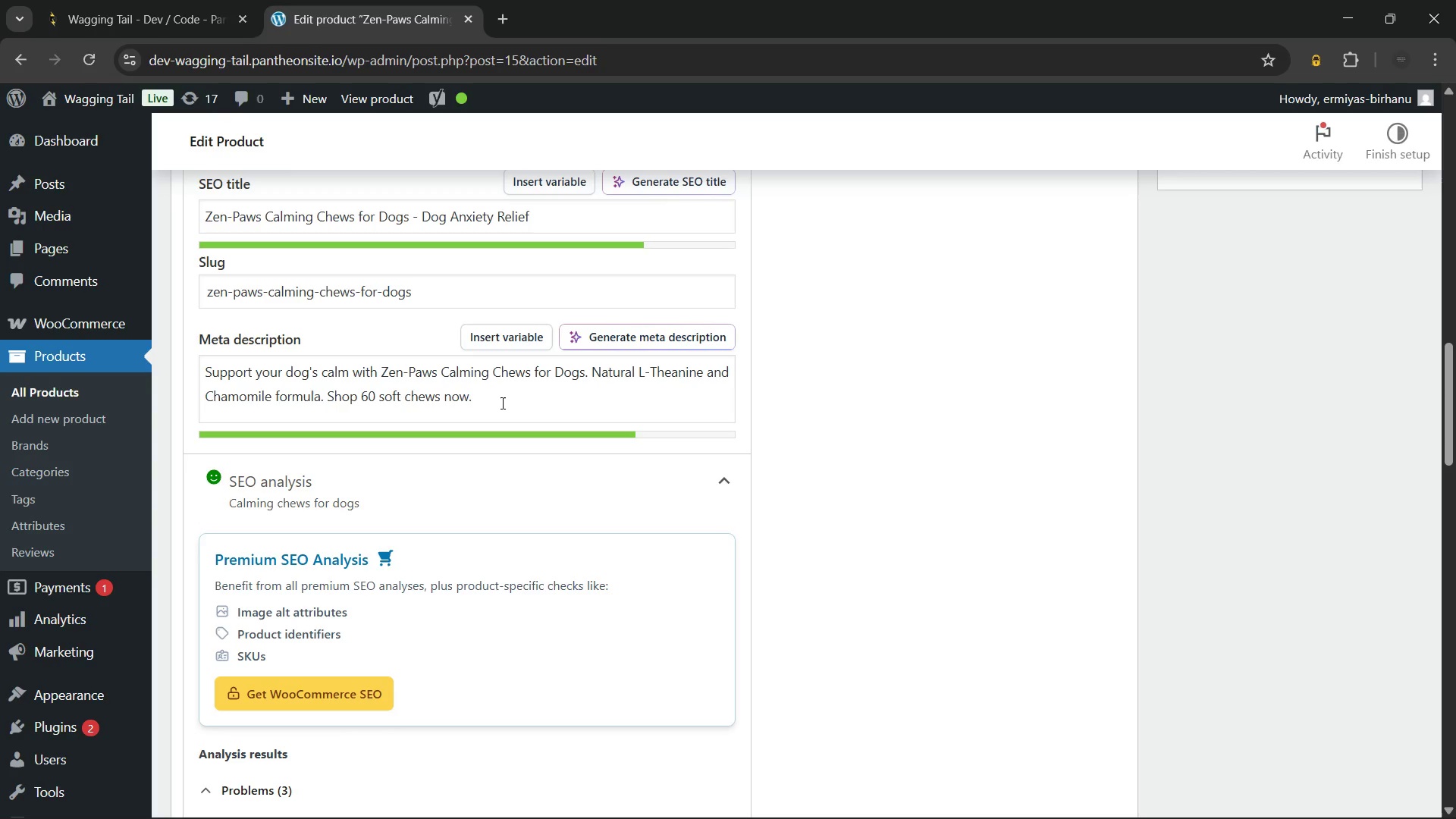 
wait(10.39)
 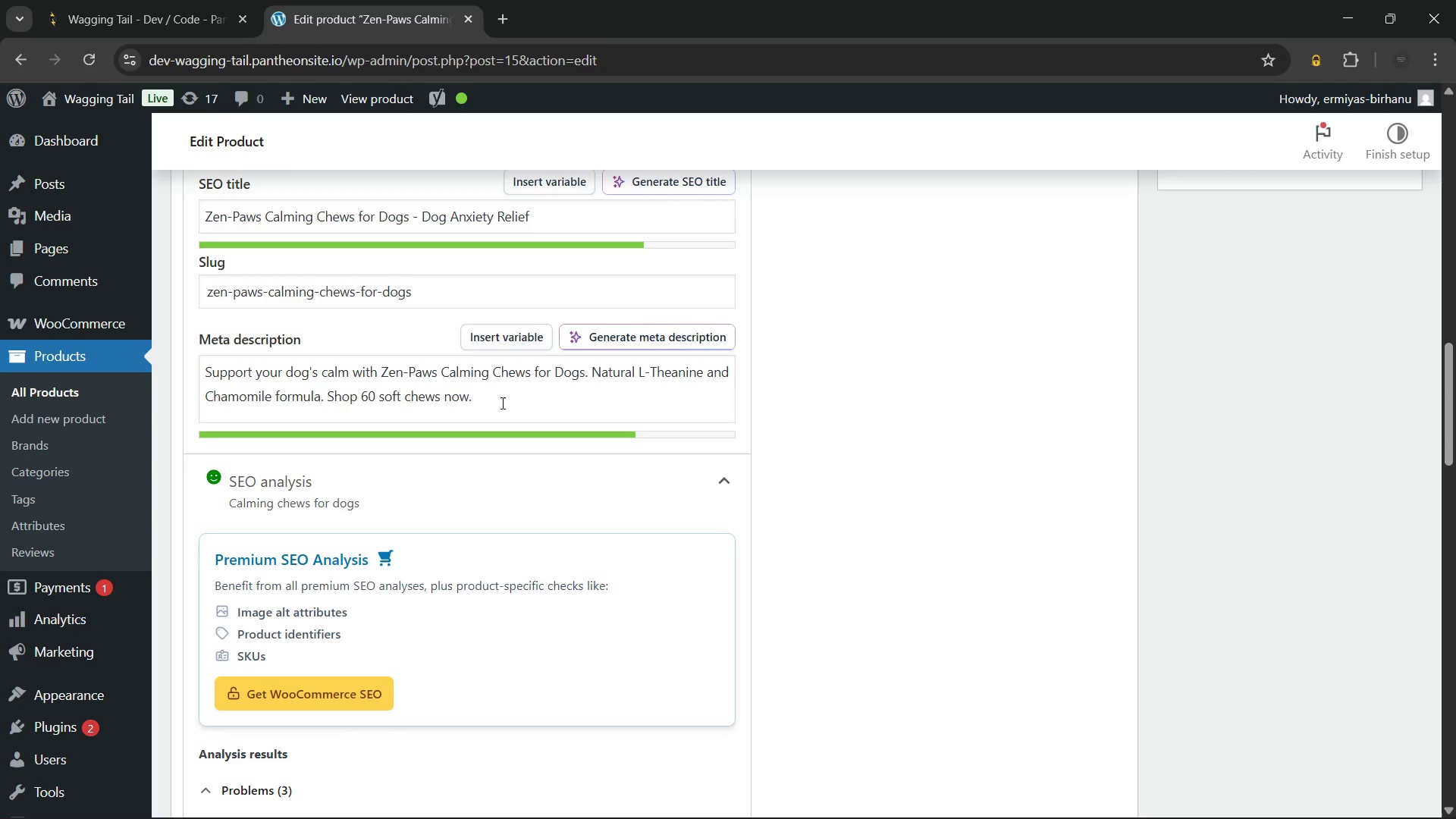 
scroll: coordinate [835, 365], scroll_direction: down, amount: 4.0
 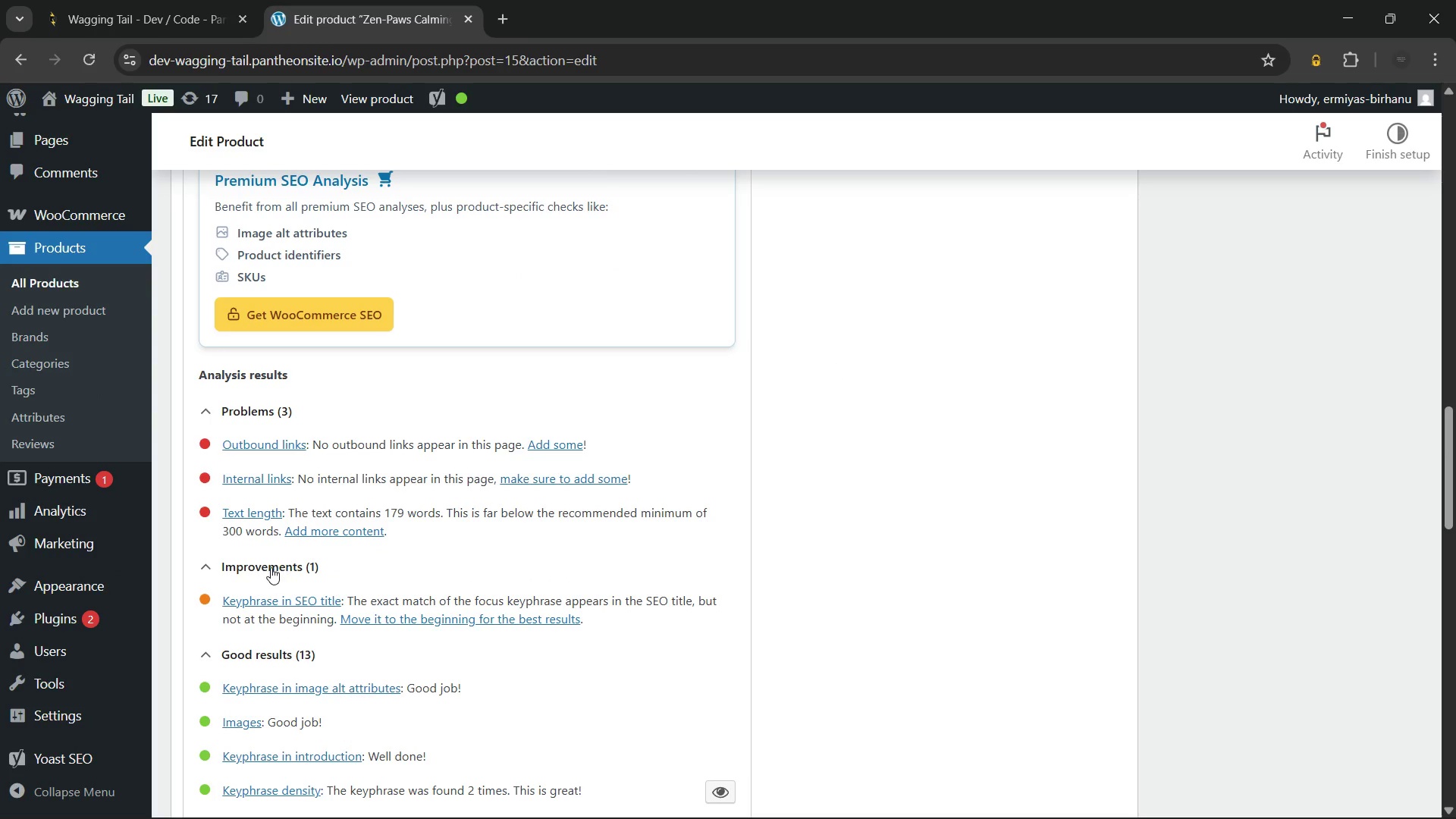 
left_click([271, 567])
 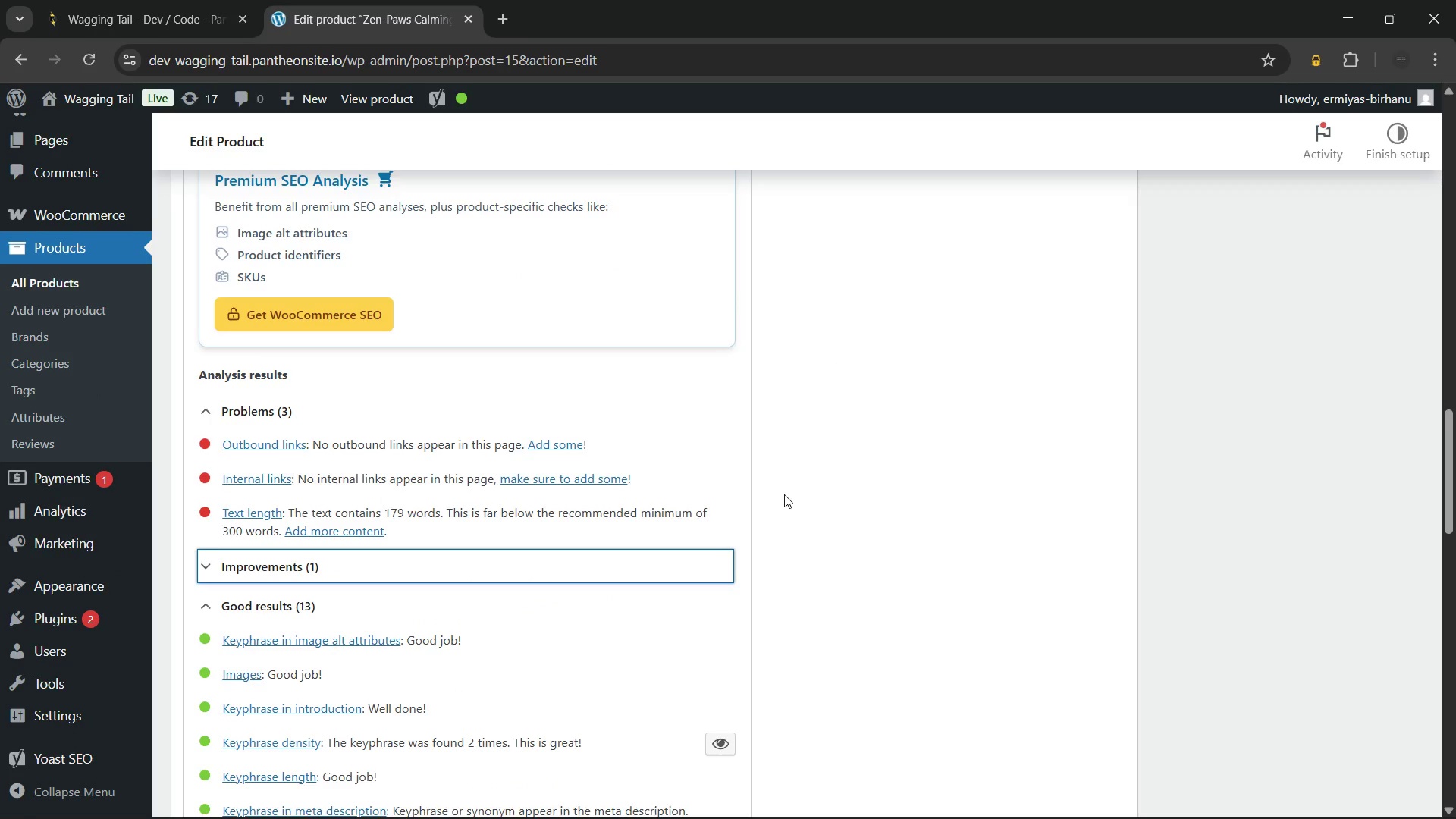 
scroll: coordinate [923, 495], scroll_direction: up, amount: 10.0
 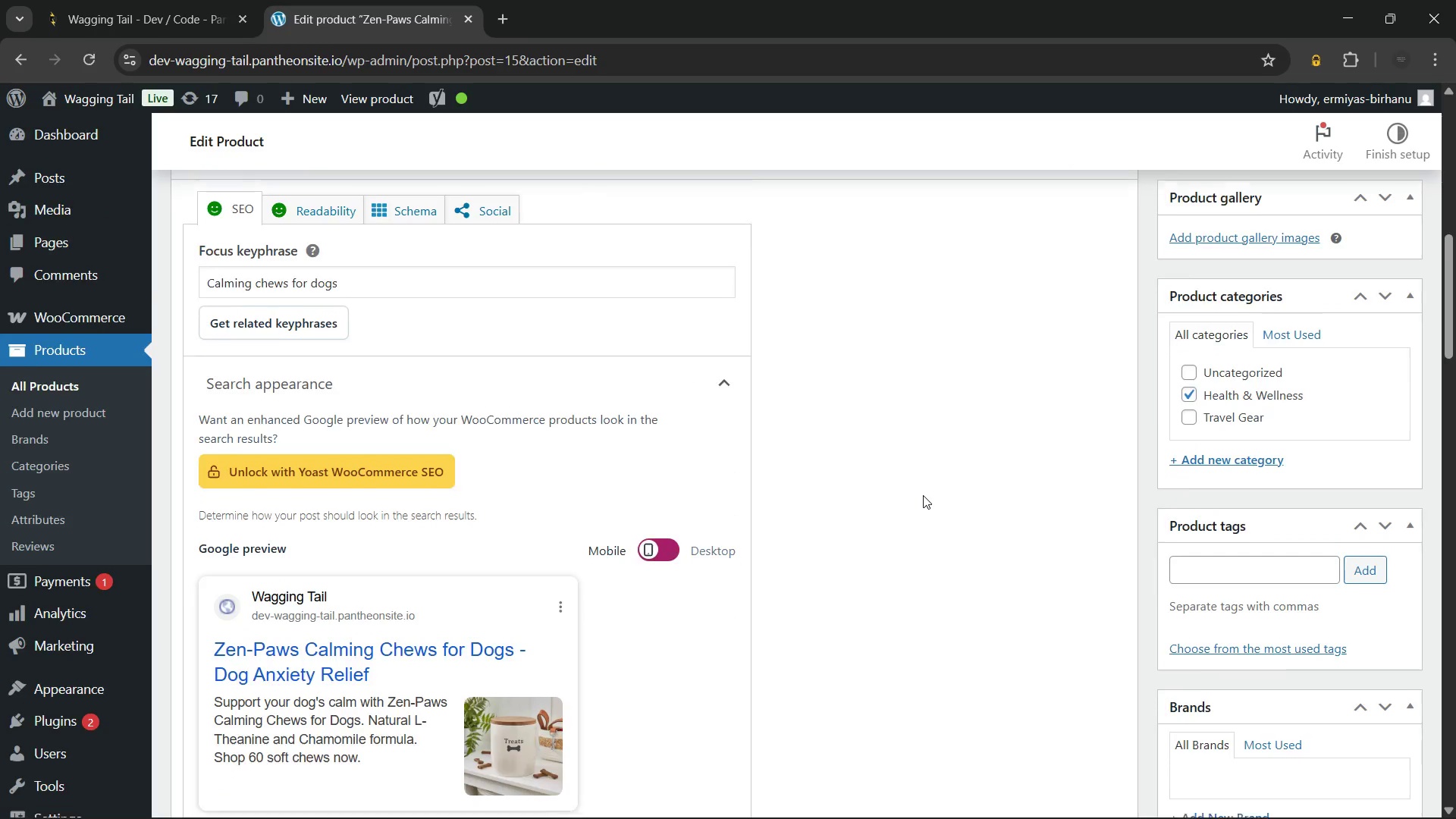 
scroll: coordinate [704, 380], scroll_direction: down, amount: 8.0
 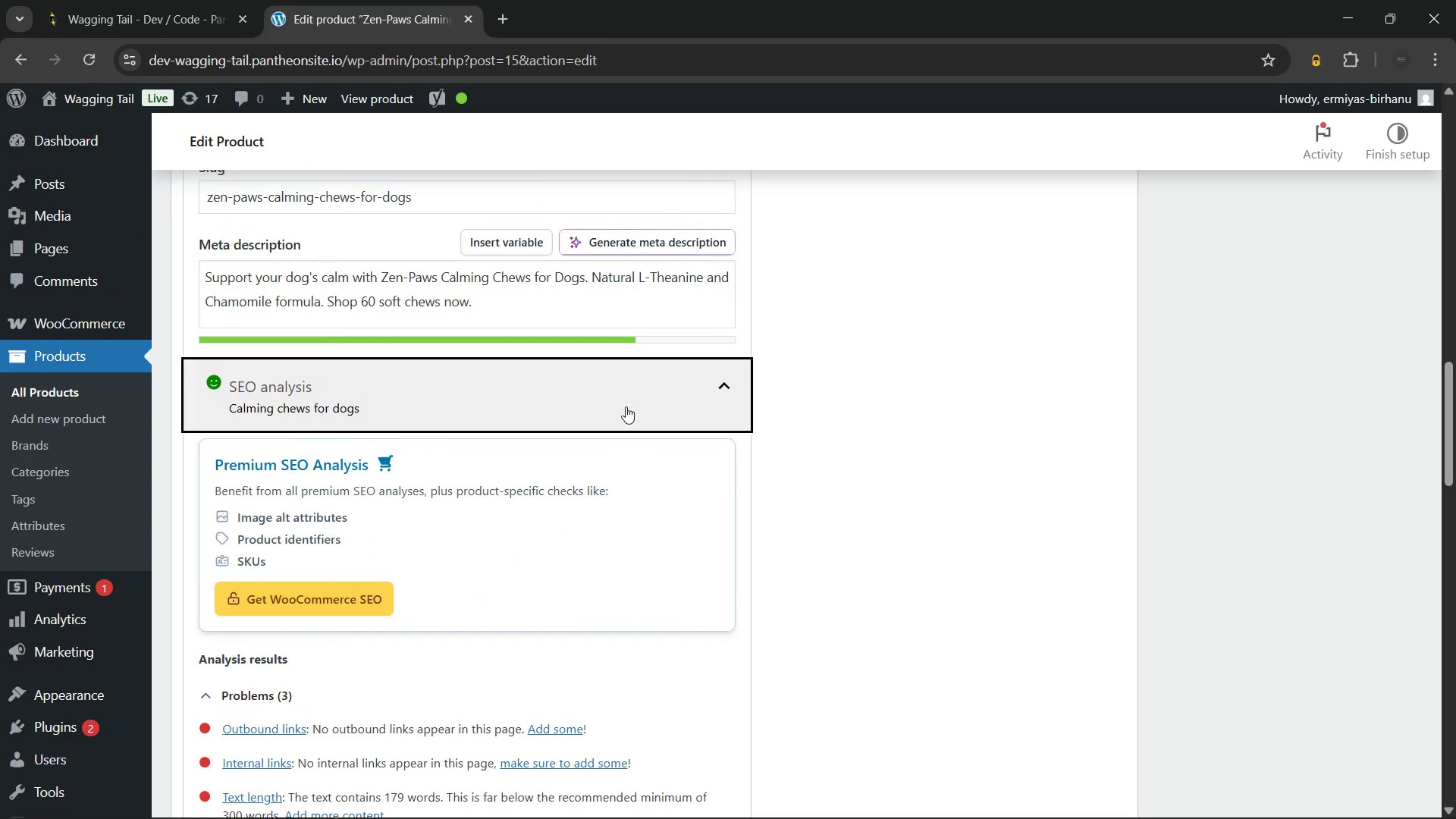 
left_click([626, 406])
 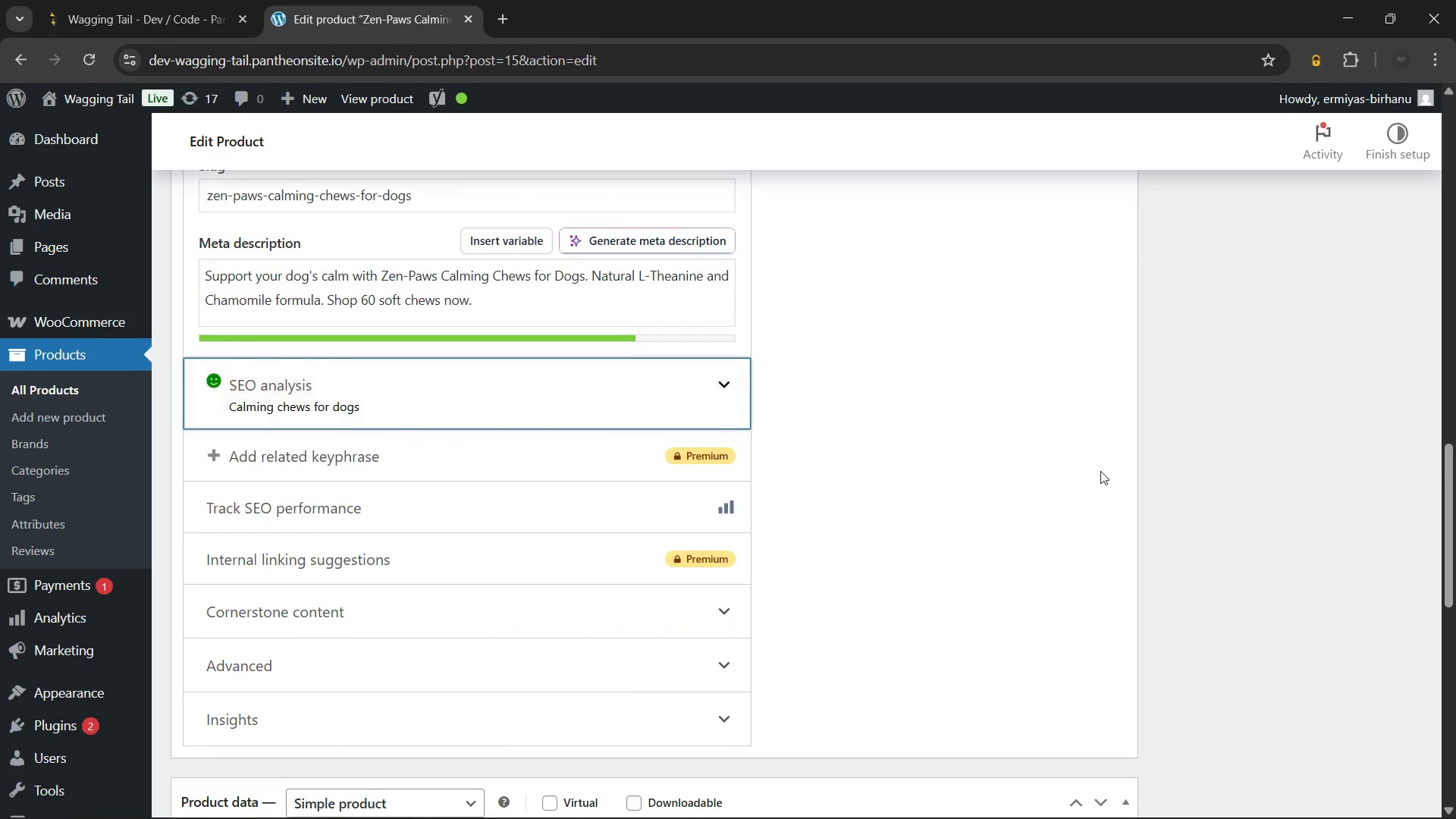 
scroll: coordinate [1100, 471], scroll_direction: down, amount: 3.0
 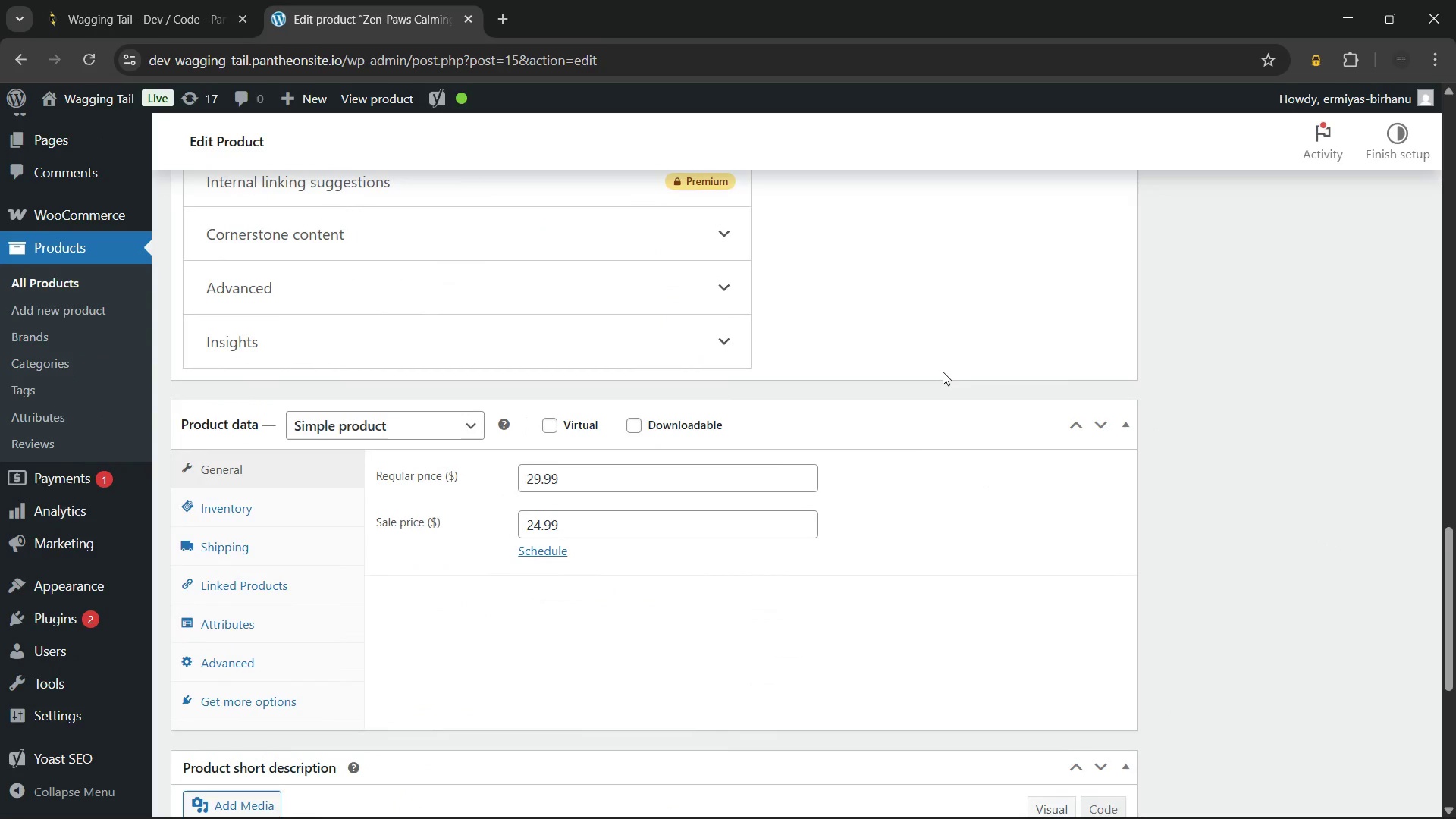 
left_click([943, 372])
 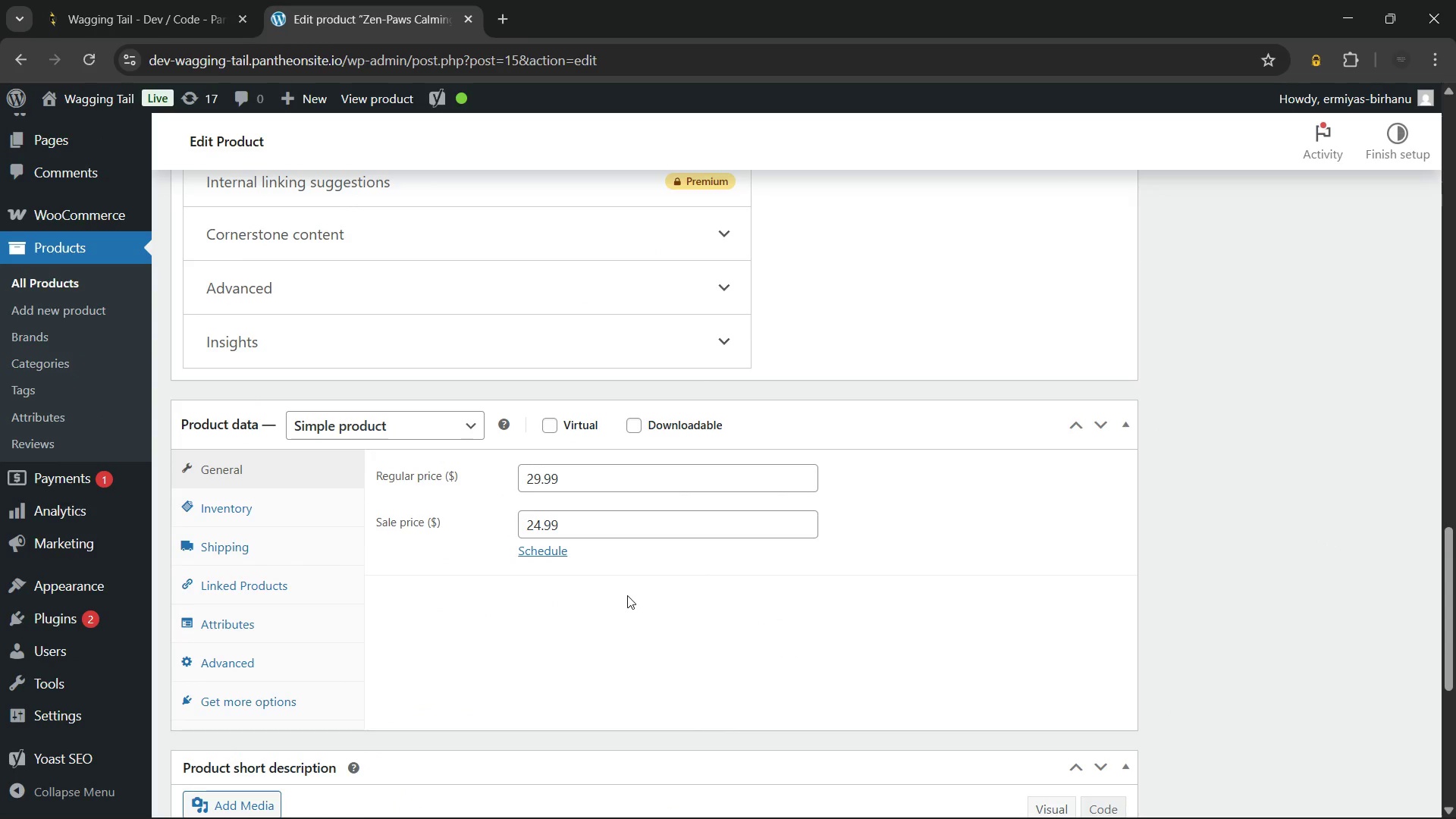 
wait(45.77)
 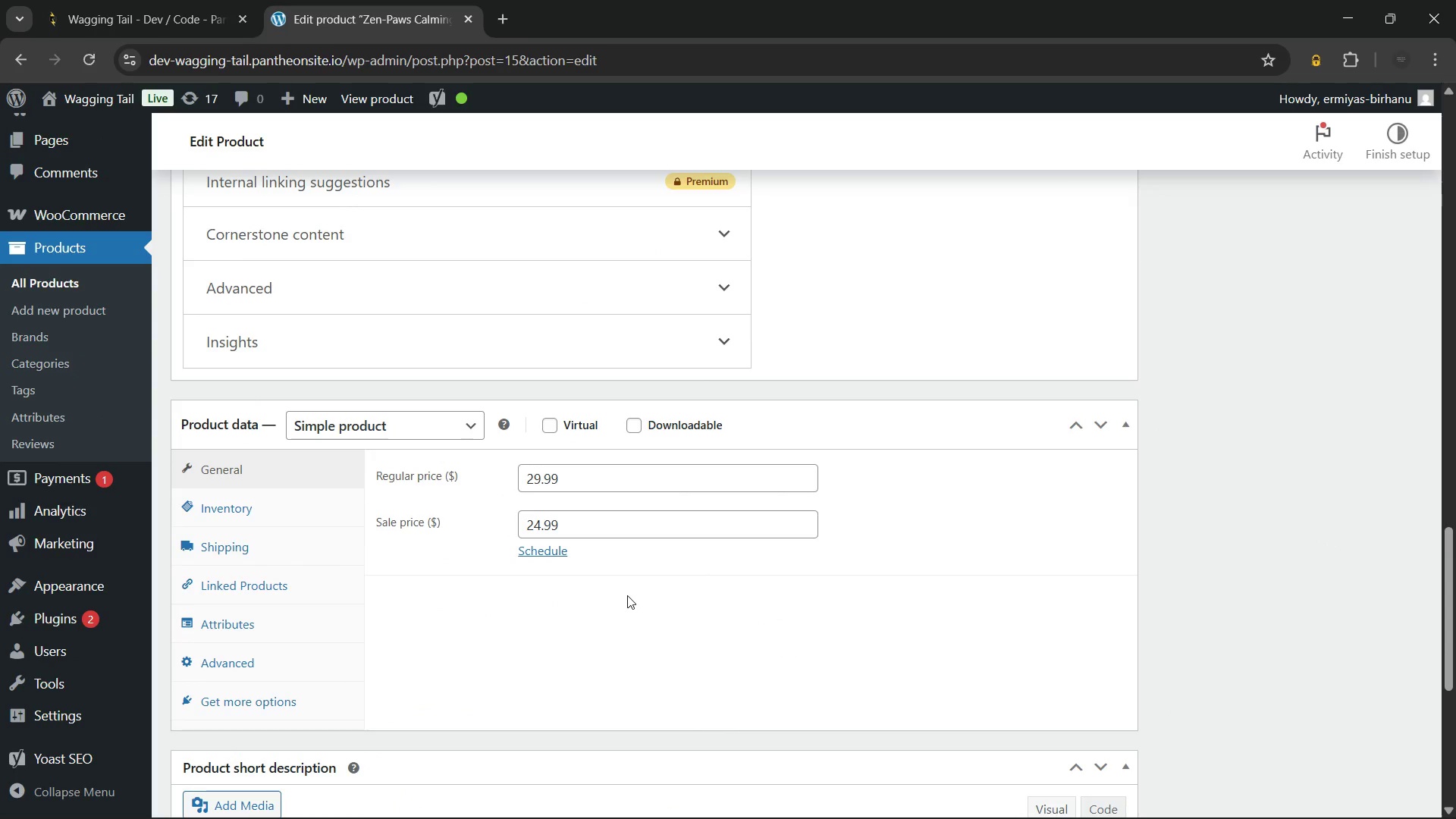 
left_click([588, 475])
 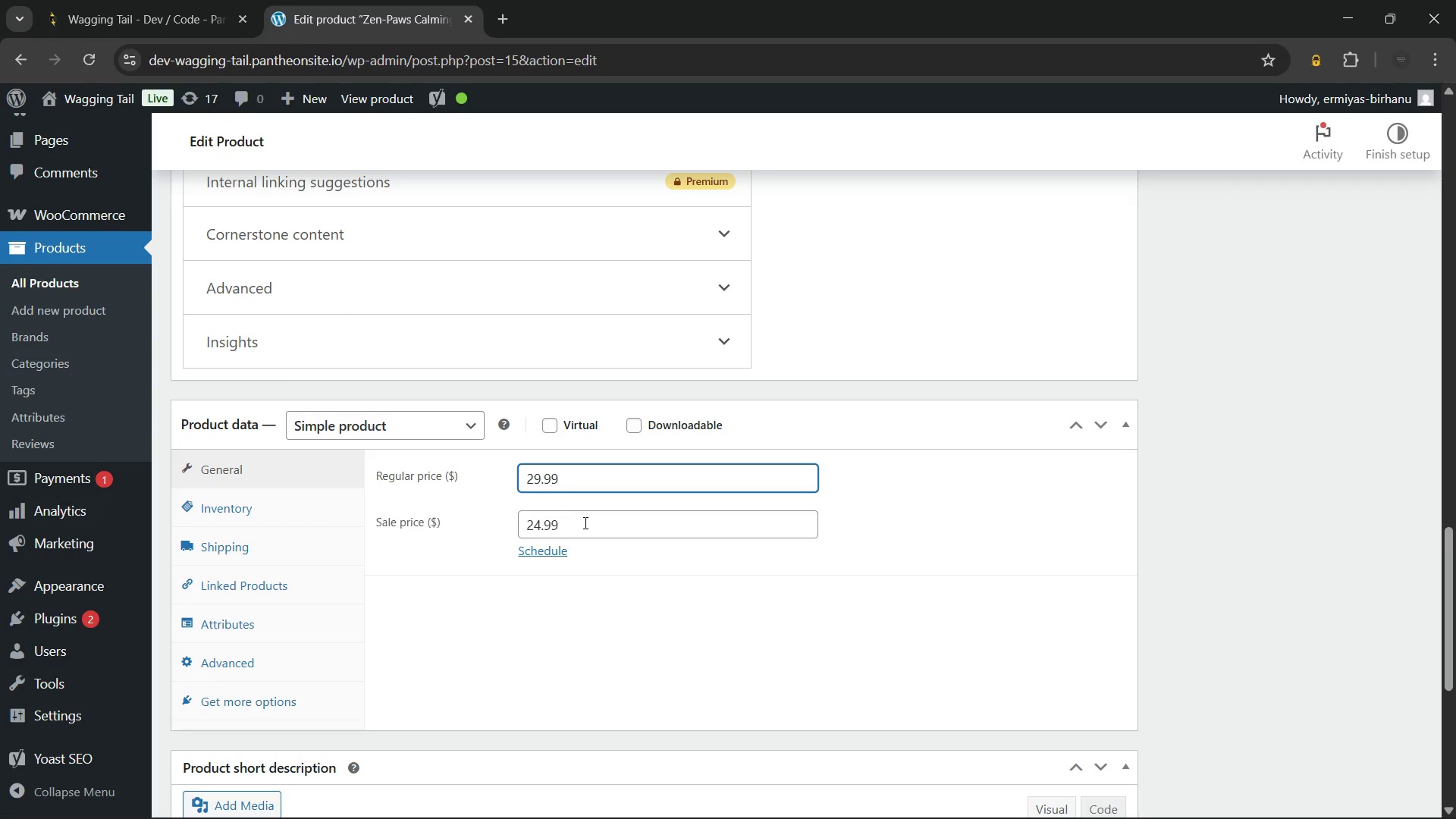 
left_click([584, 522])
 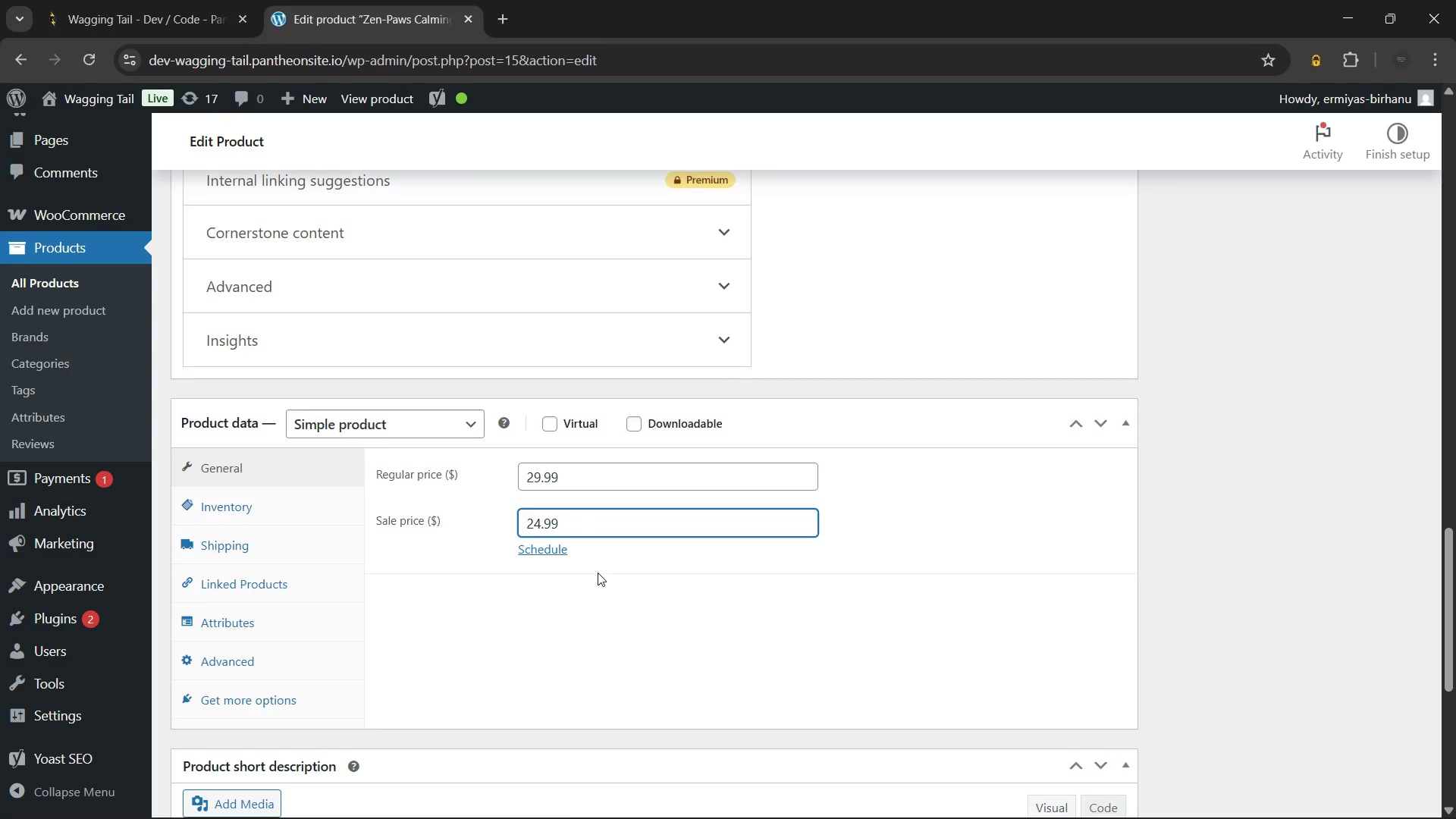 
scroll: coordinate [598, 573], scroll_direction: down, amount: 1.0
 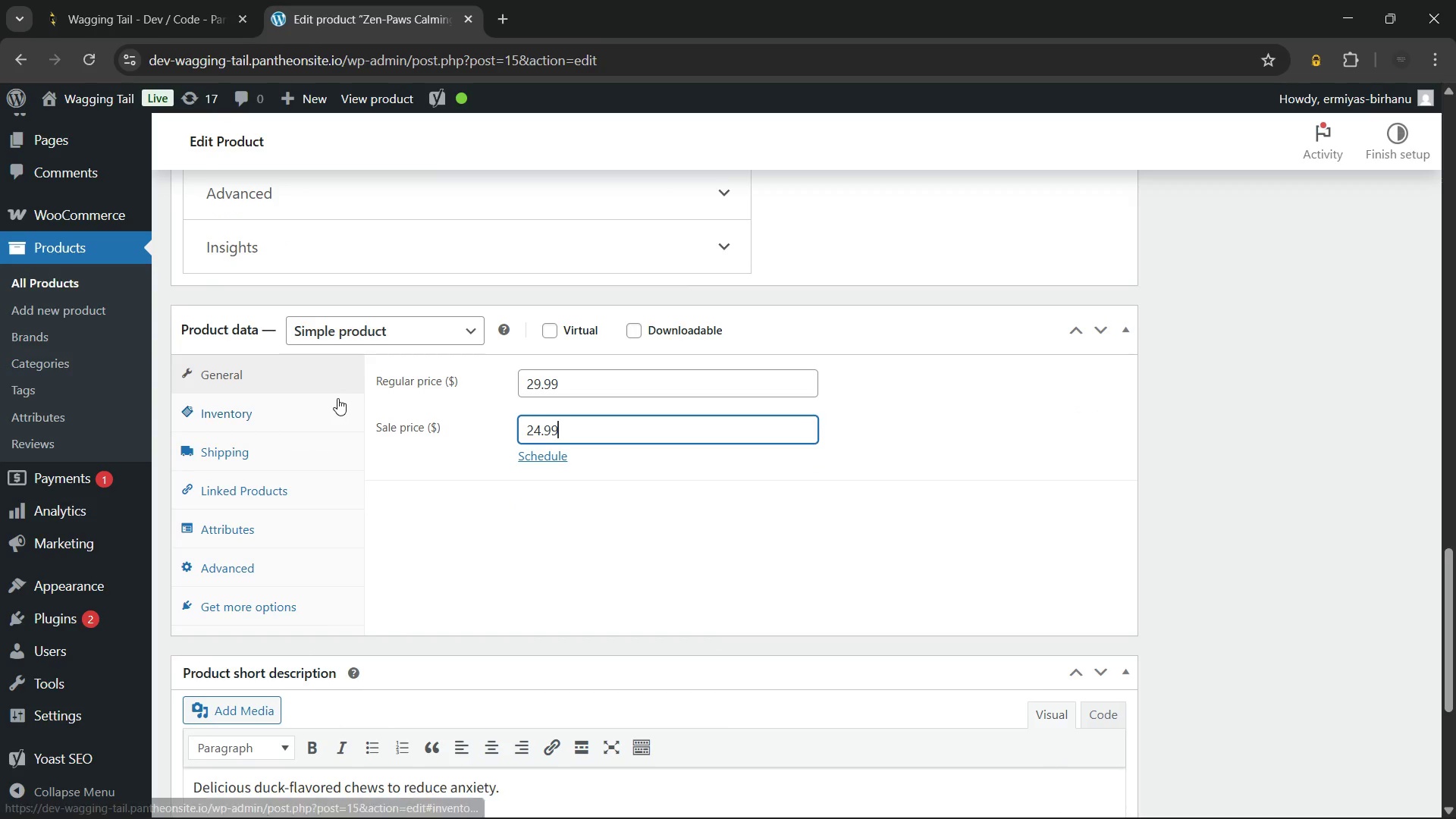 
left_click([337, 398])
 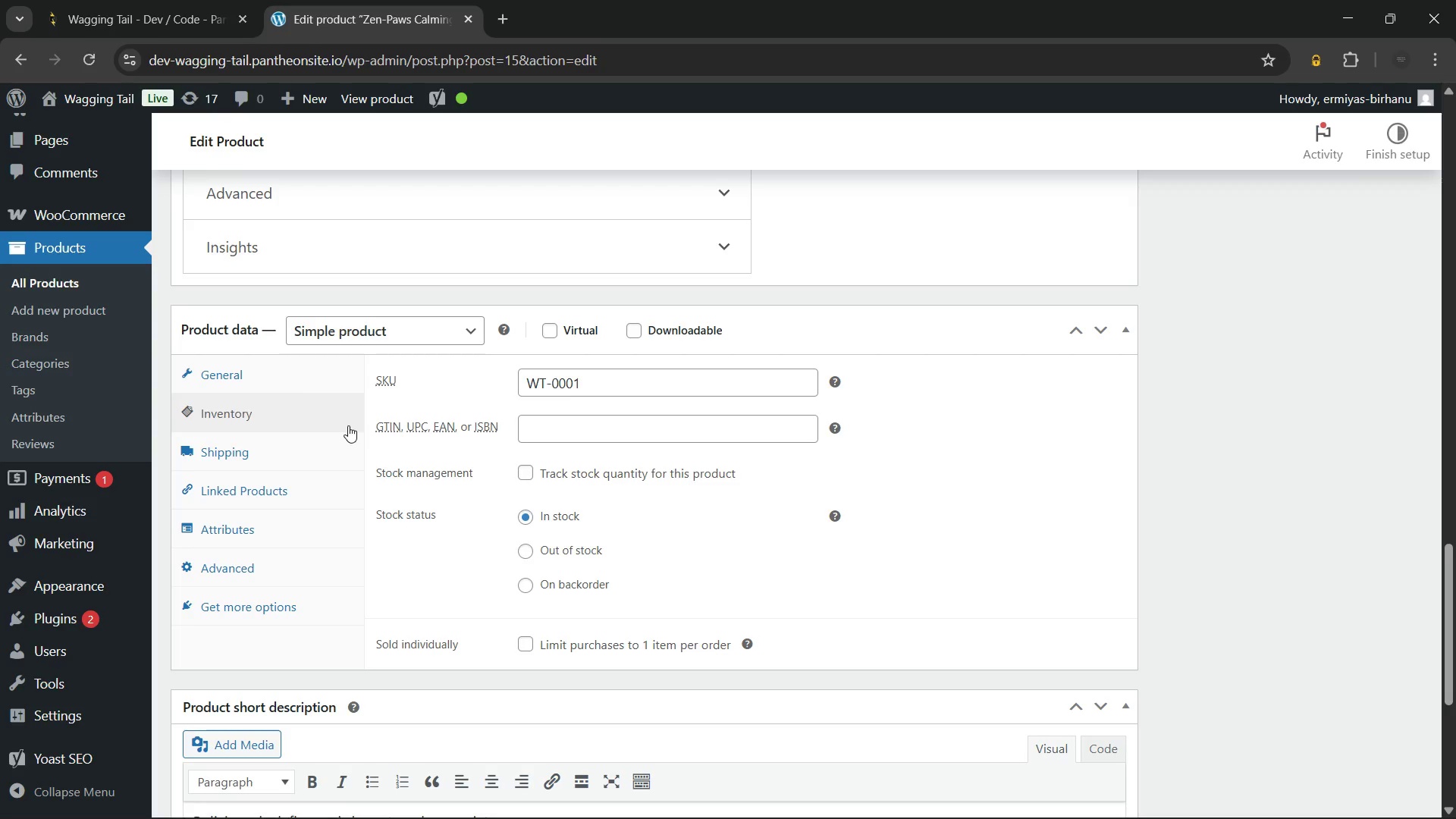 
left_click([282, 458])
 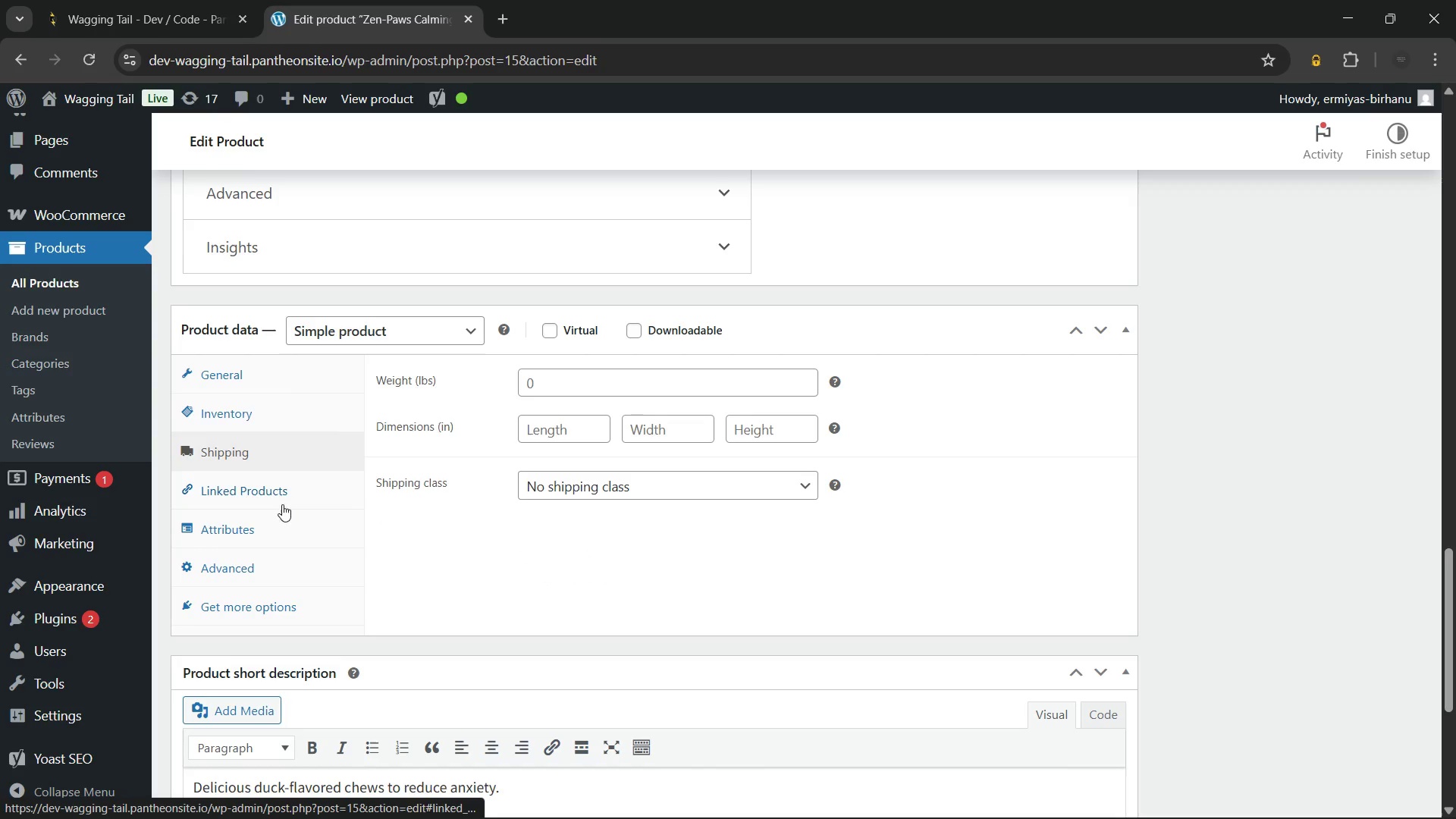 
left_click([282, 521])
 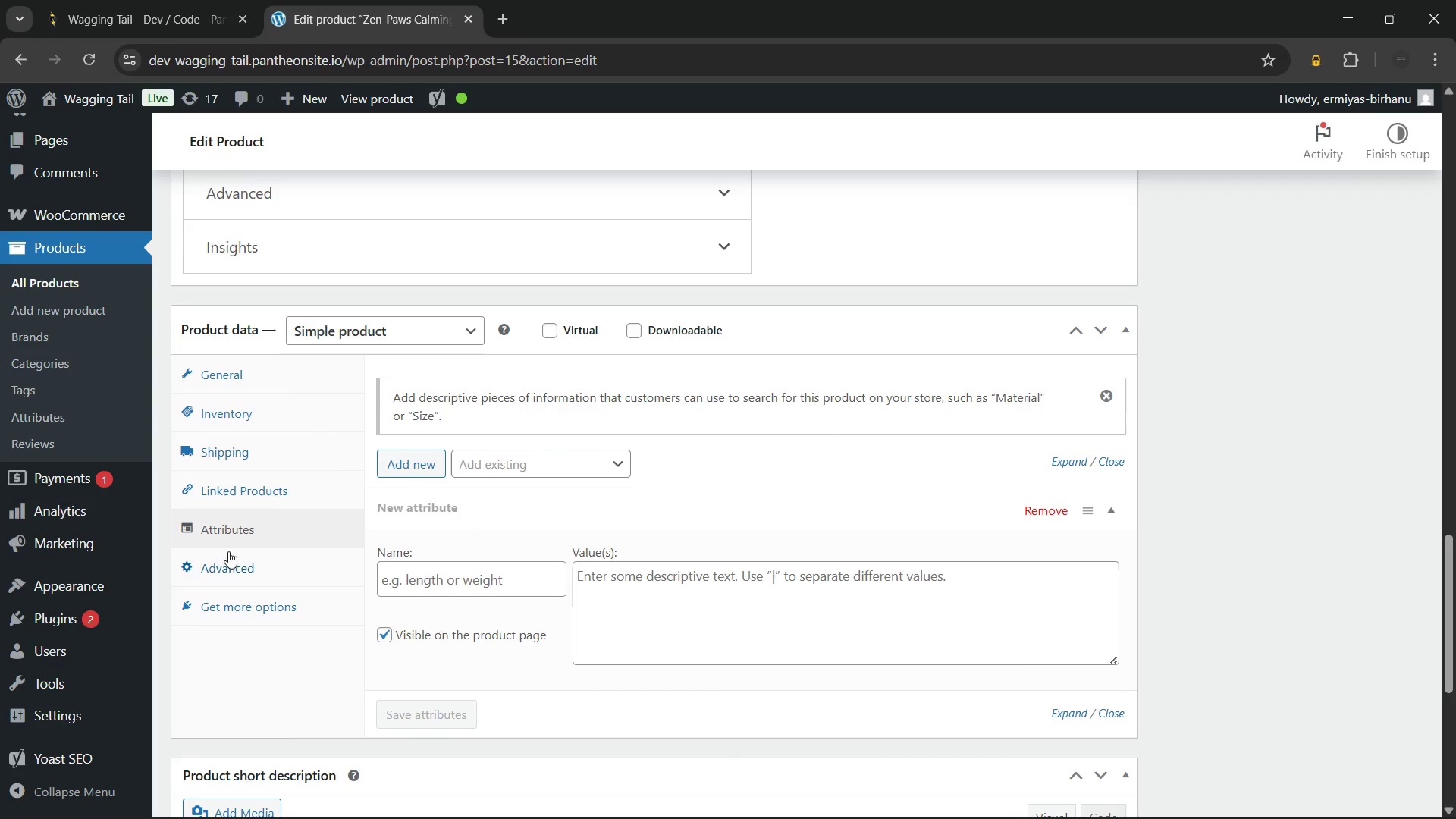 
scroll: coordinate [430, 489], scroll_direction: down, amount: 4.0
 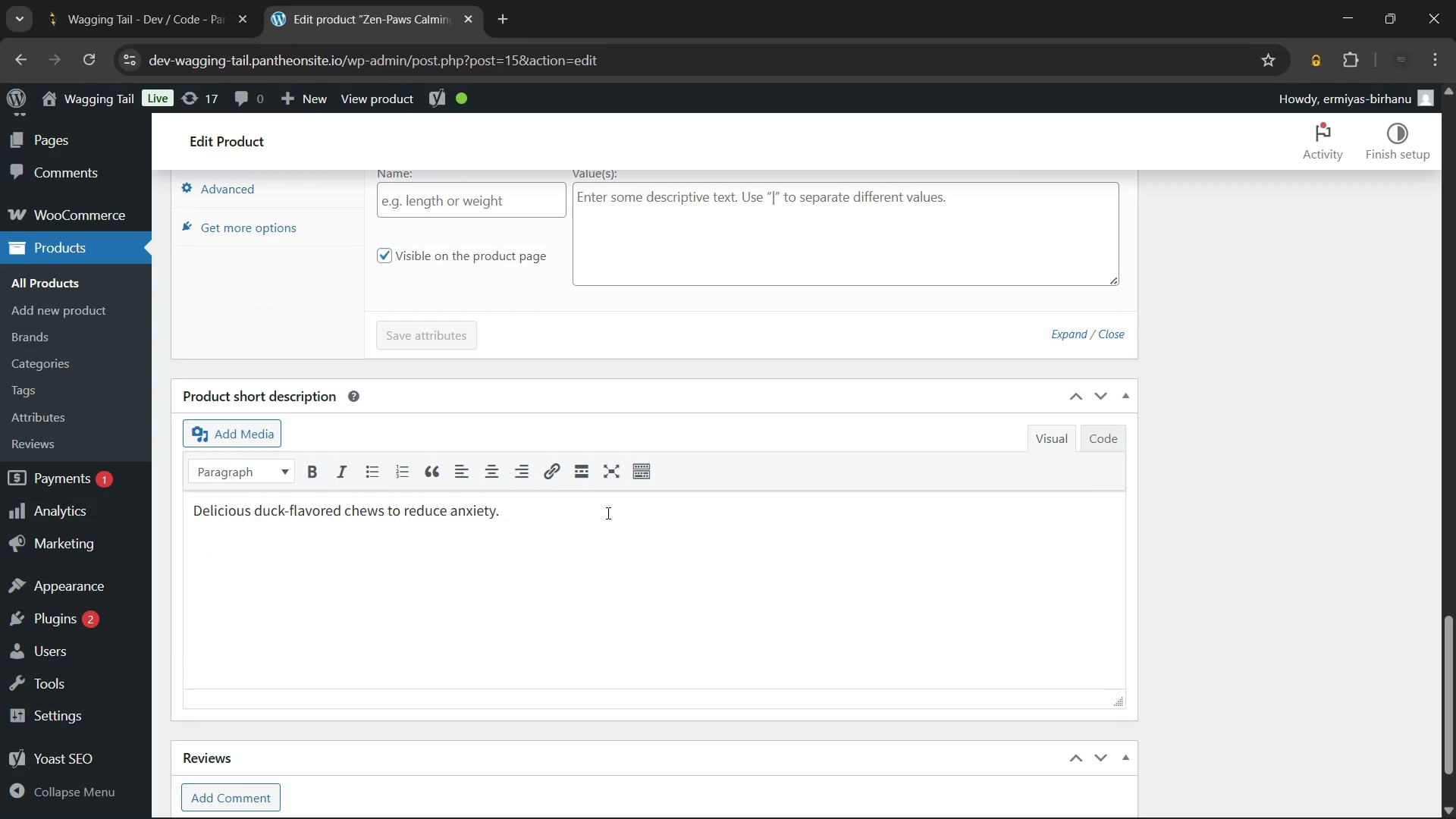 
left_click([607, 513])
 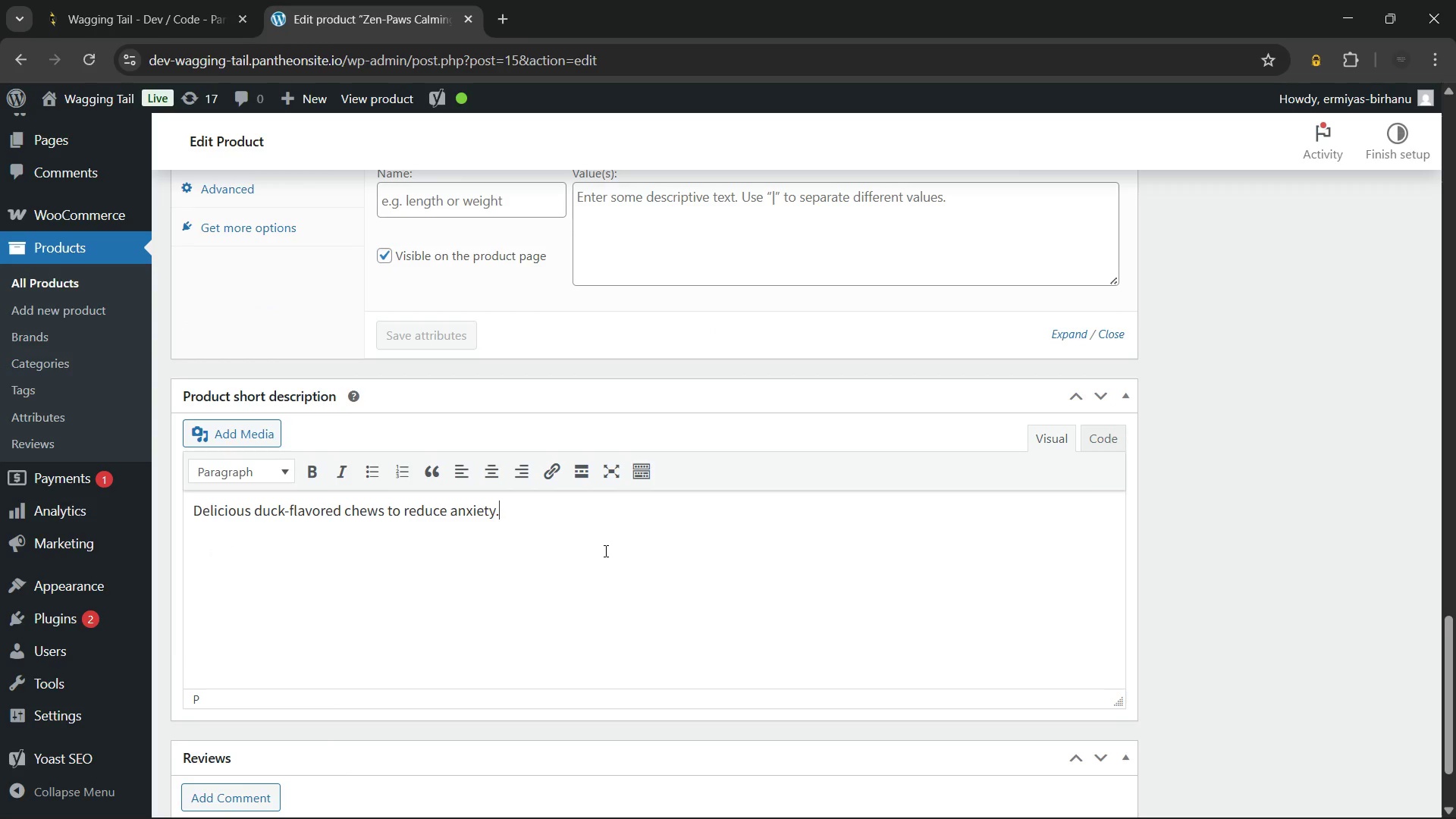 
key(Control+A)
 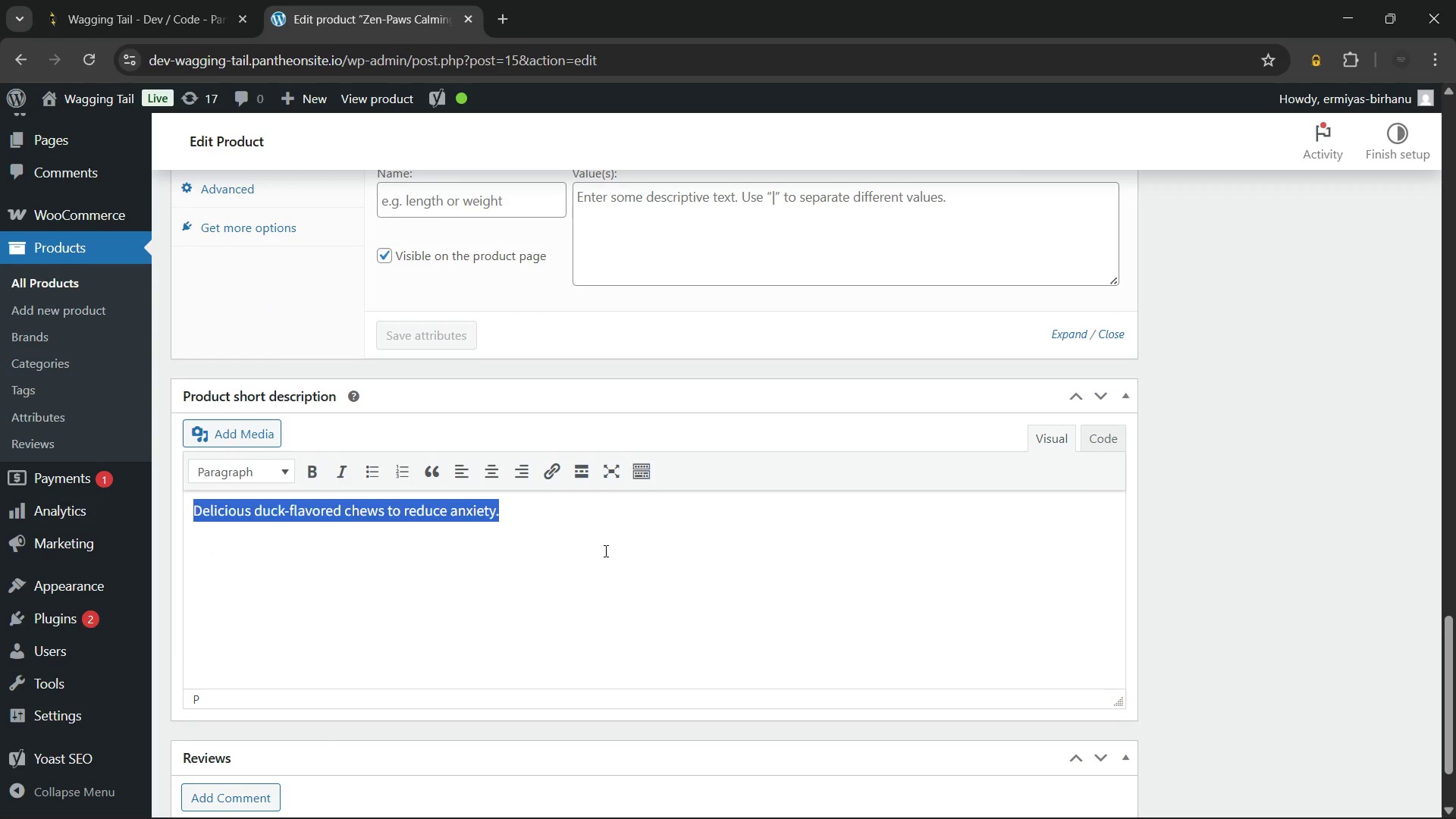 
key(Backspace)
 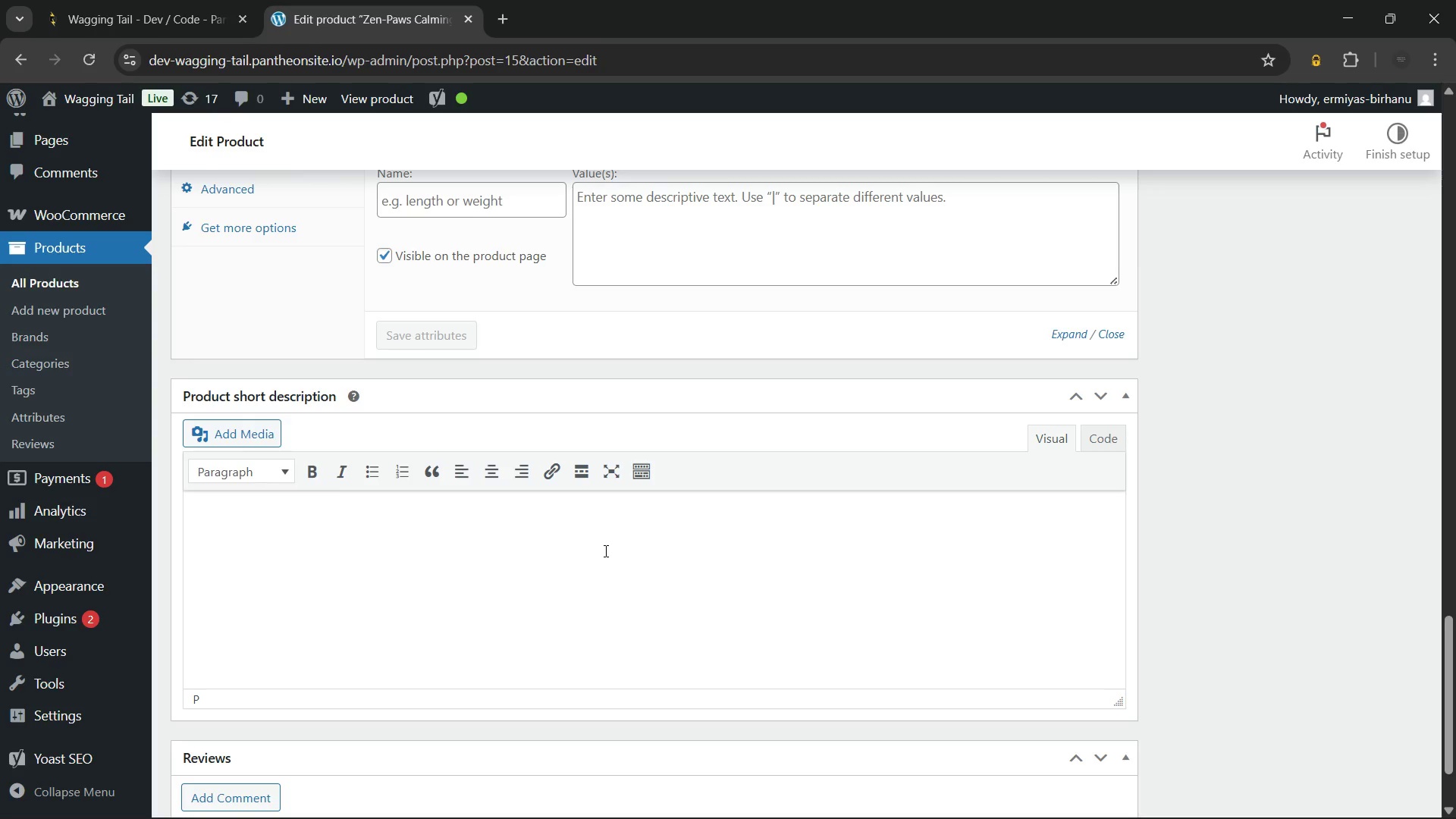 
wait(11.12)
 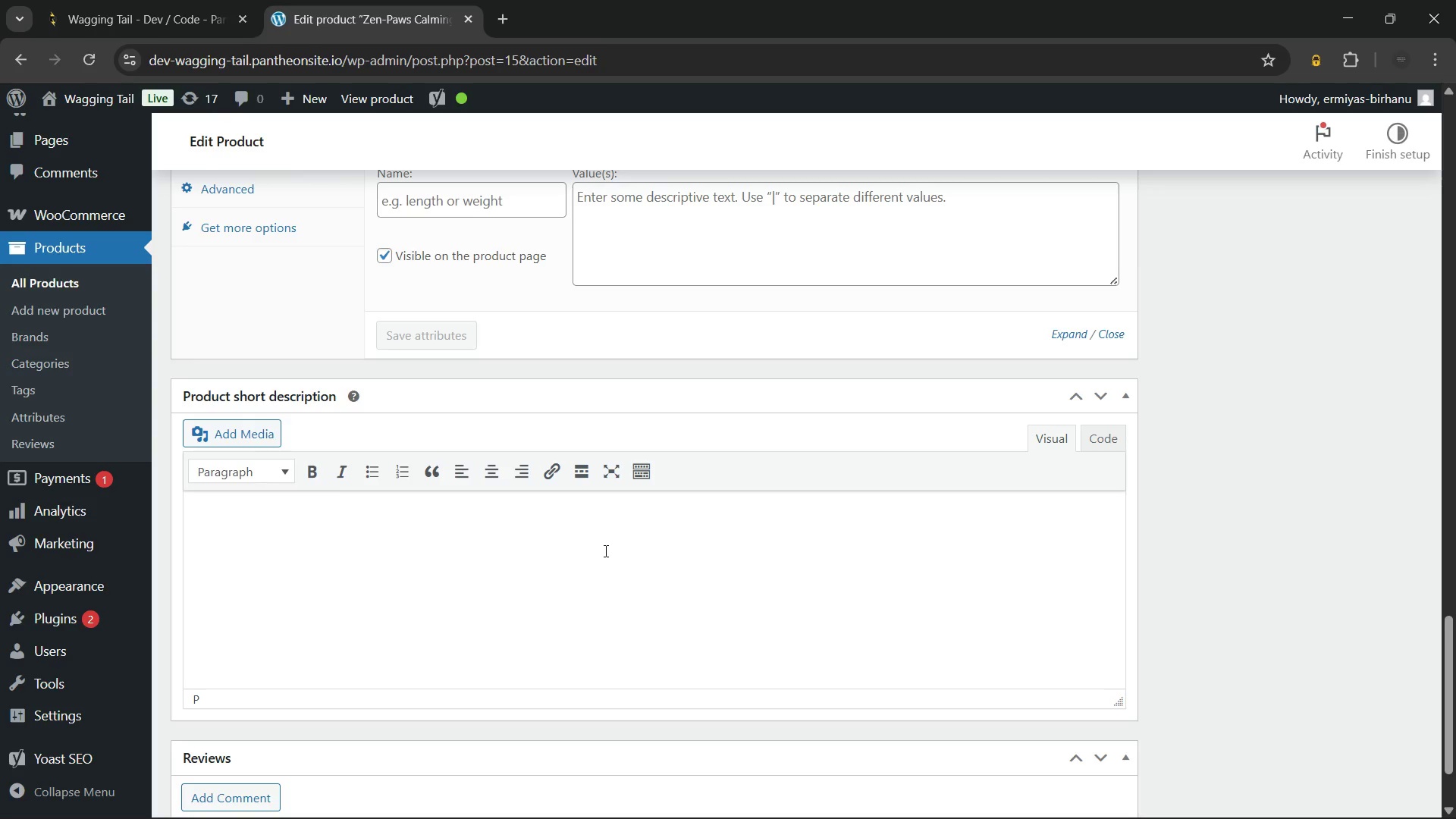 
type(Zen-Paws Calming CHew)
key(Backspace)
key(Backspace)
key(Backspace)
type(hews help your dog stay relaxed during thunderstorms, firewors)
key(Backspace)
type(ks, and vet visits. Made with L-Theanine and Chamomile, these duck-flavory)
key(Backspace)
type(ed soft chews deliver natural, effective anxiety relif)
key(Backspace)
type(ef in every bite.)
 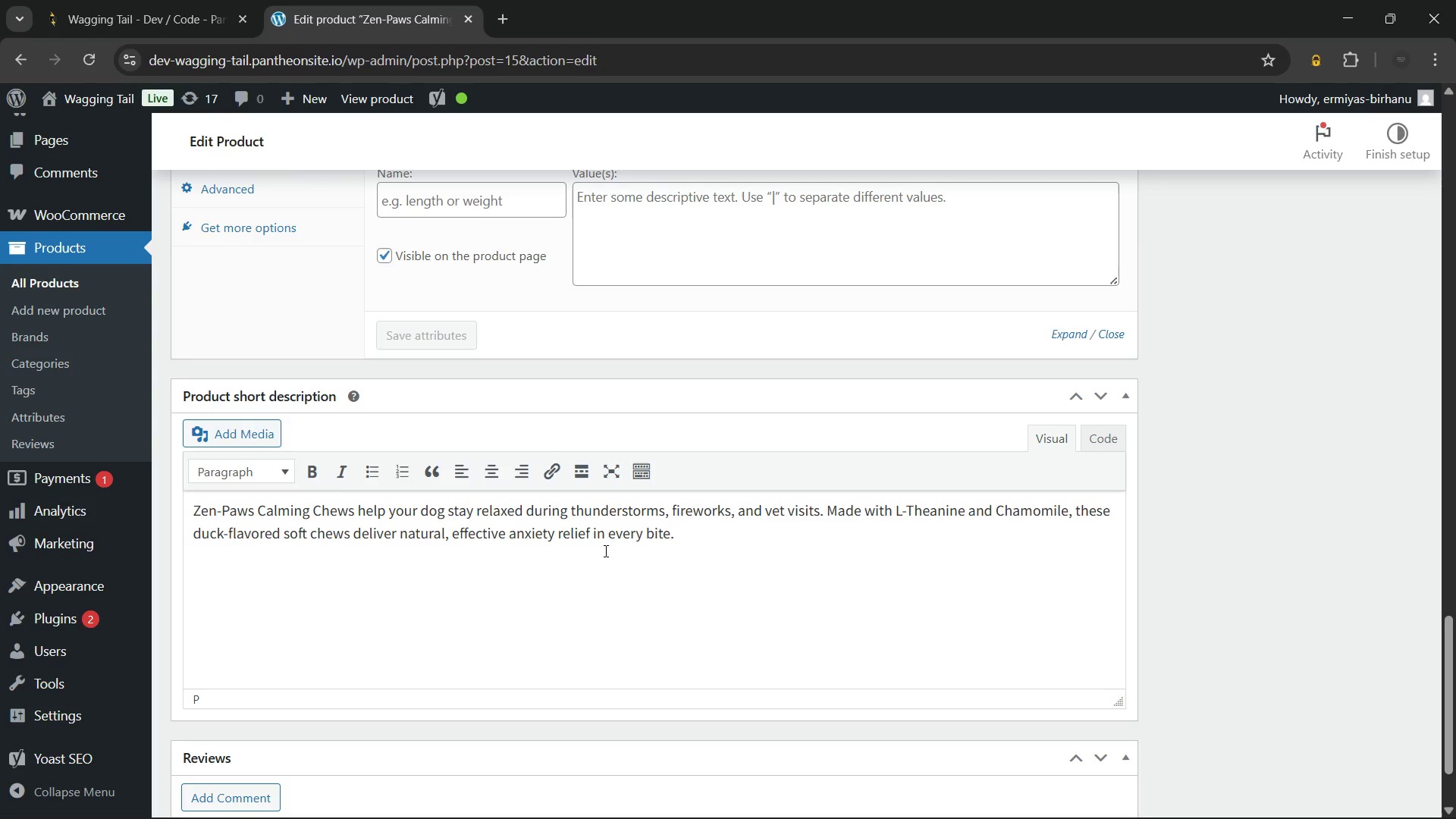 
wait(7.25)
 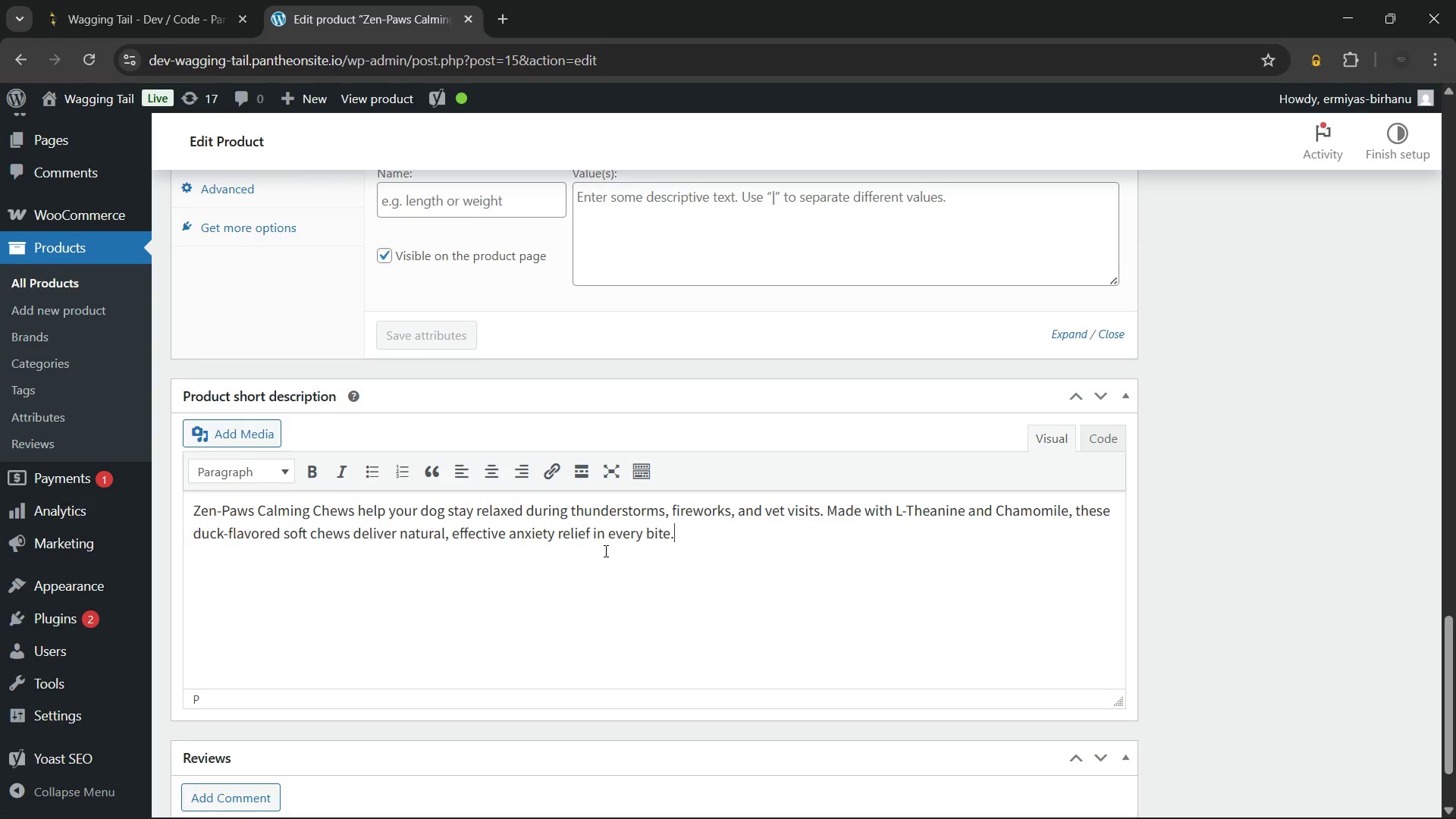 
left_click_drag(start_coordinate=[354, 510], to_coordinate=[193, 519])
 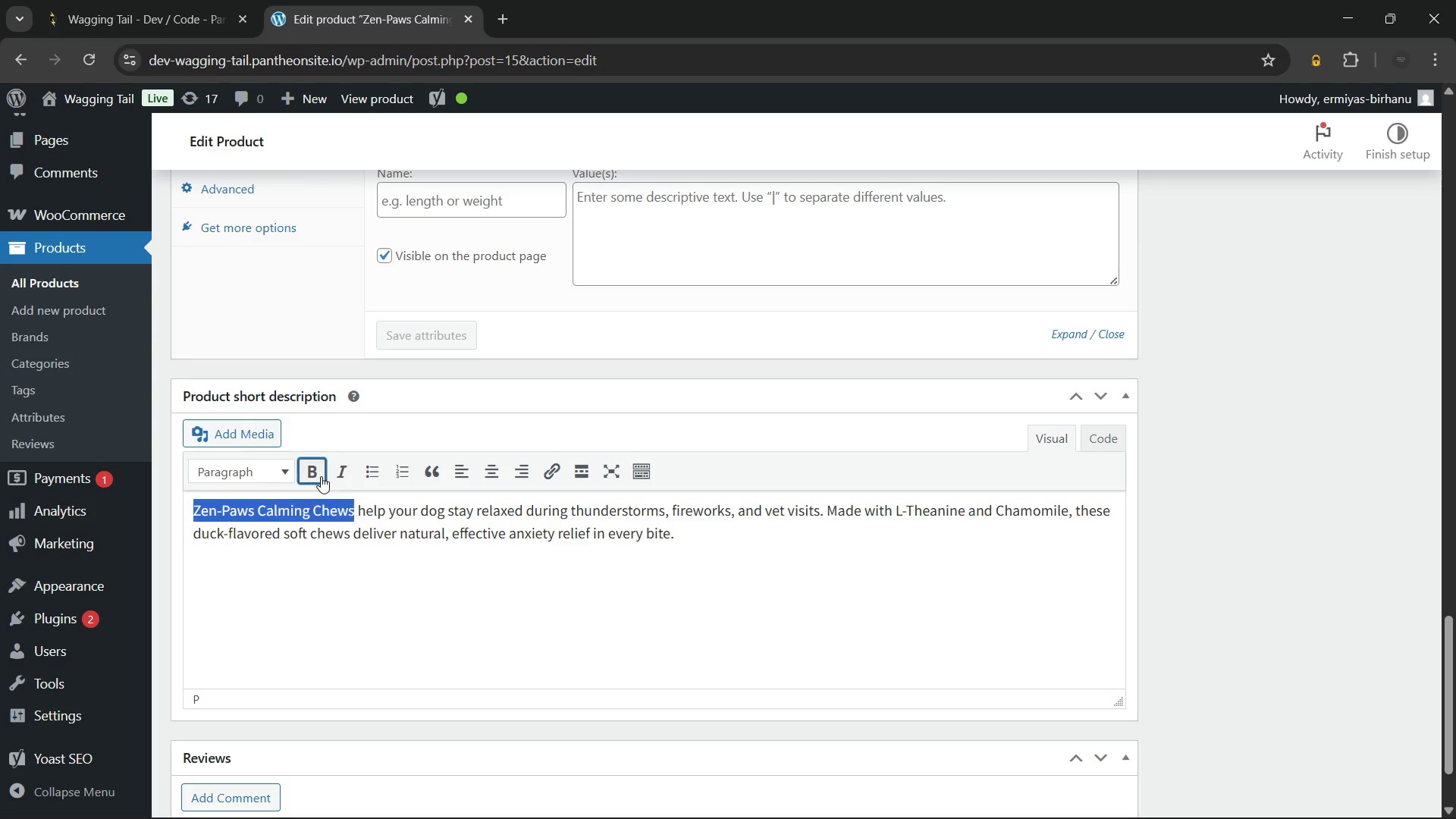 
left_click([321, 476])
 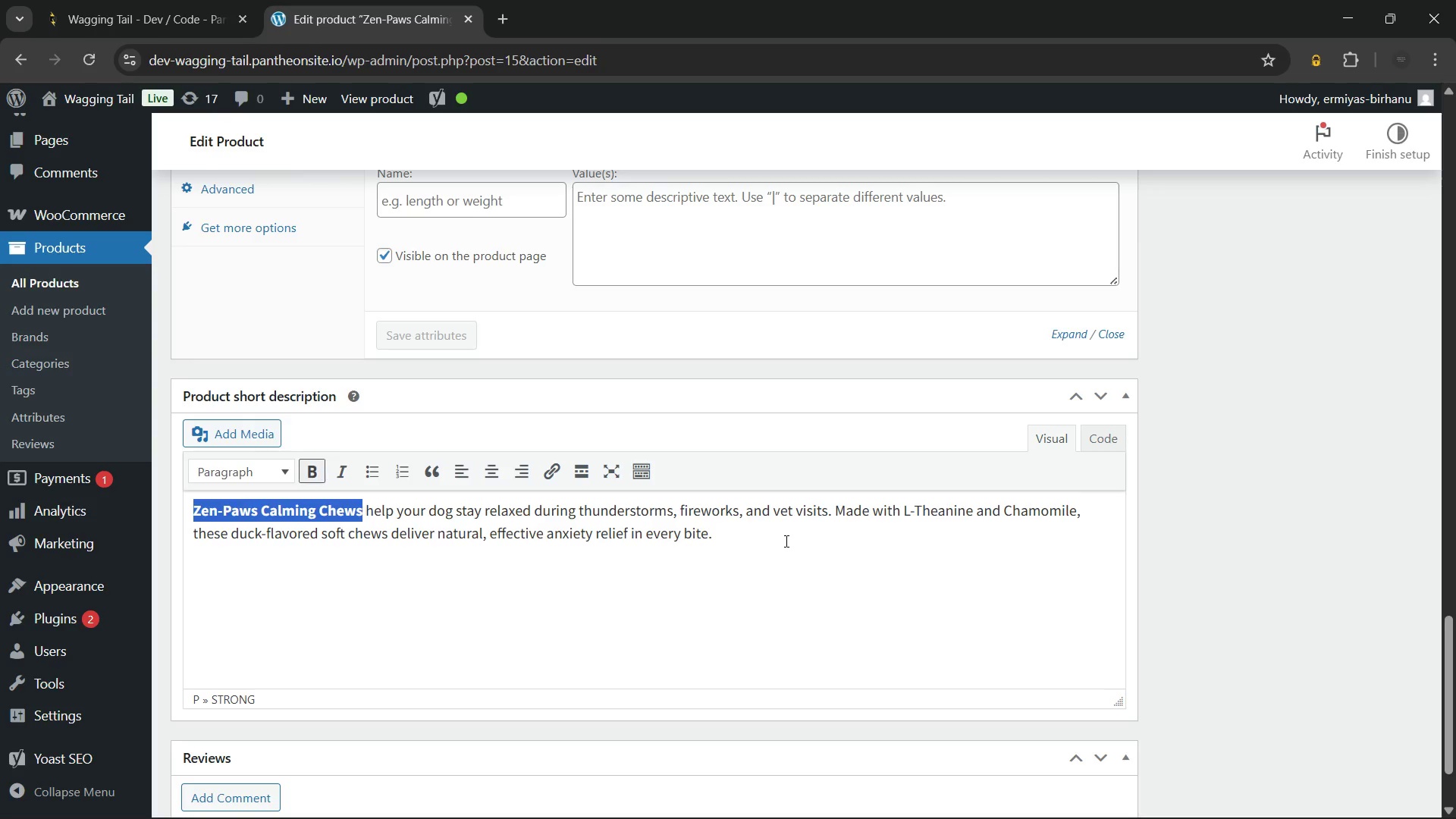 
left_click([785, 540])
 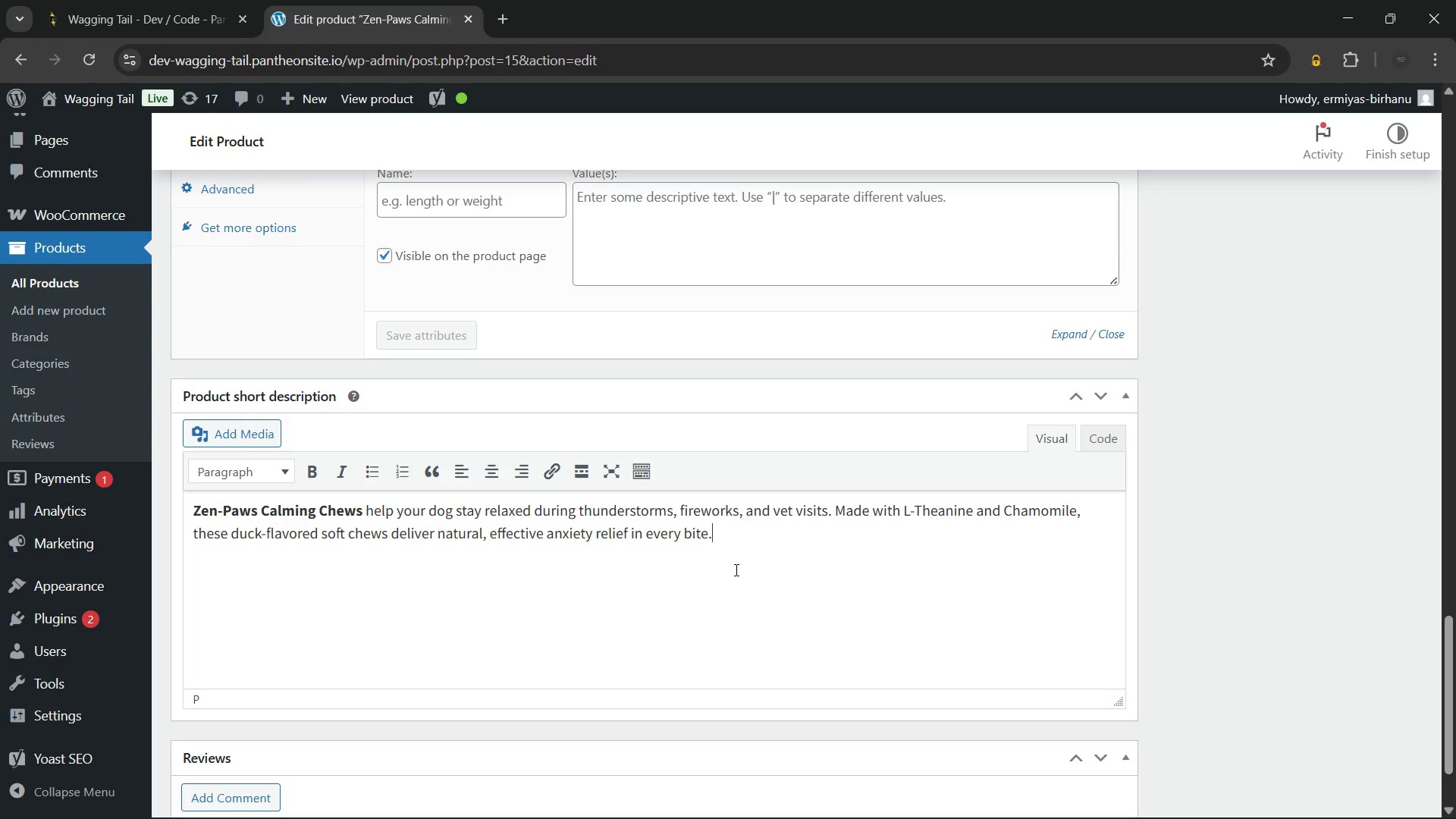 
wait(10.23)
 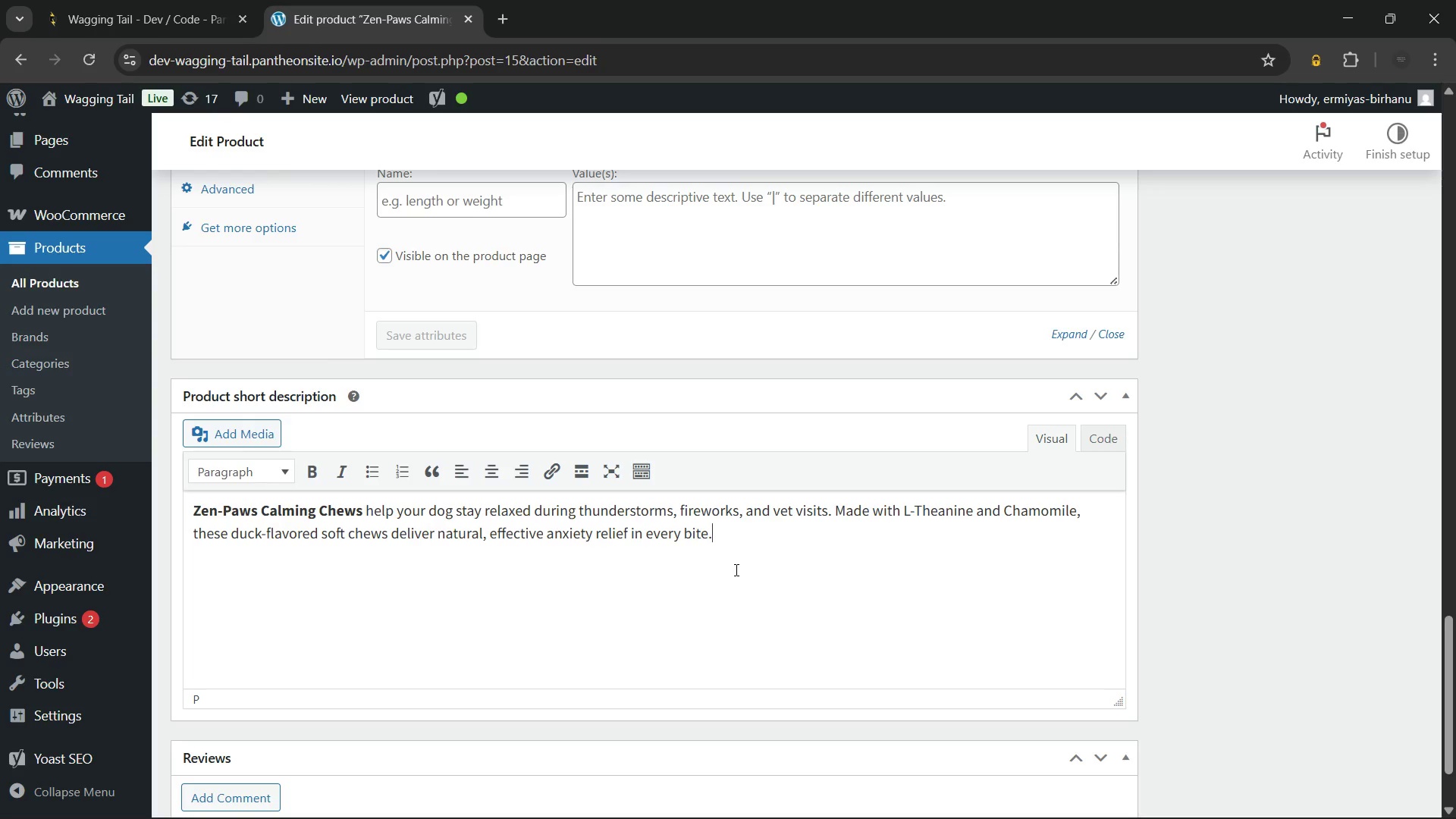 
scroll: coordinate [735, 570], scroll_direction: up, amount: 4.0
 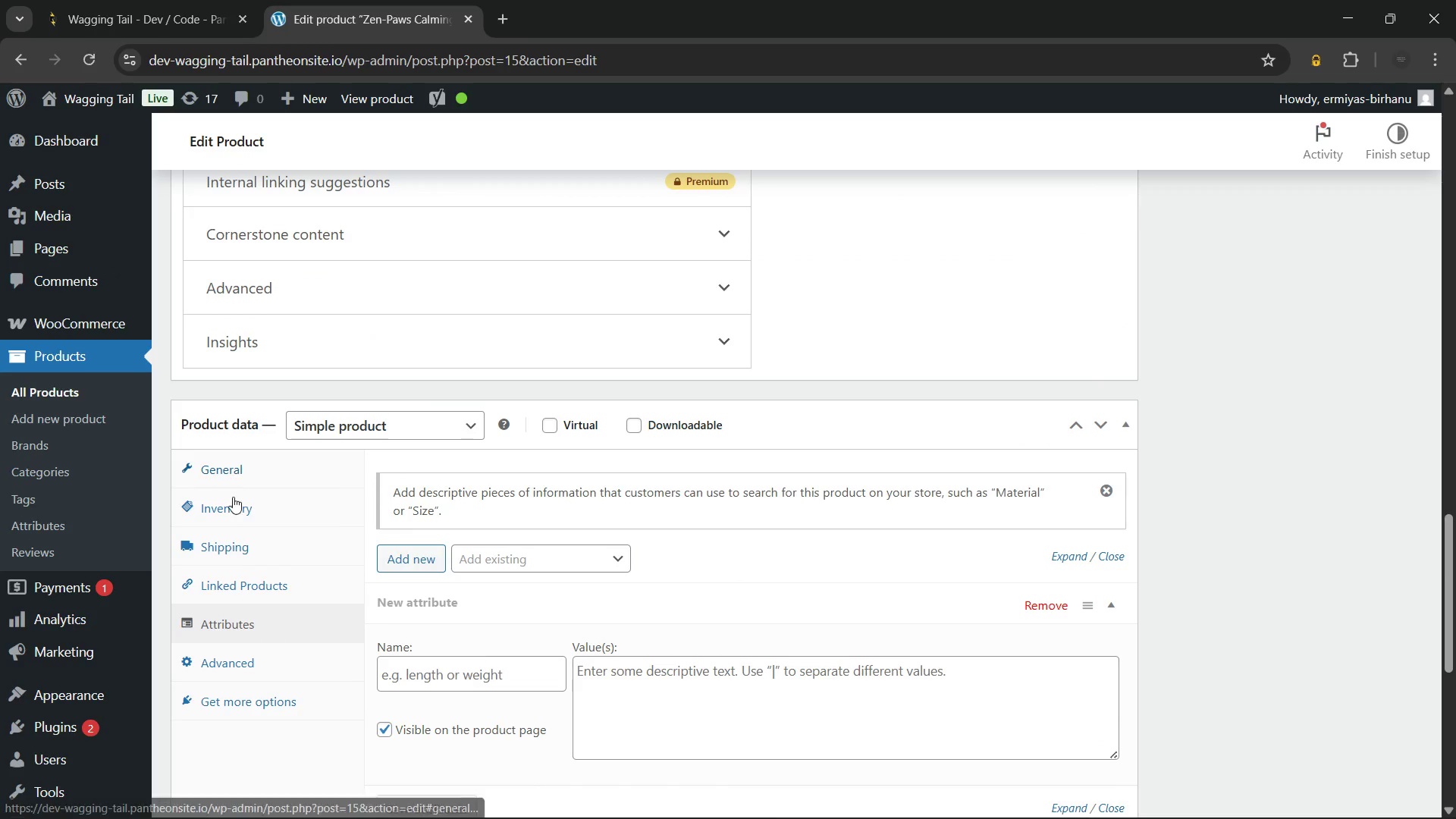 
left_click([232, 522])
 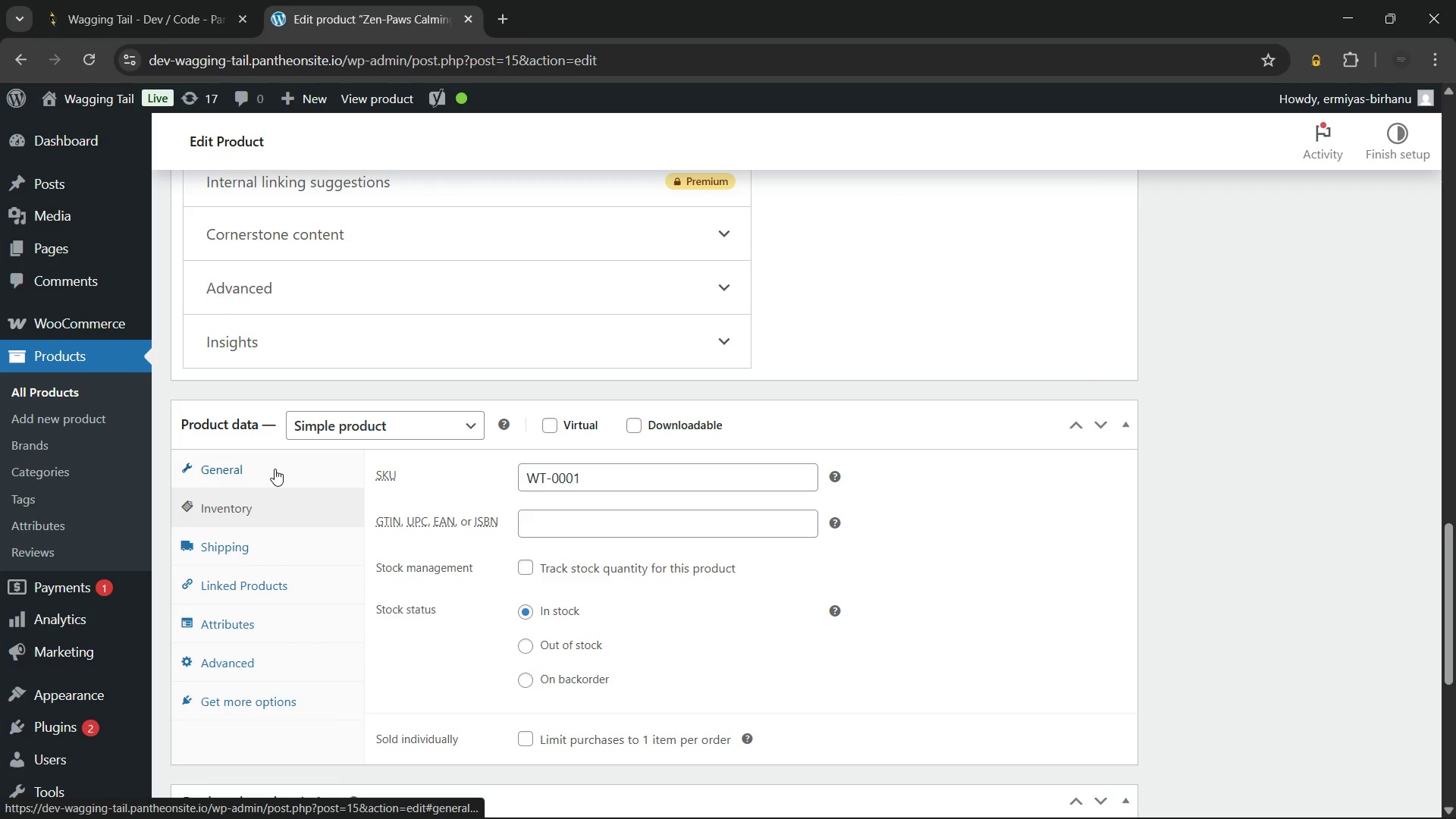 
left_click([275, 469])
 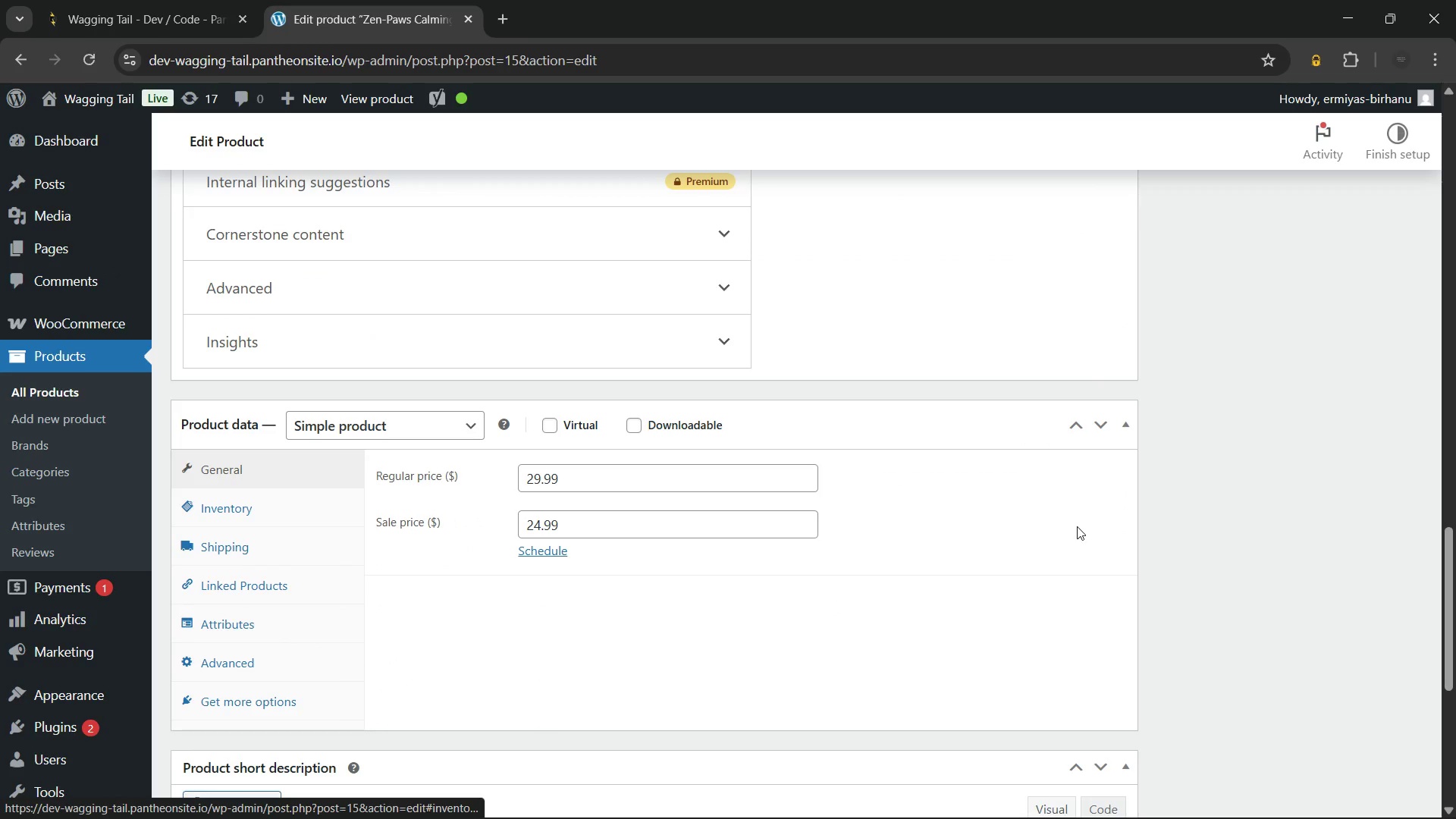 
scroll: coordinate [1077, 526], scroll_direction: up, amount: 8.0
 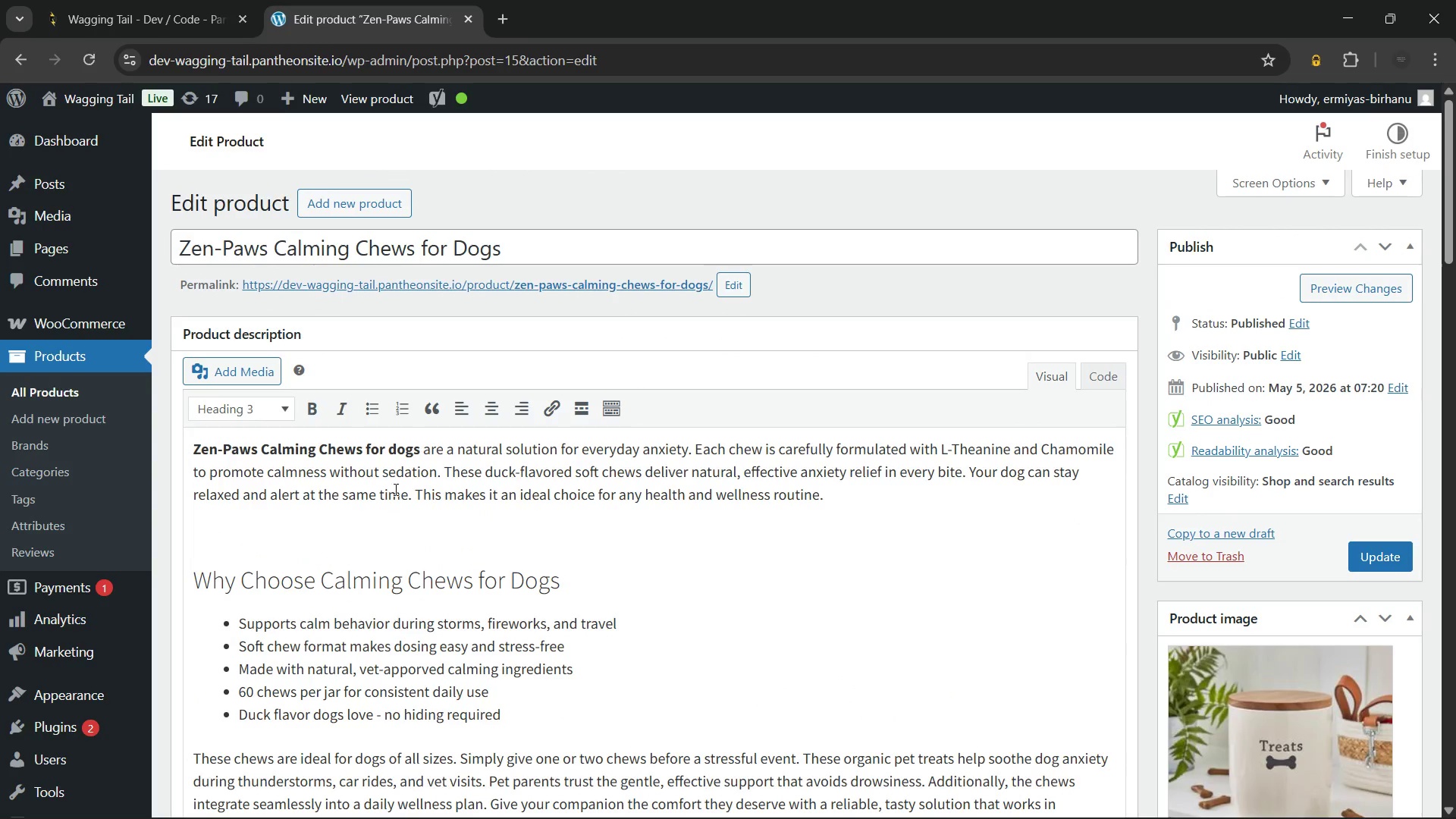 
left_click([856, 512])
 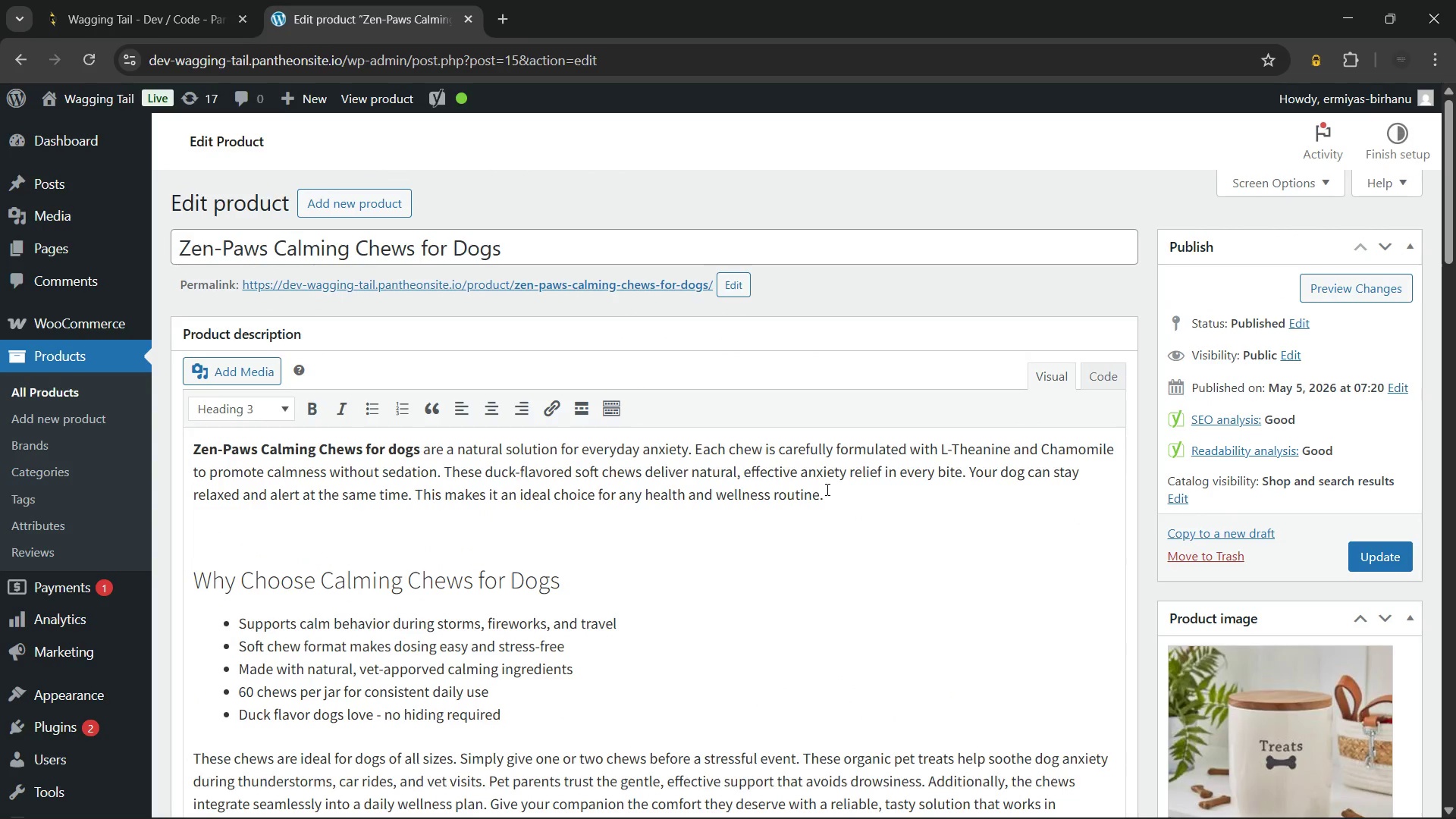 
left_click([826, 489])
 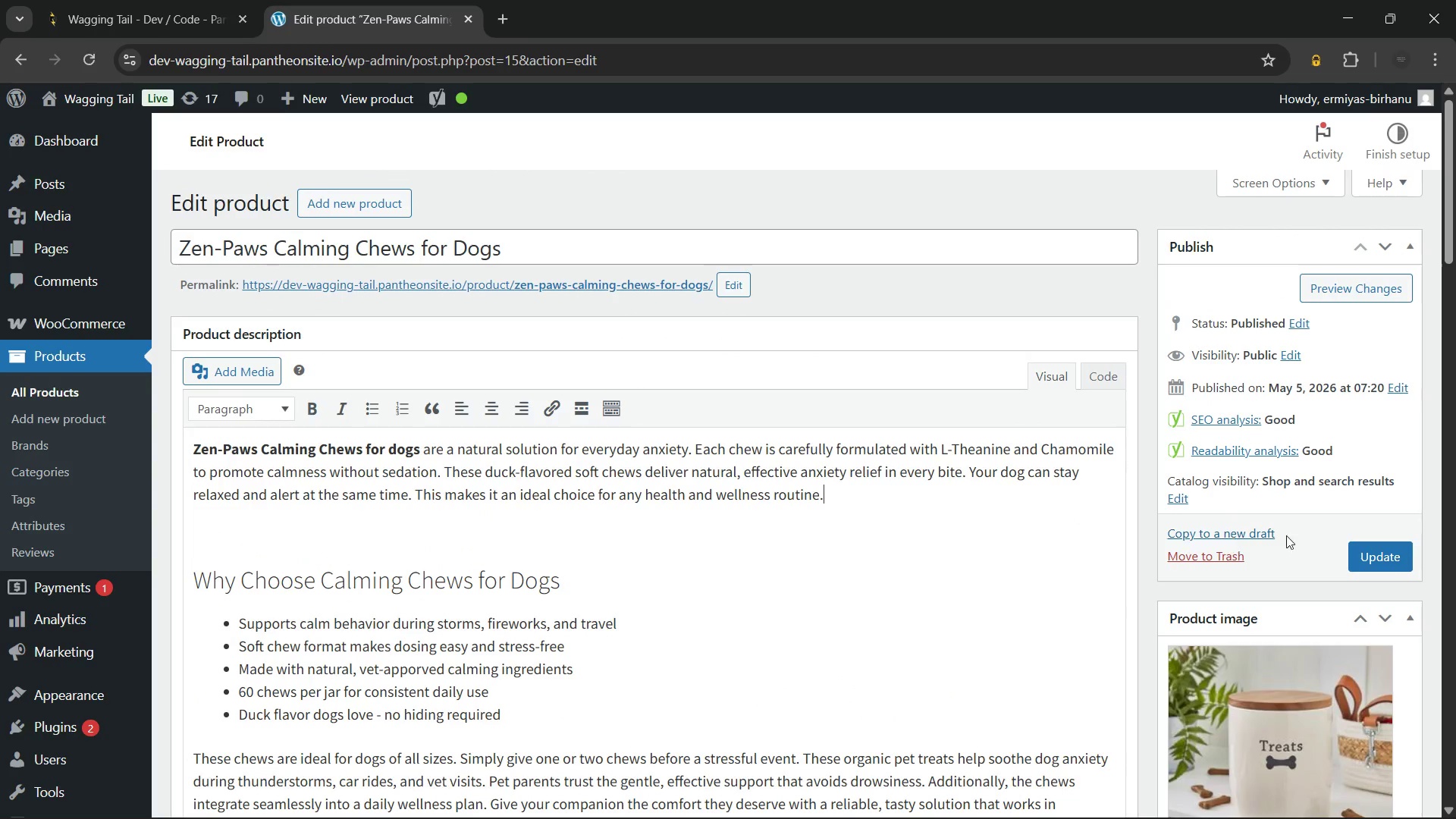 
left_click([1368, 554])
 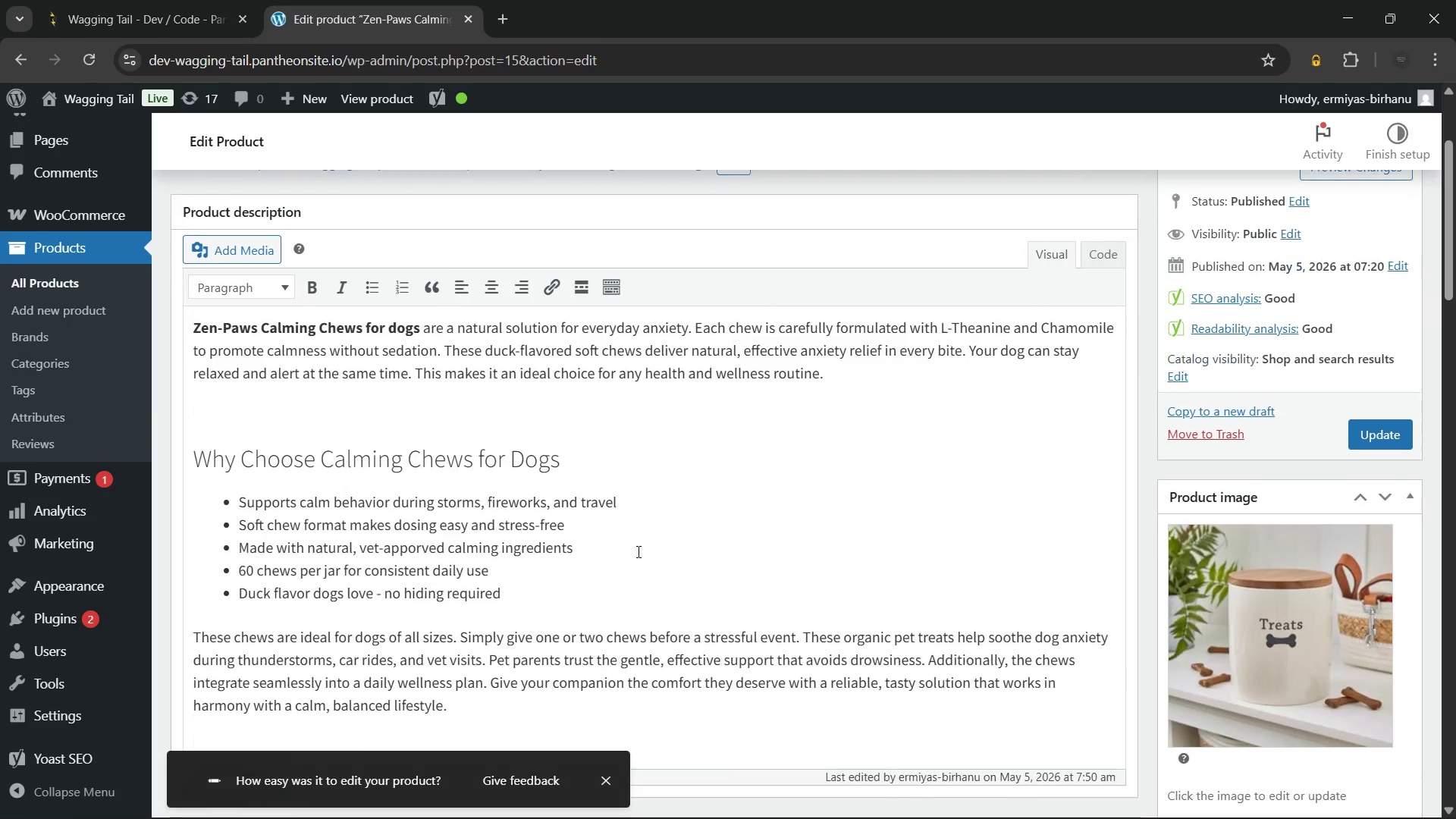 
wait(50.02)
 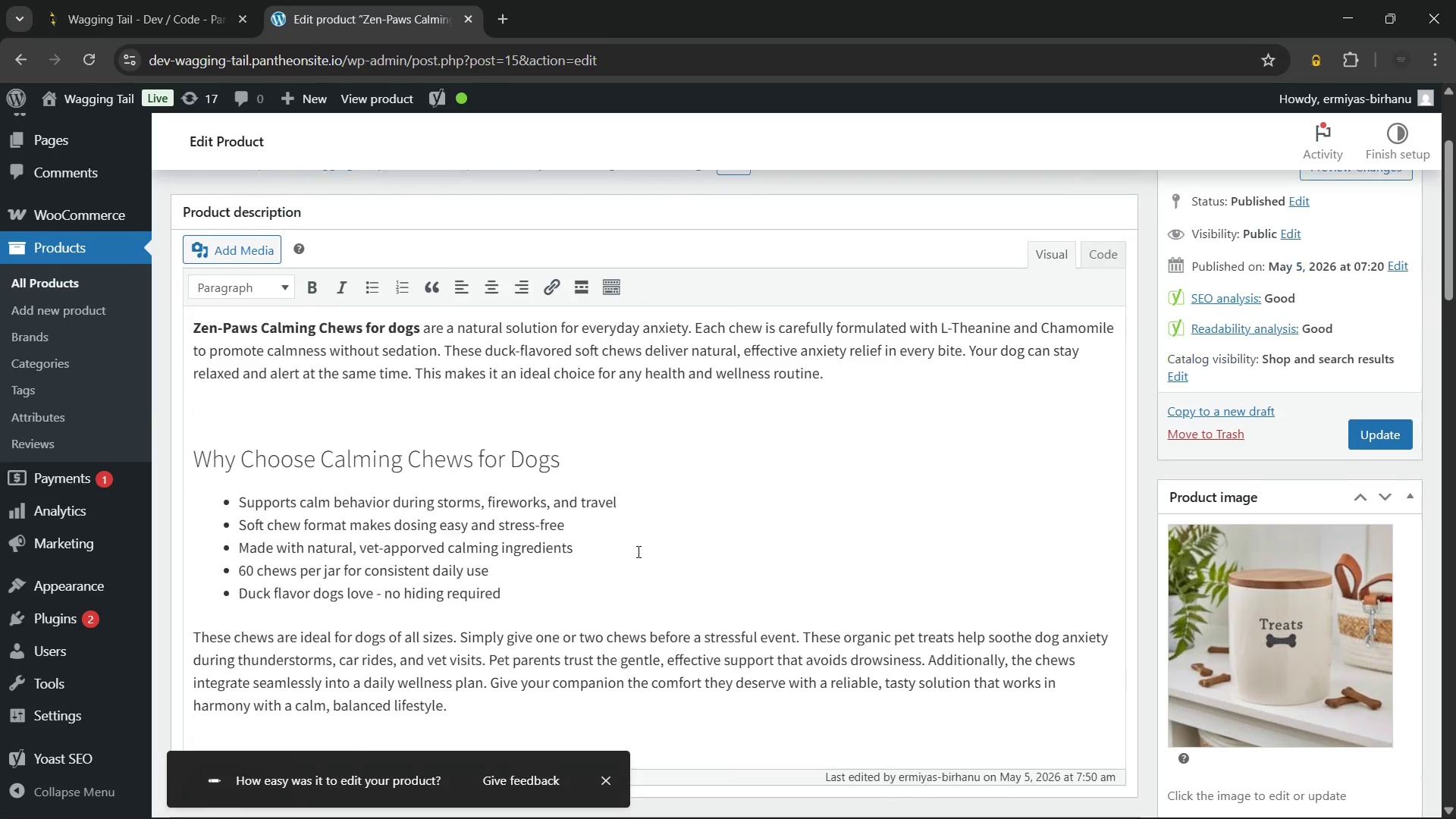 
hold_key(key=ControlLeft, duration=0.95)
left_click([477, 350])
 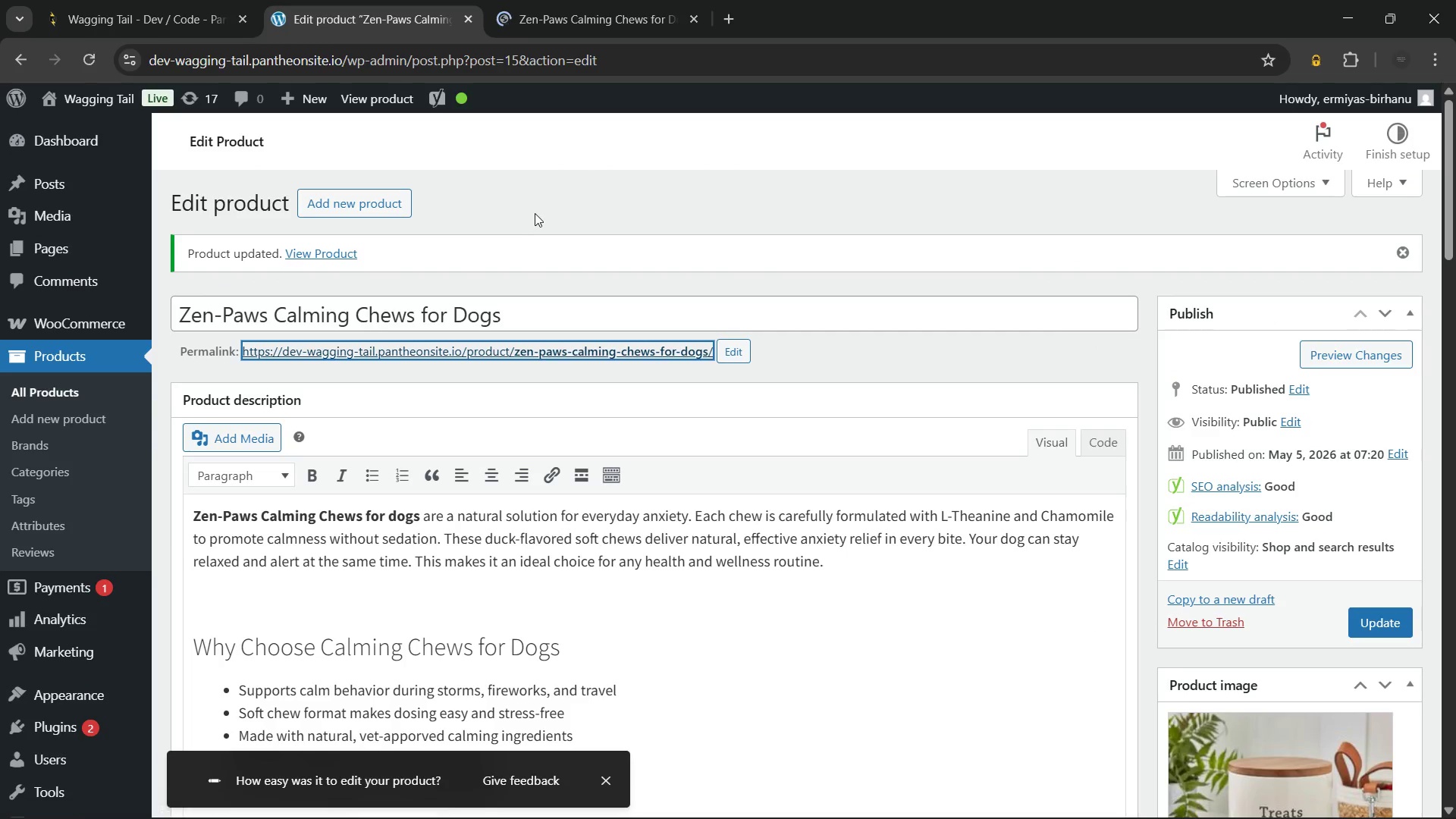 
left_click([535, 213])
 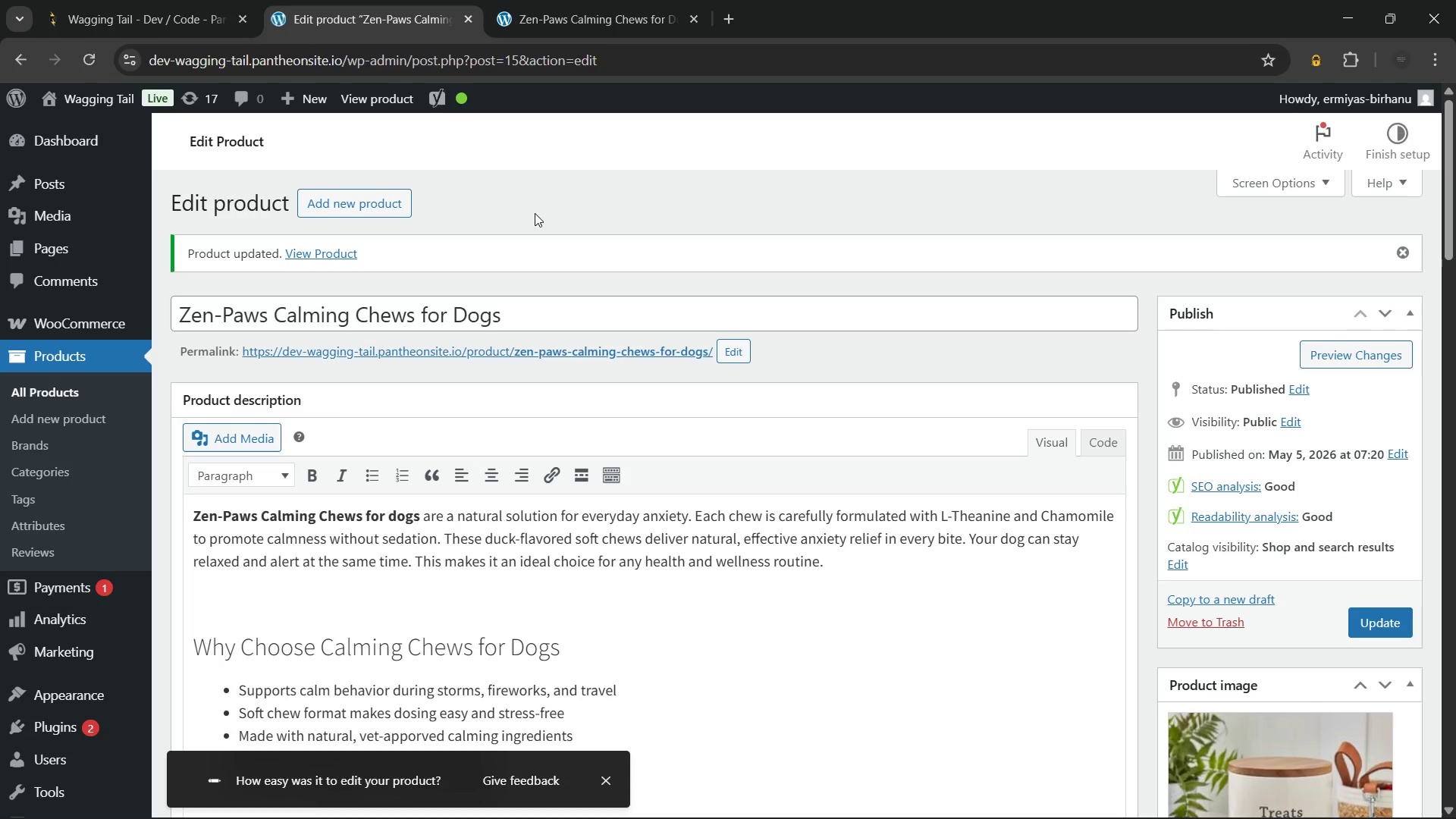 
wait(19.0)
 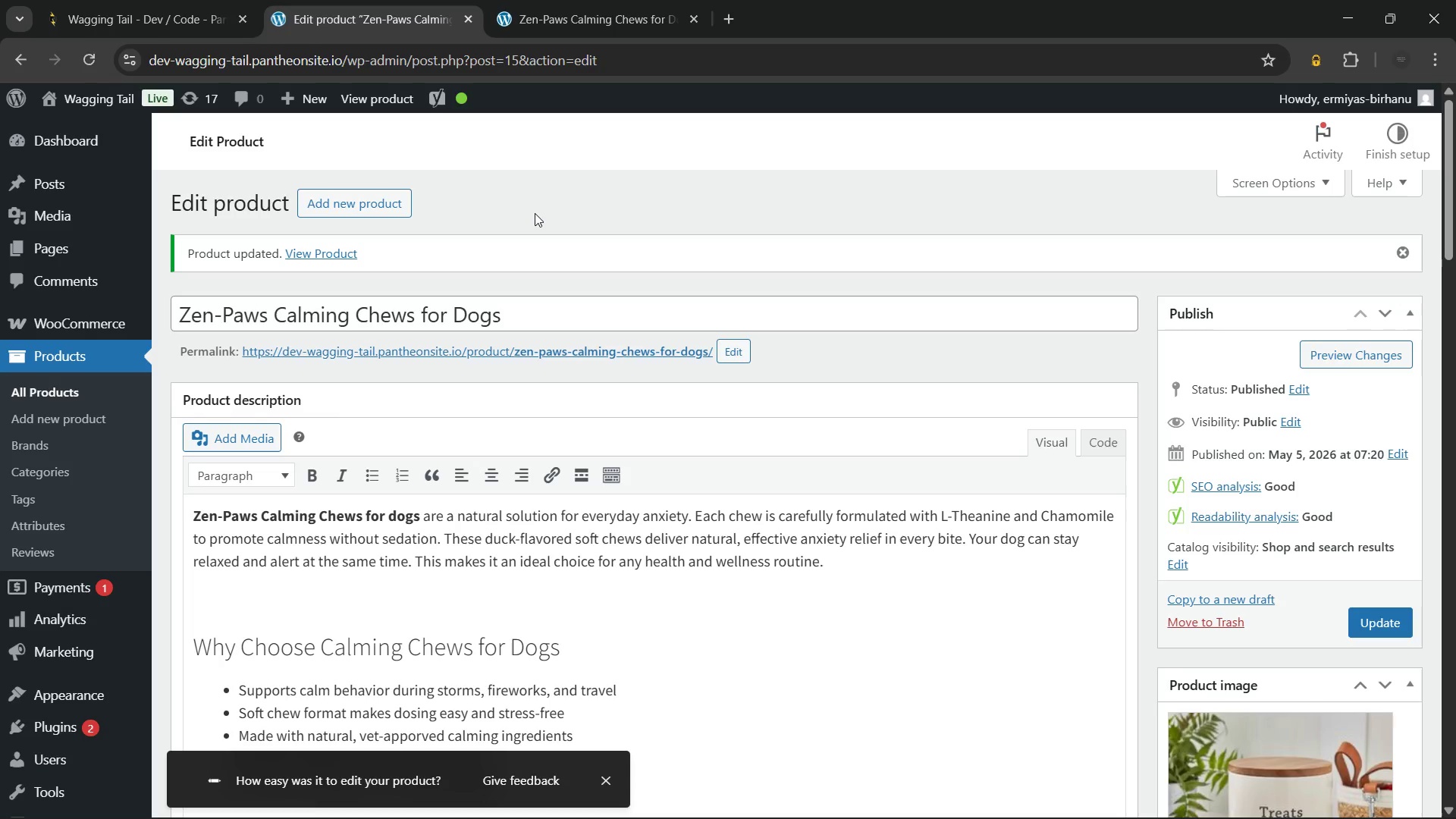 
left_click([601, 0])
 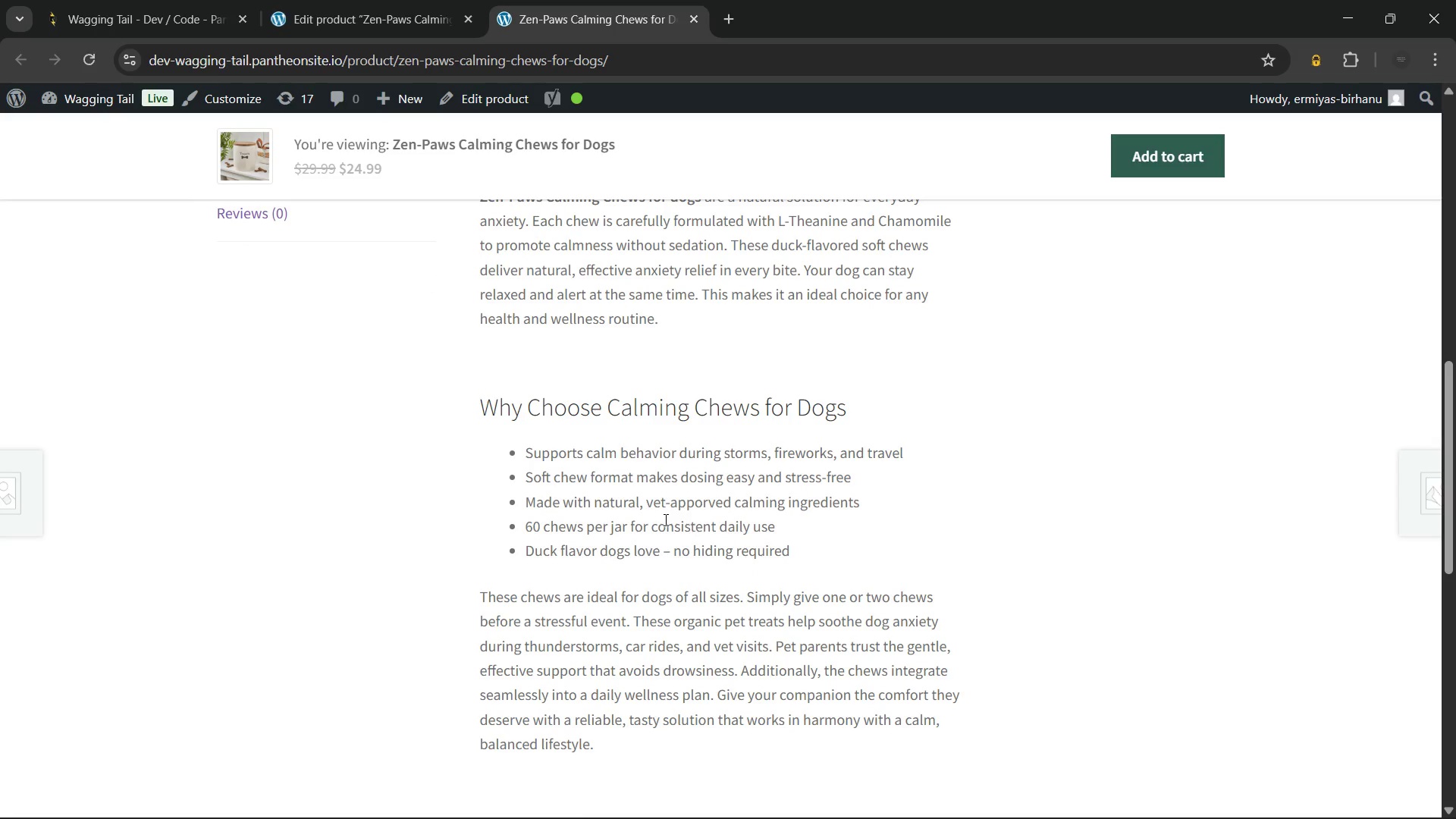 
wait(85.86)
 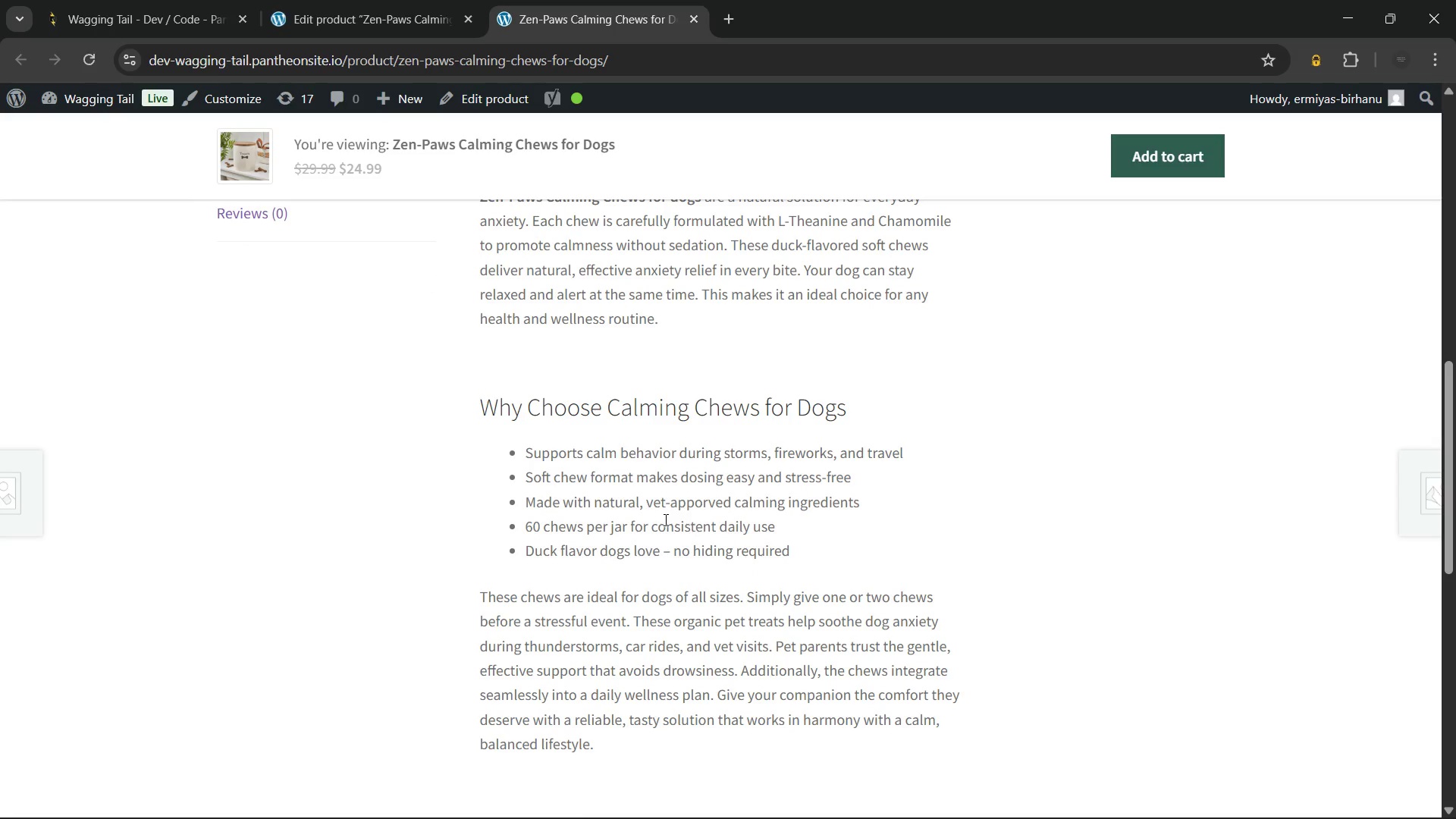 
right_click([664, 519])
 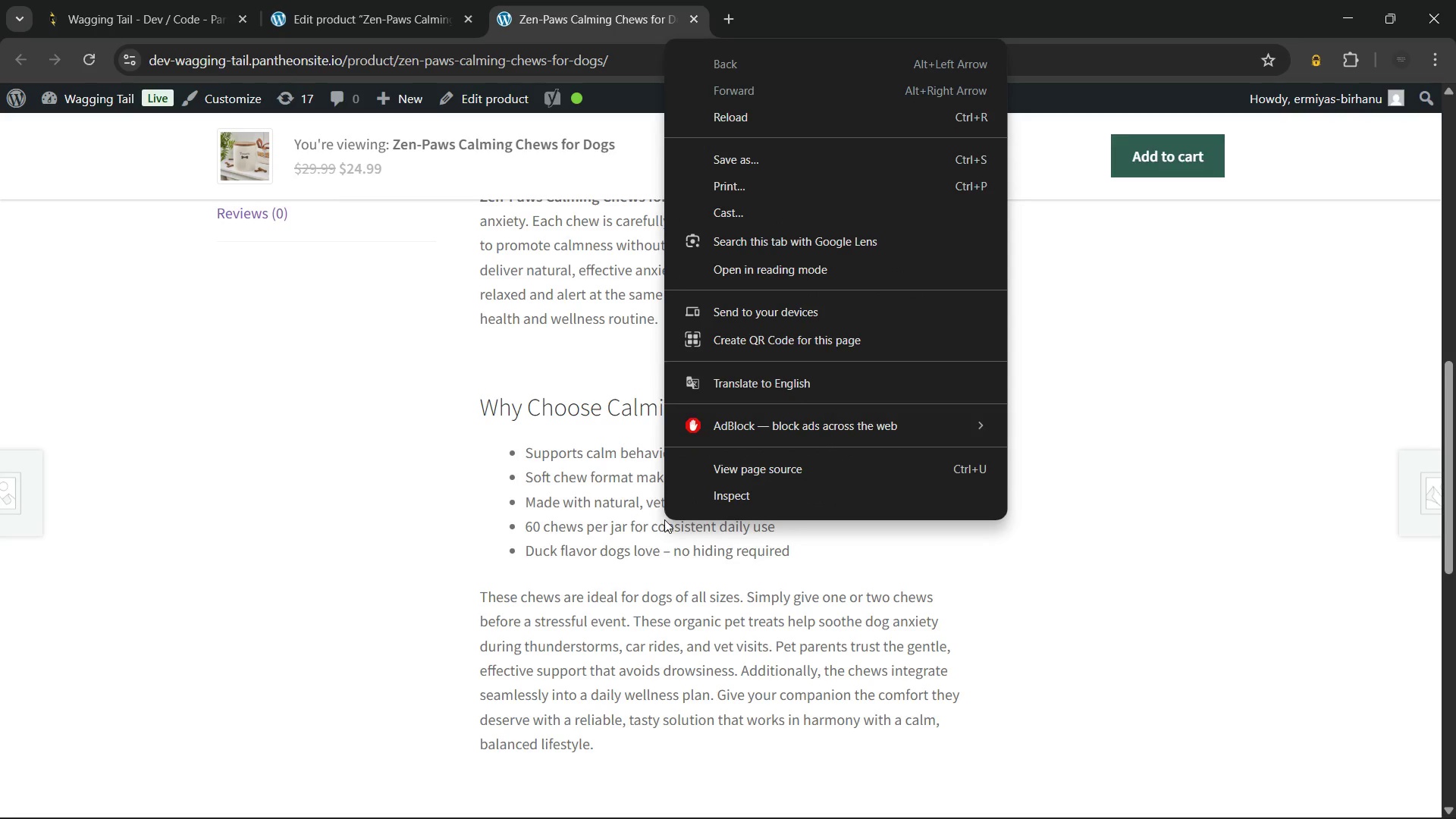 
scroll: coordinate [664, 519], scroll_direction: none, amount: 0.0
 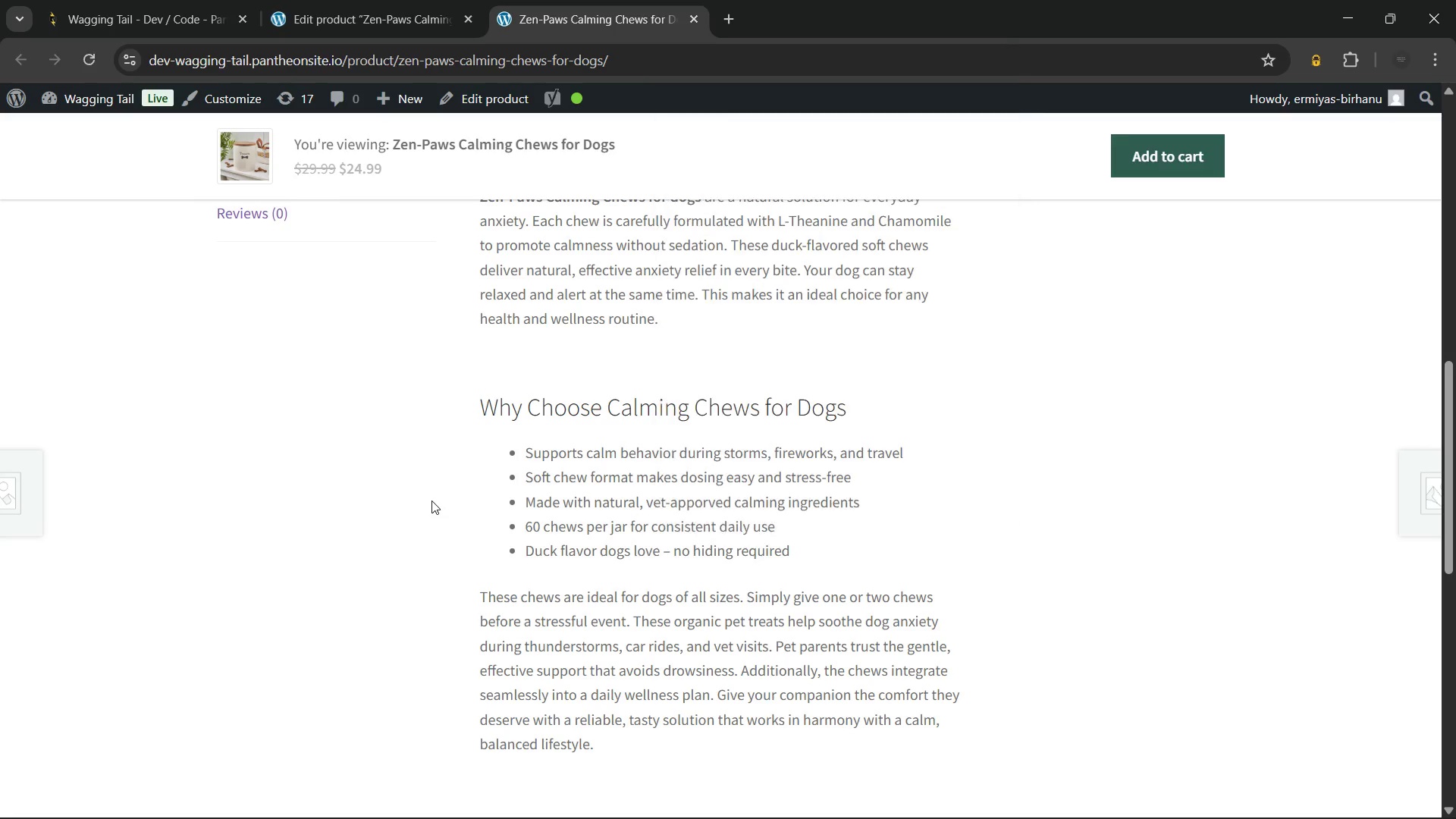 
left_click([431, 500])
 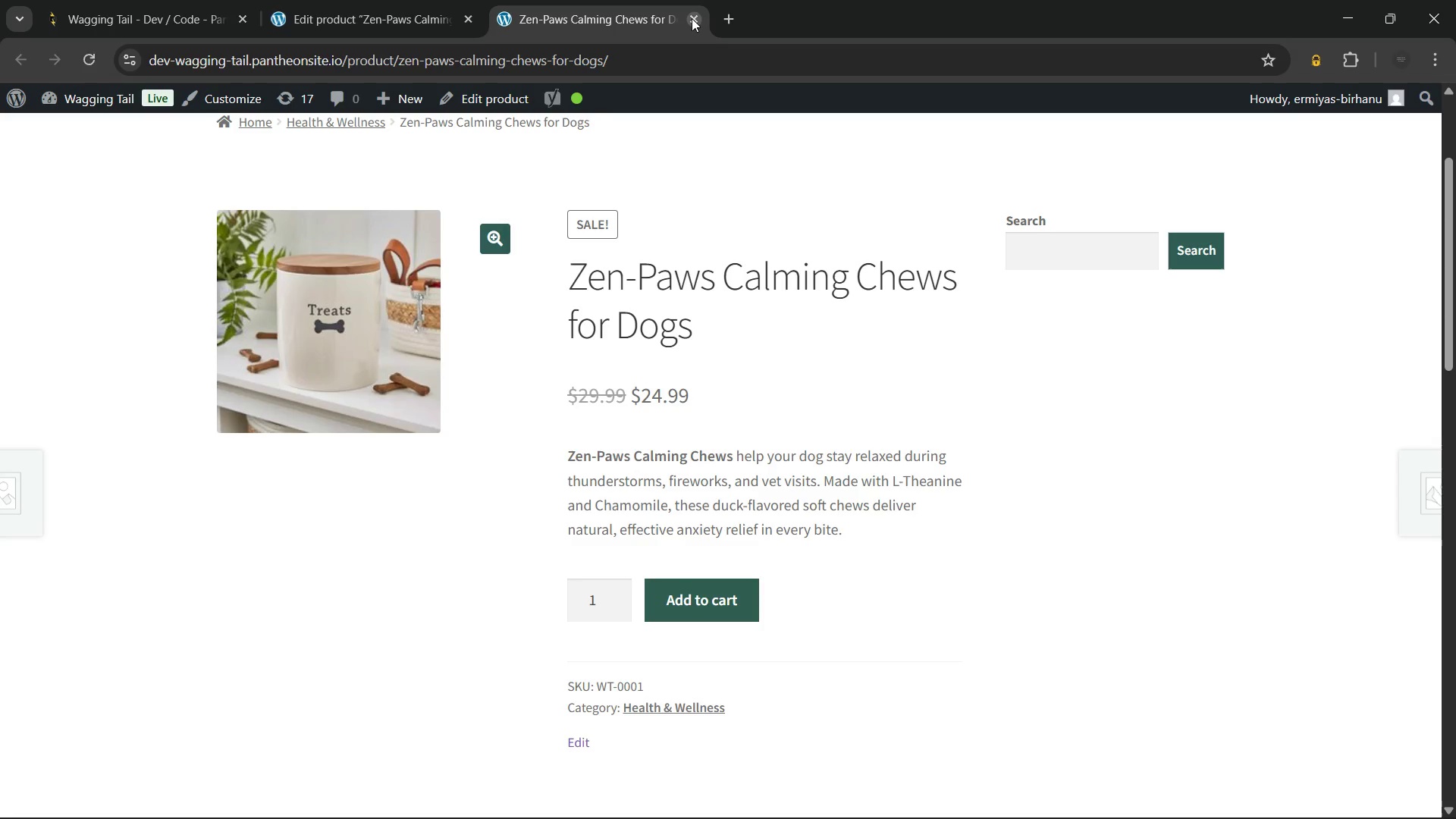 
left_click([692, 11])
 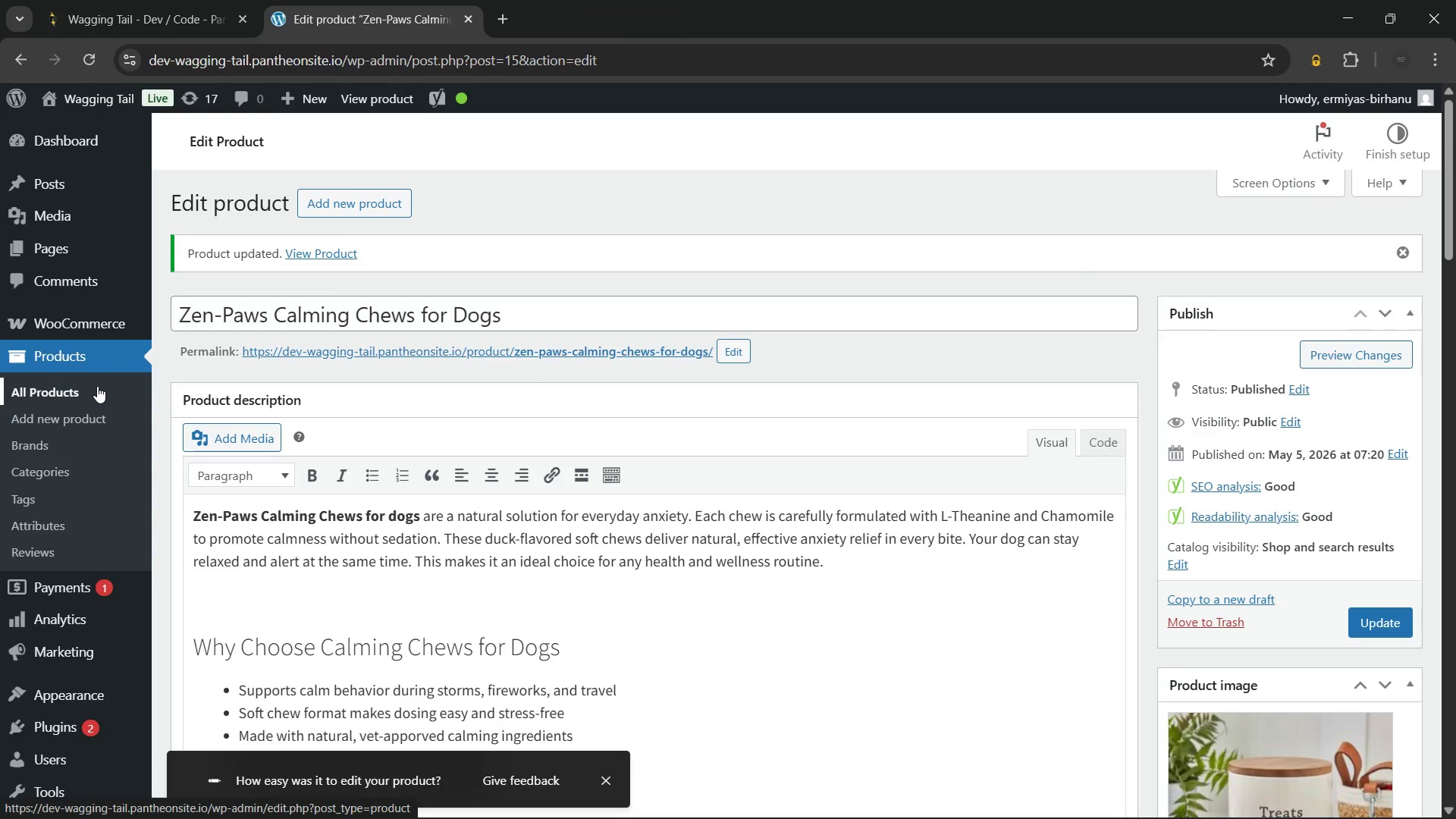 
wait(22.25)
 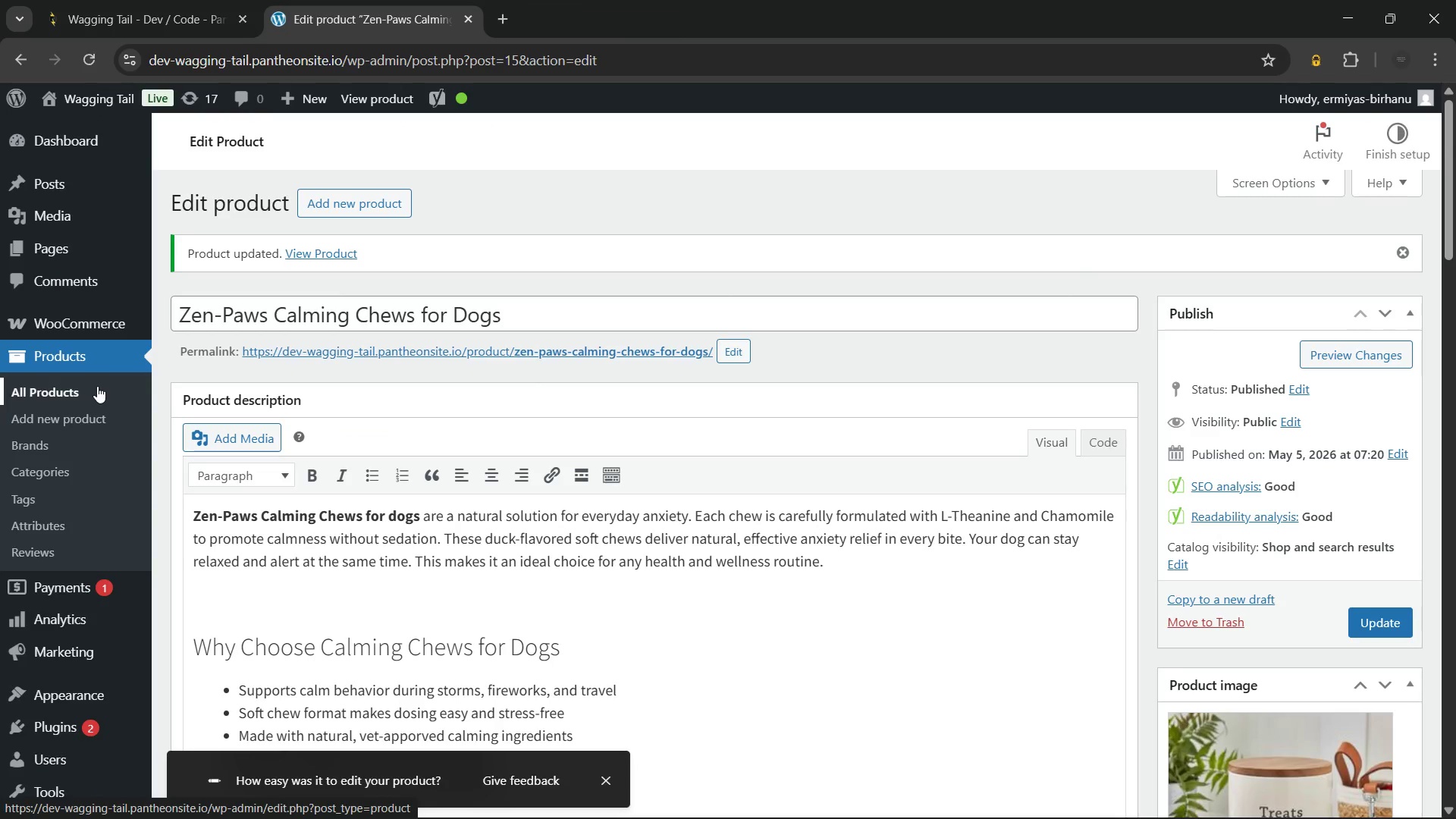 
left_click([606, 776])
 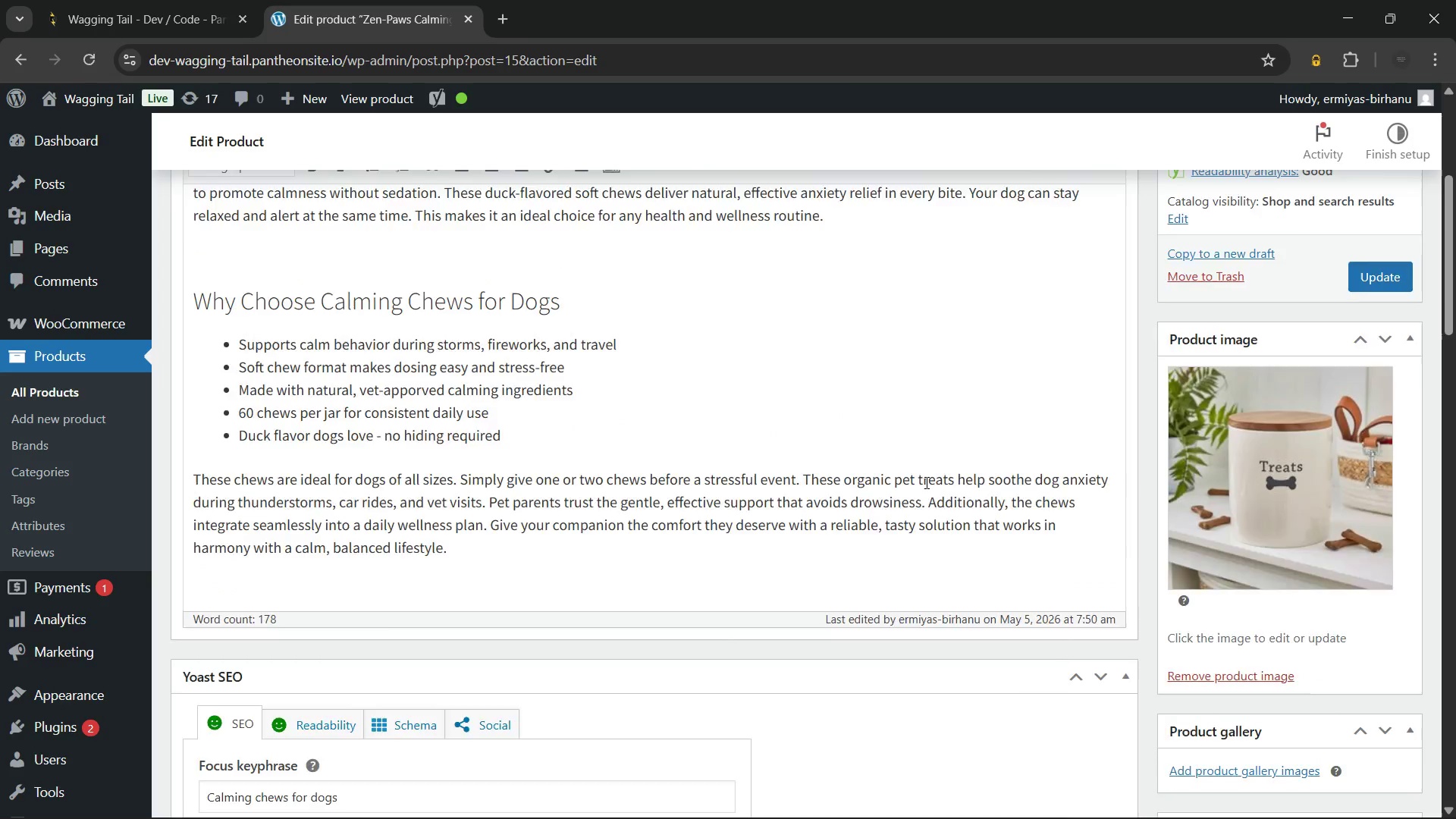 
wait(16.62)
 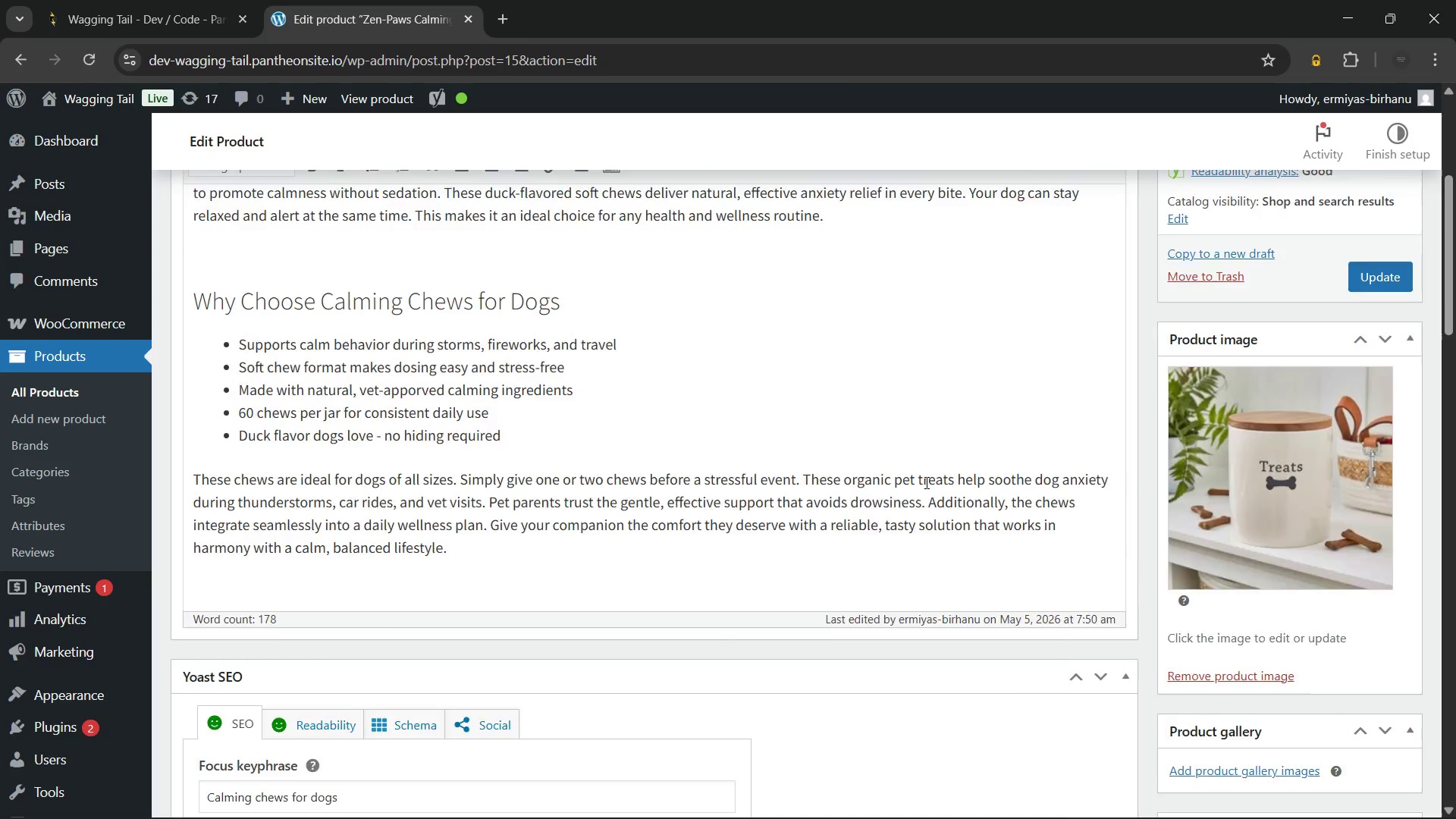 
left_click([76, 500])
 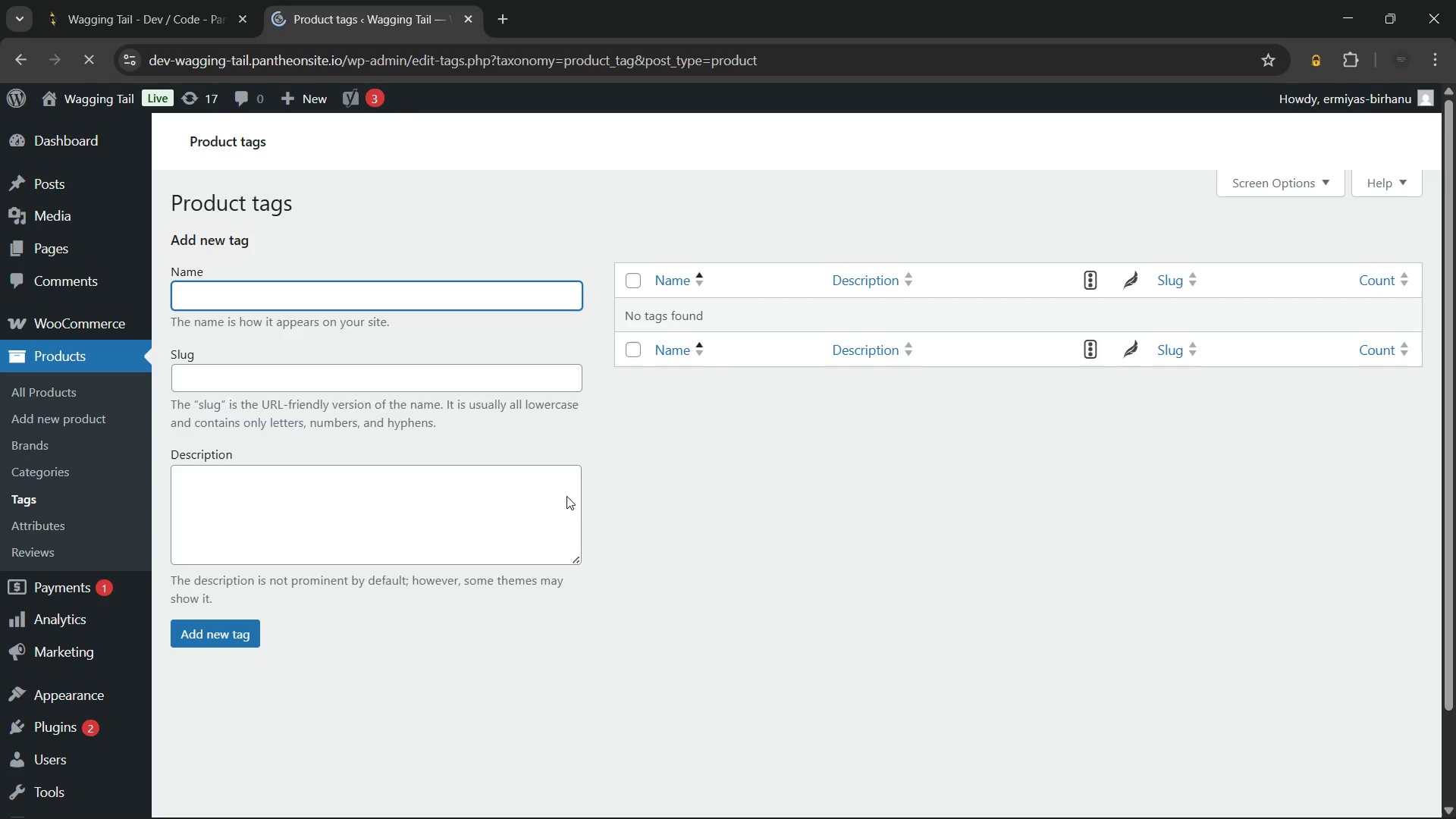 
wait(6.39)
 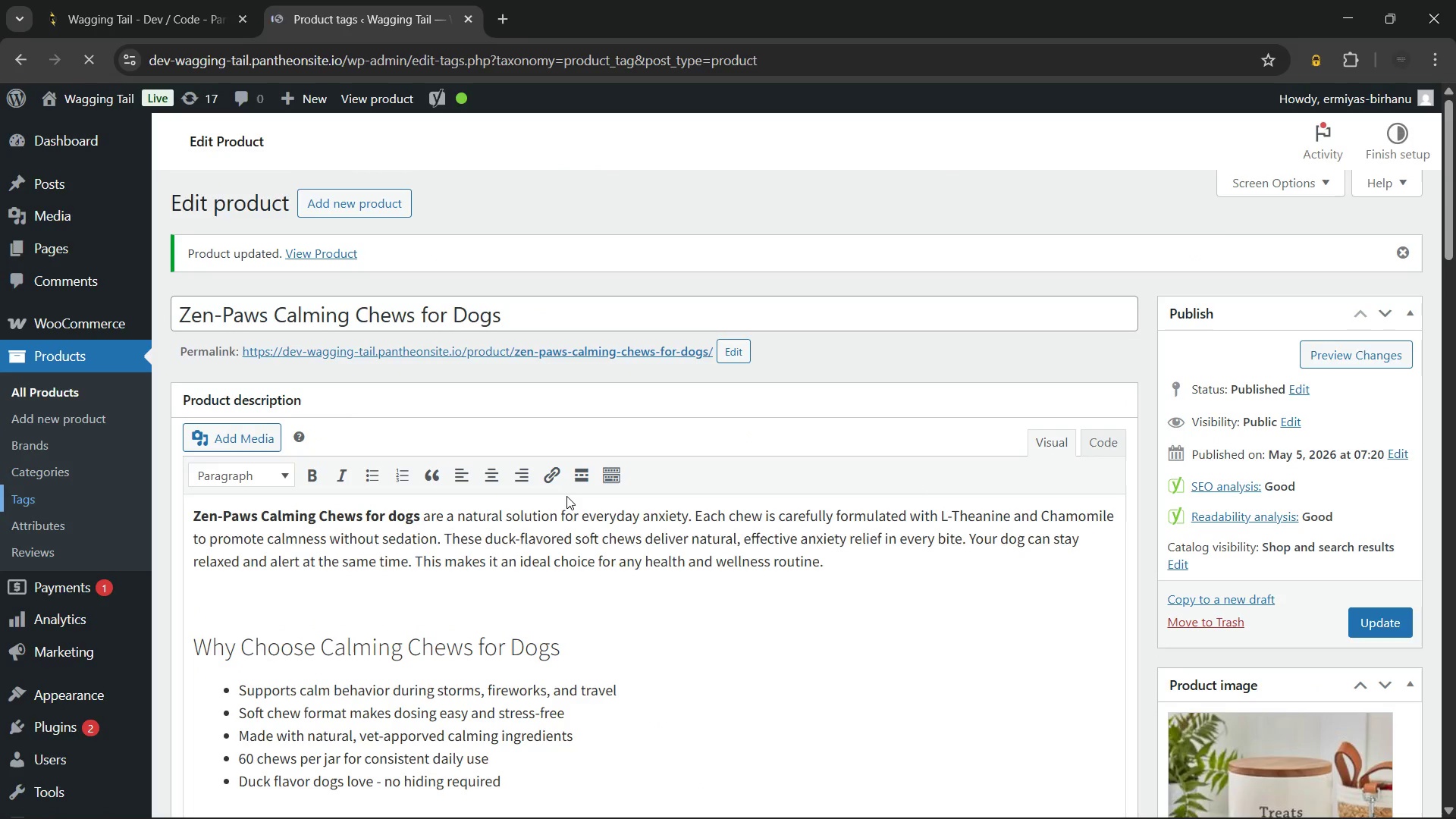 
type(calming)
 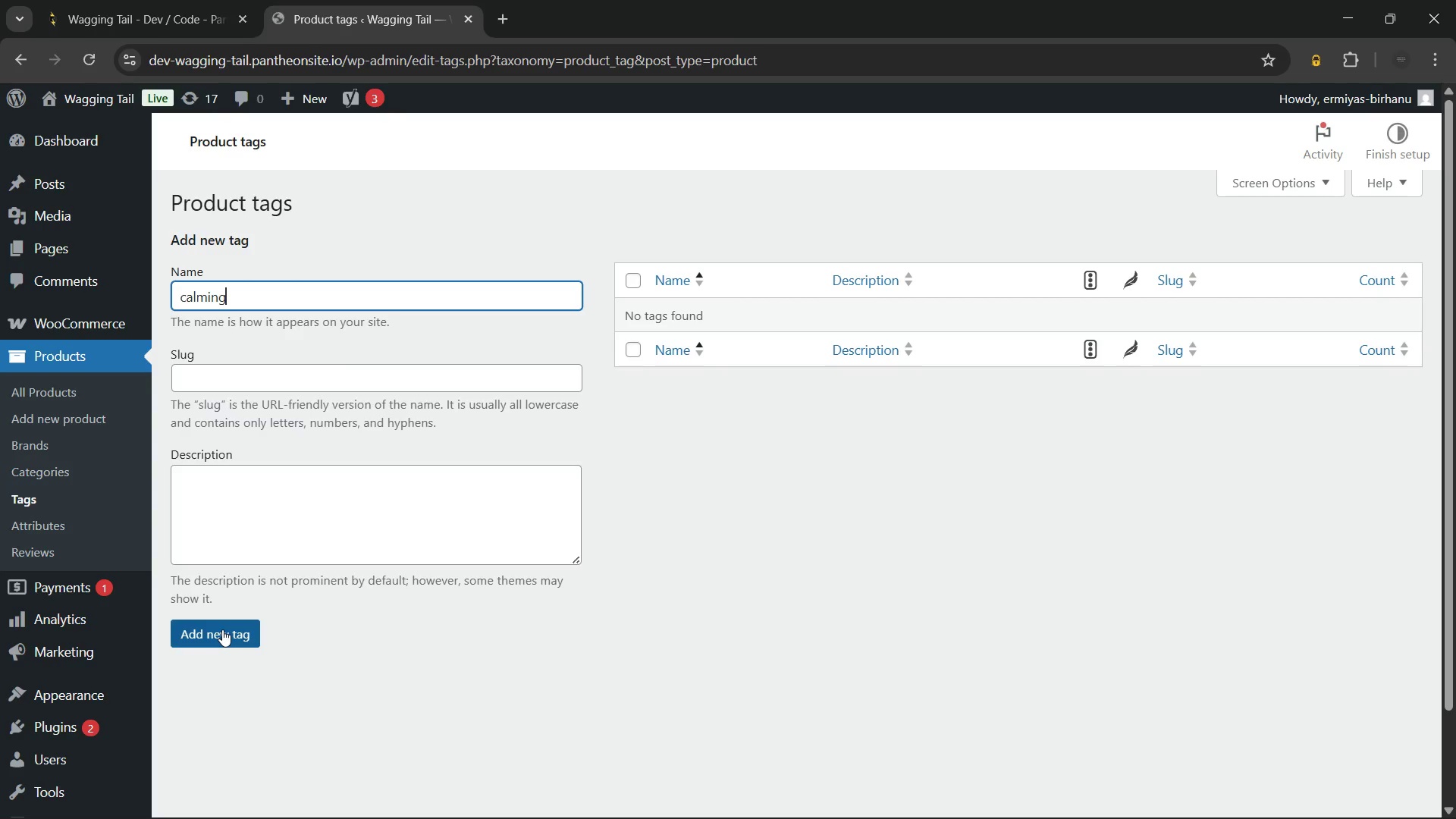 
left_click([222, 629])
 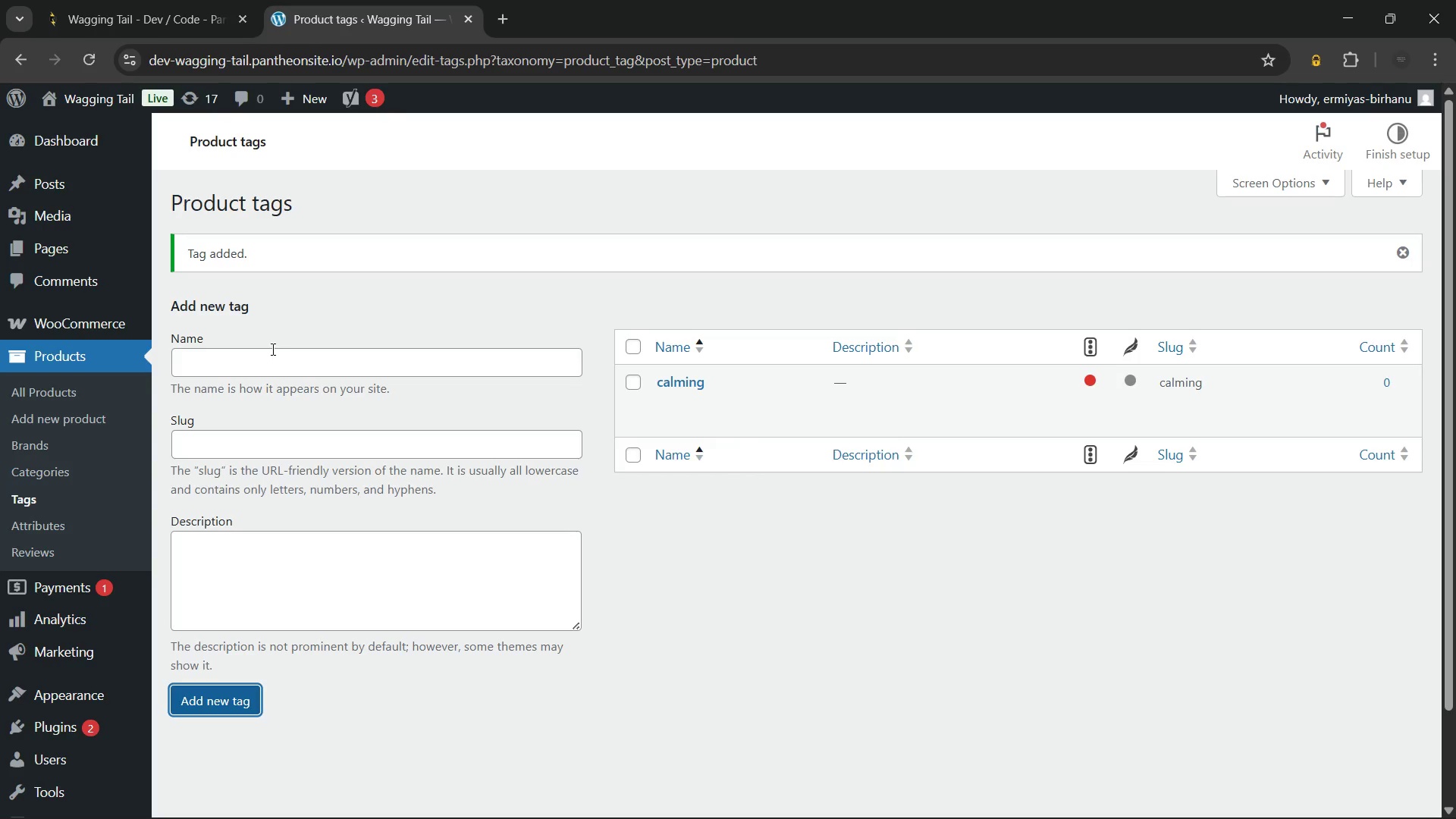 
left_click([271, 349])
 